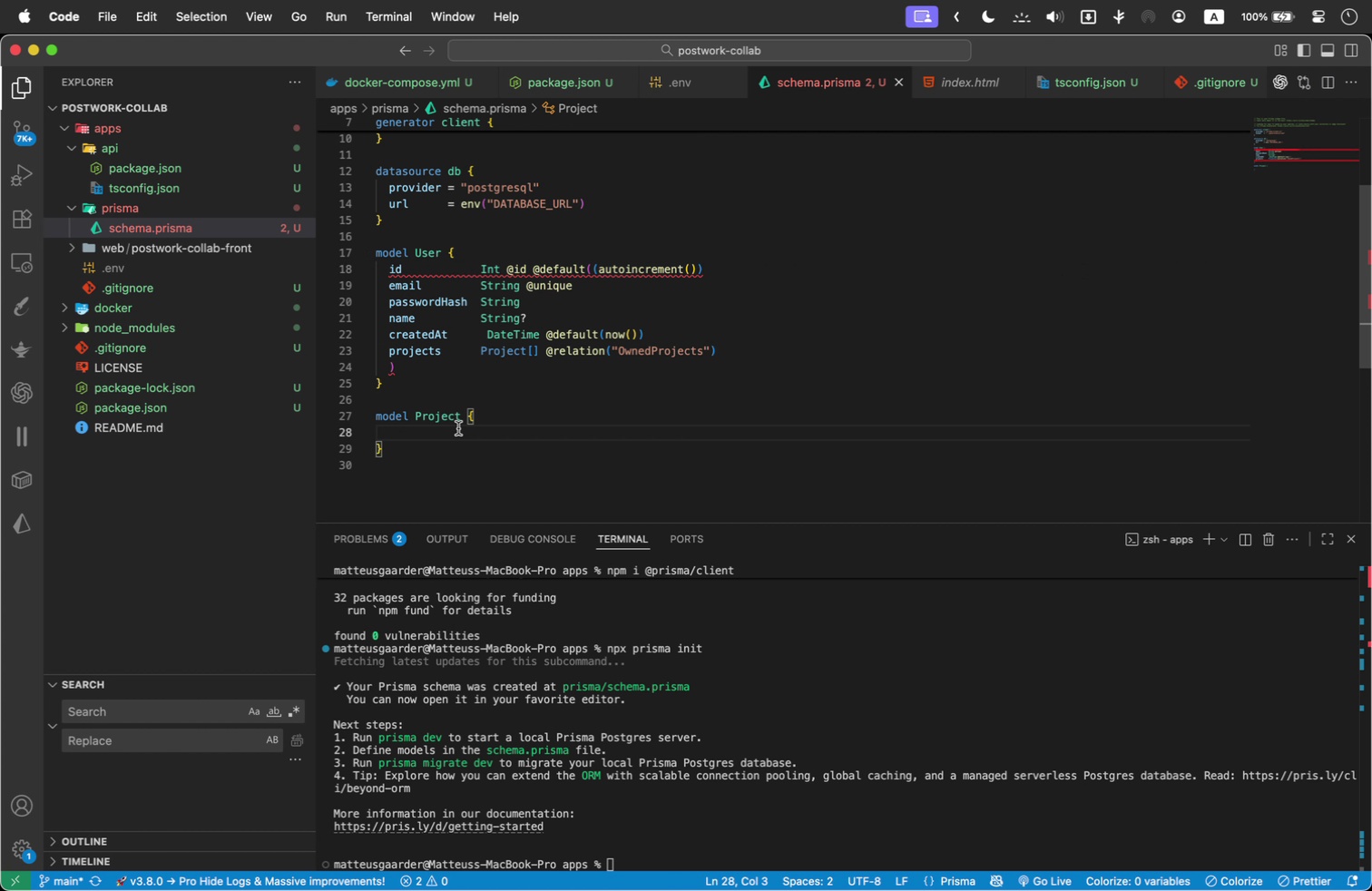 
key(Meta+V)
 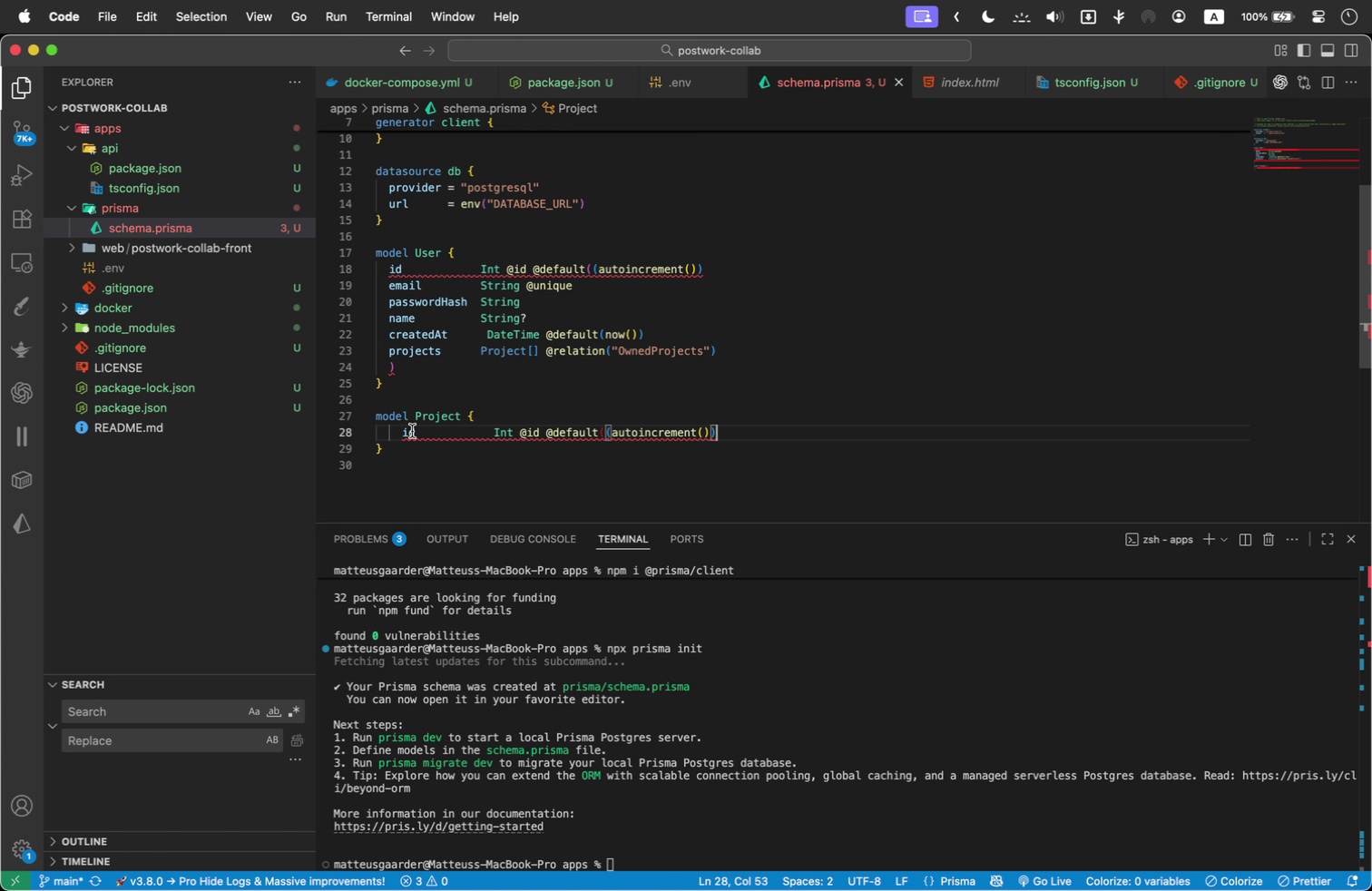 
left_click([401, 431])
 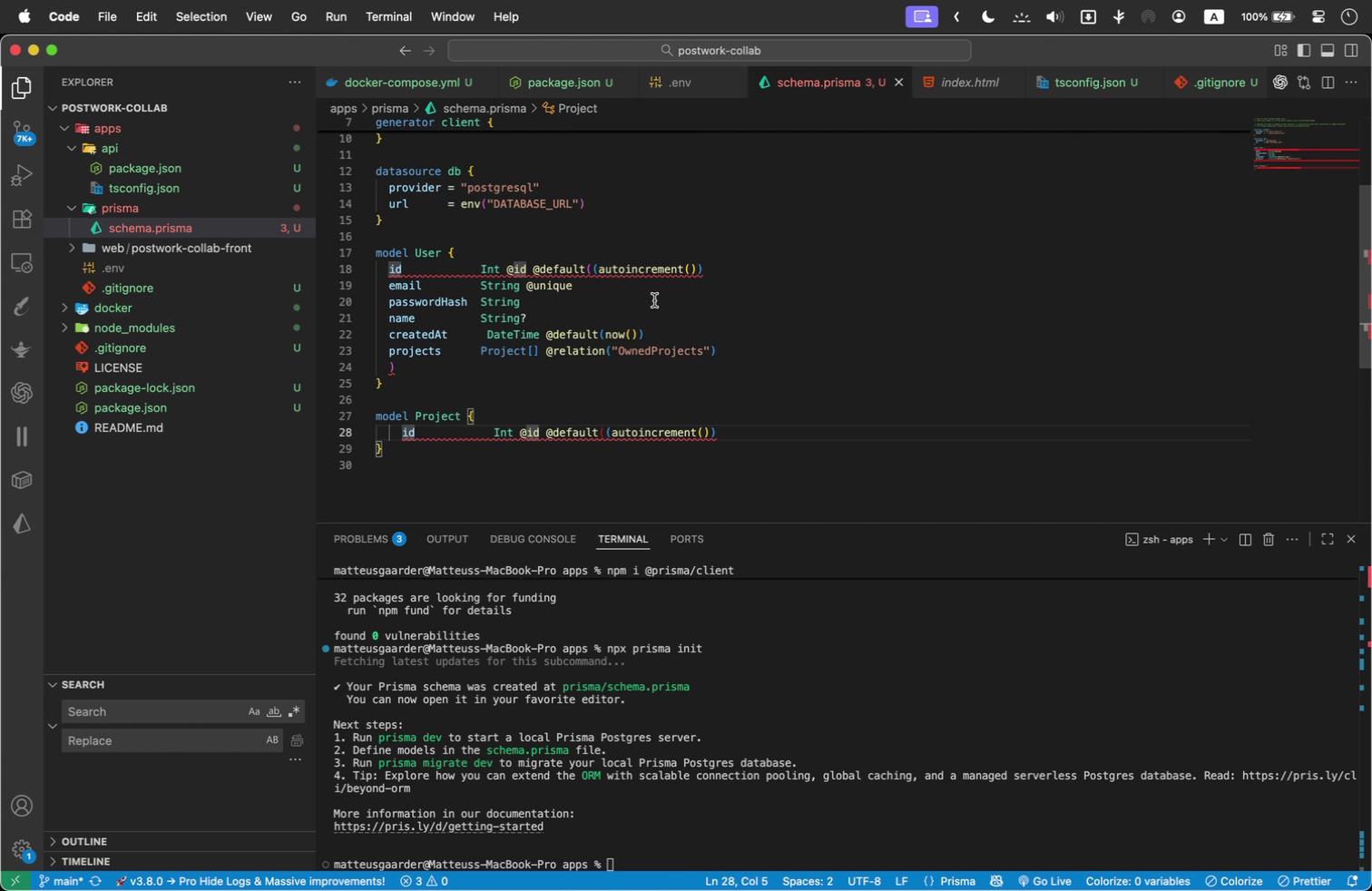 
key(Enter)
 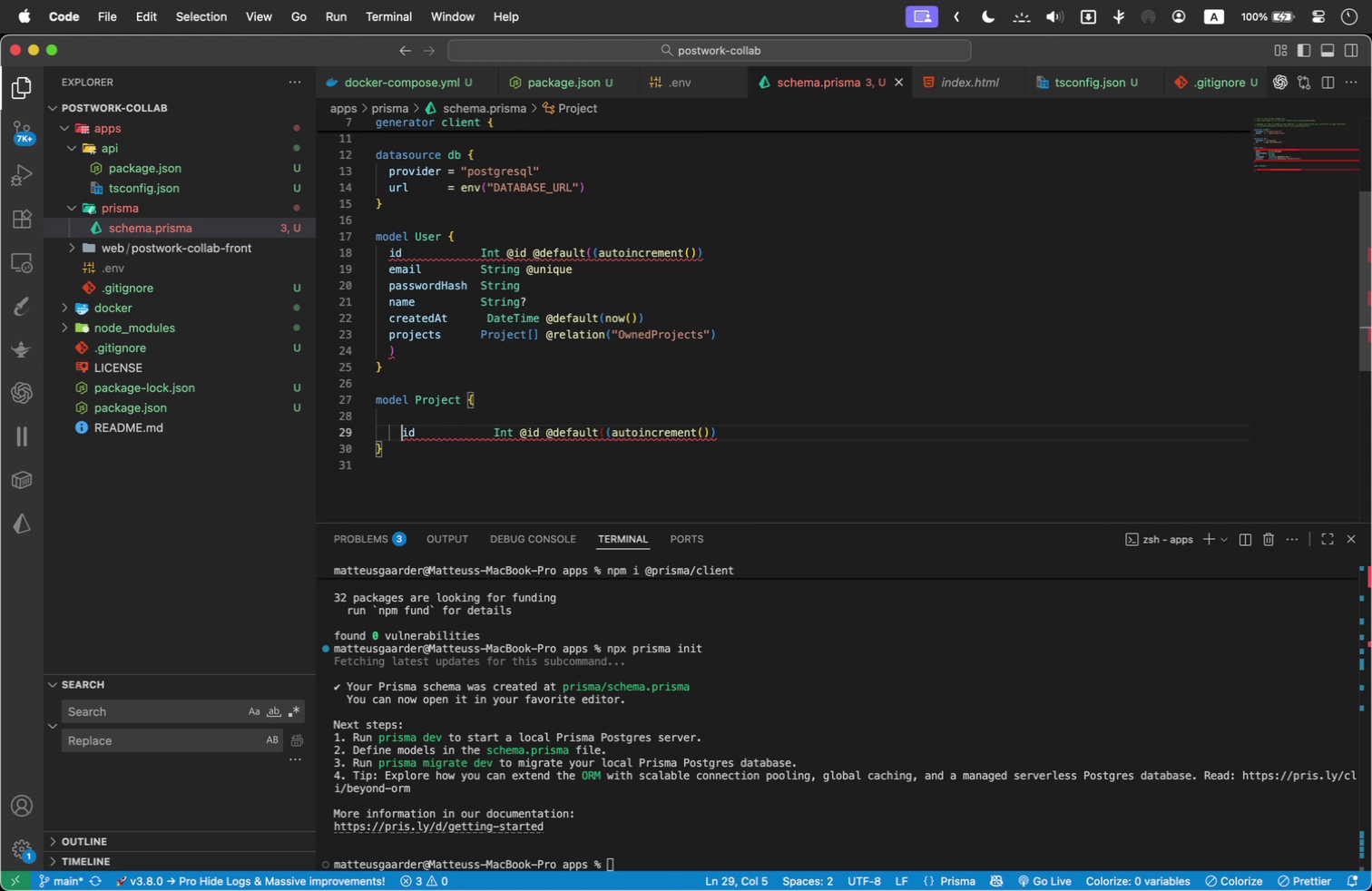 
key(Meta+Z)
 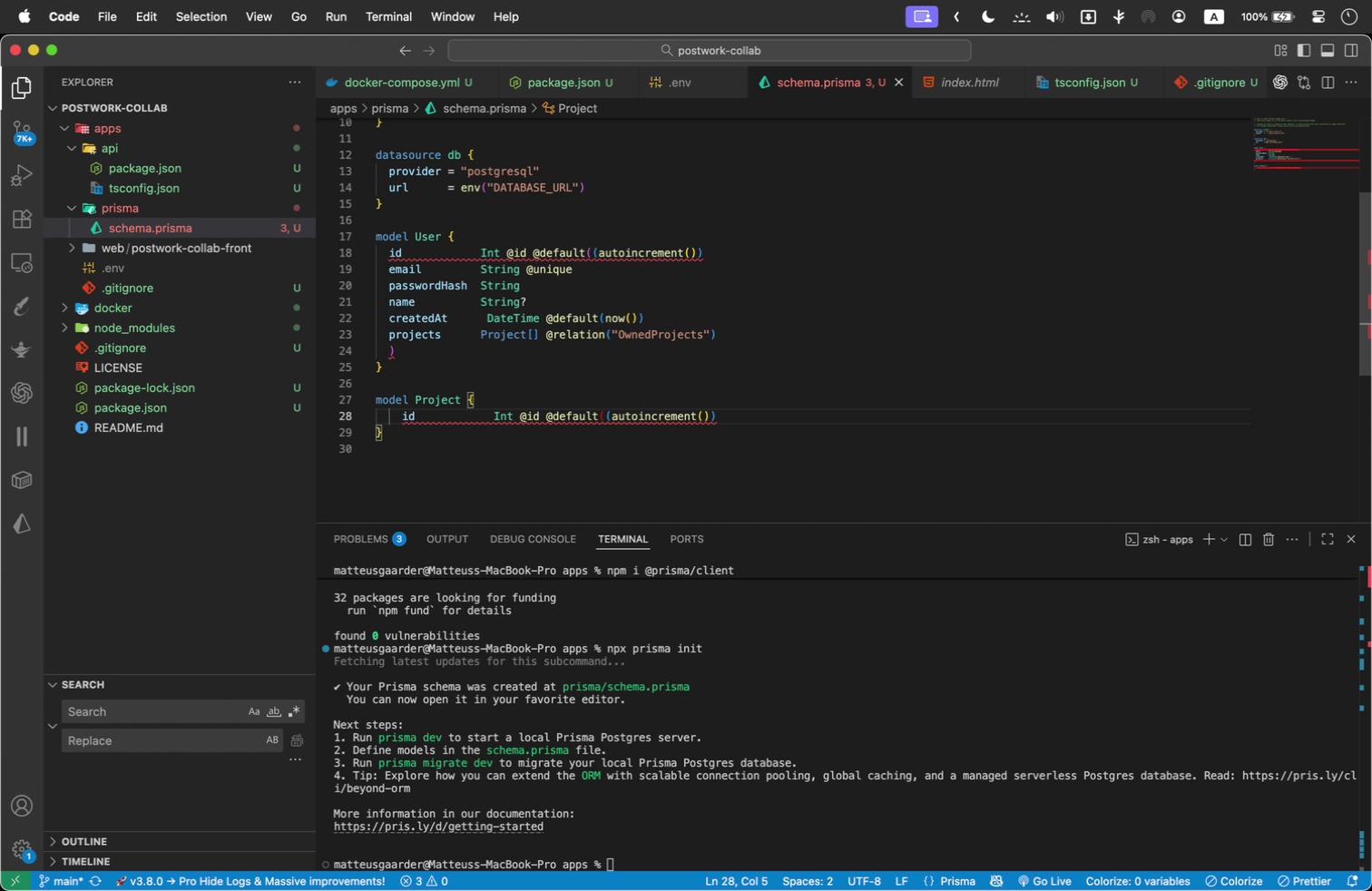 
key(Backspace)
 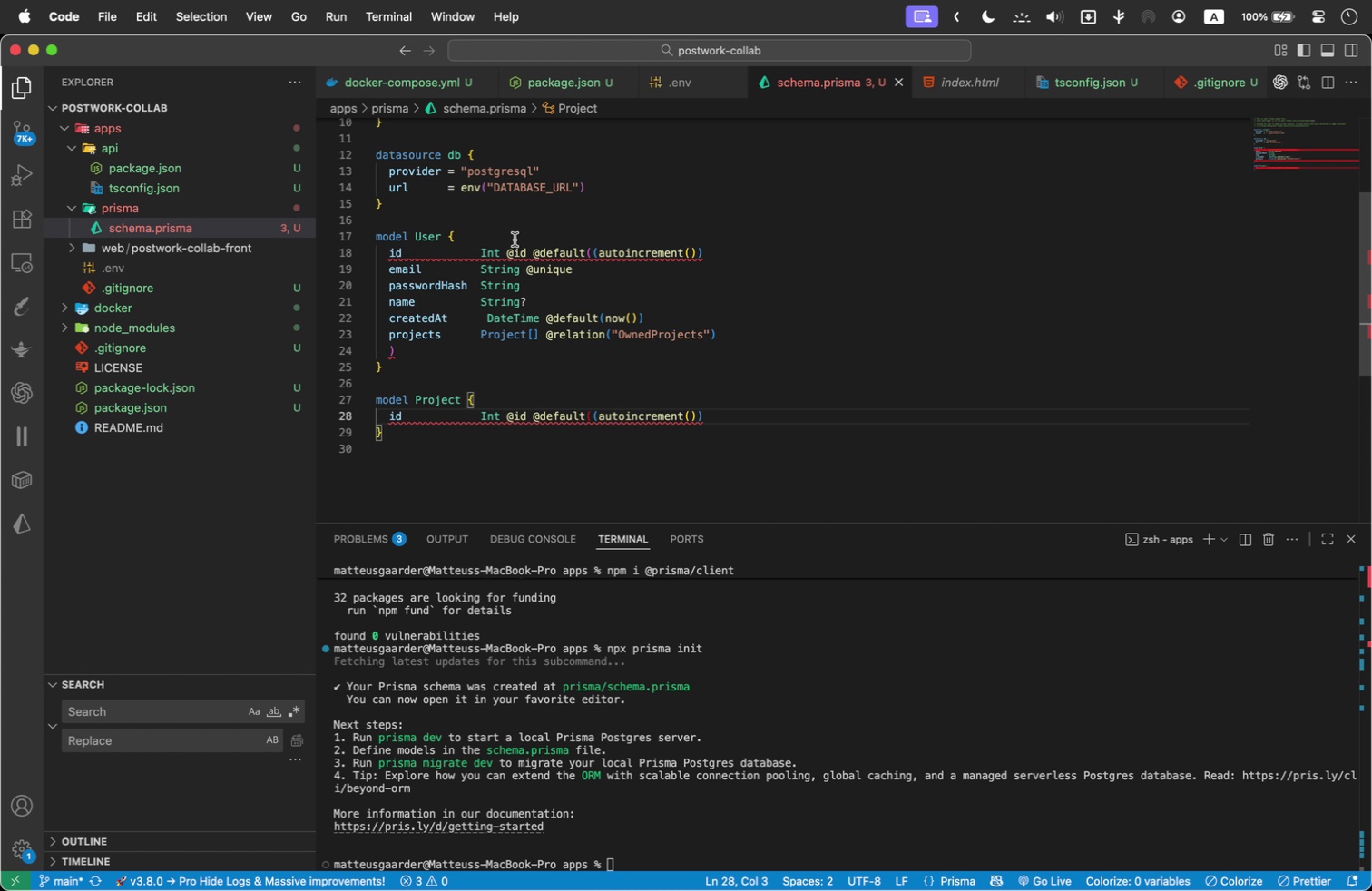 
left_click([477, 256])
 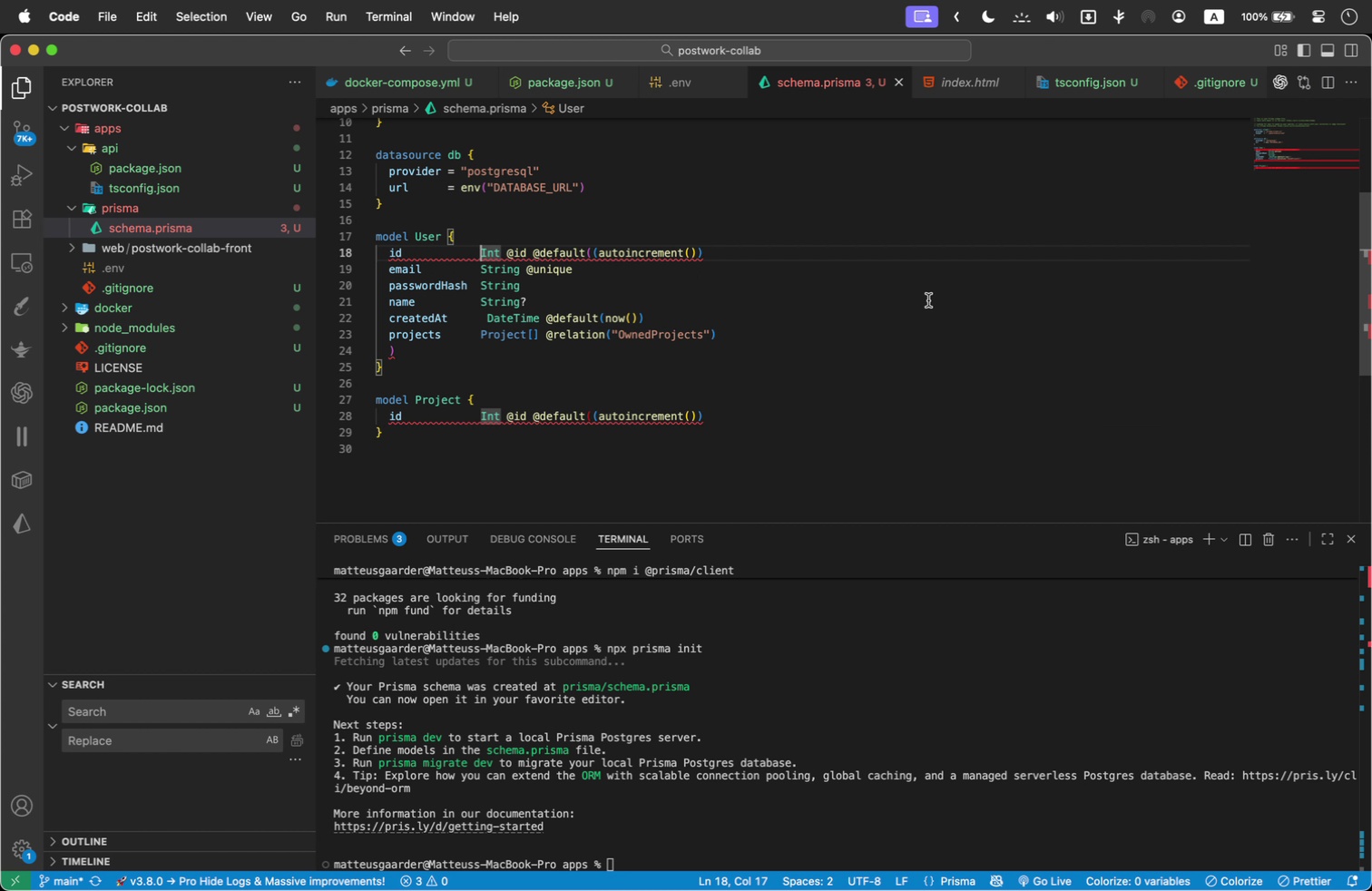 
key(Tab)
 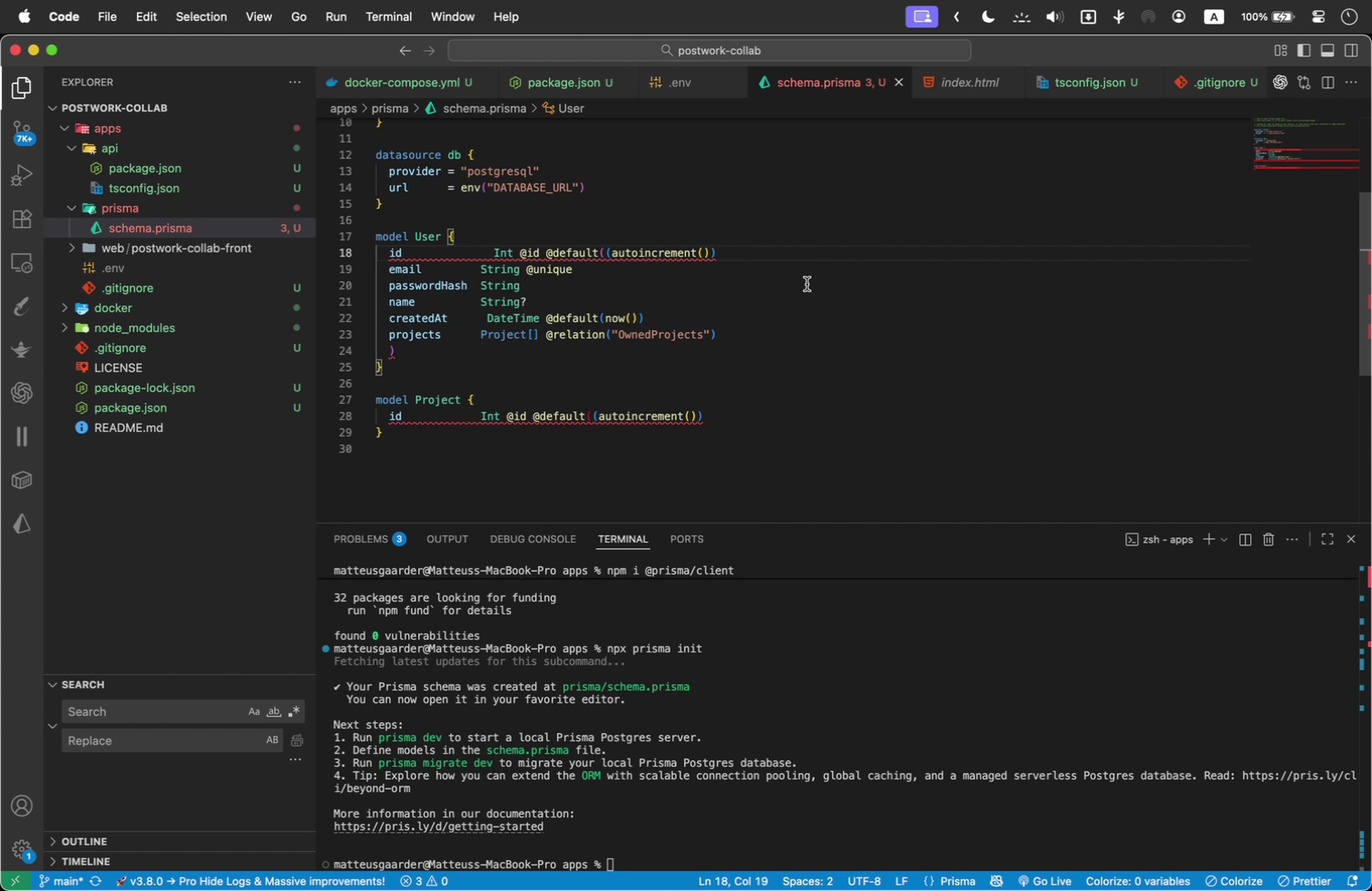 
key(Tab)
 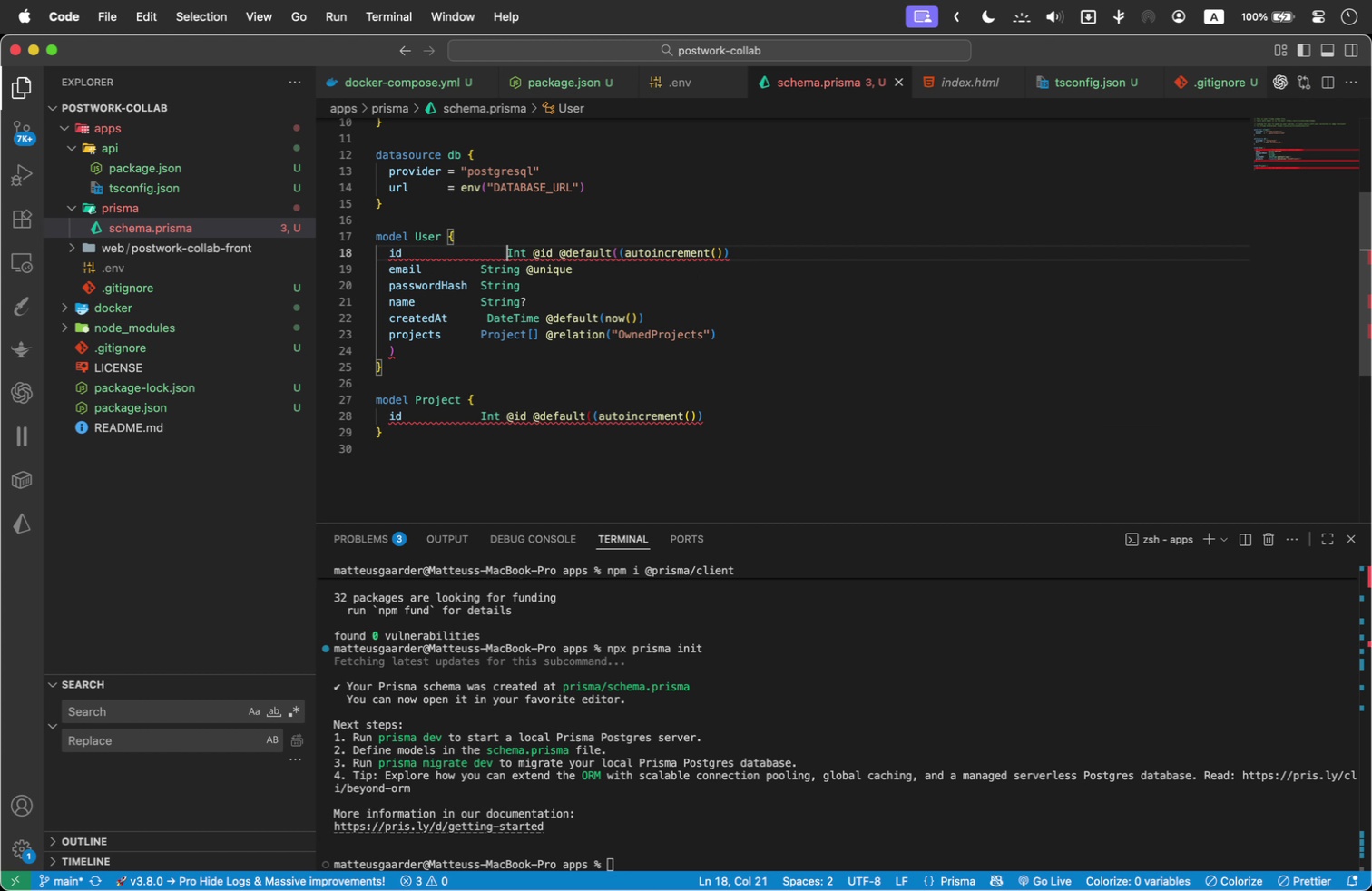 
key(Tab)
 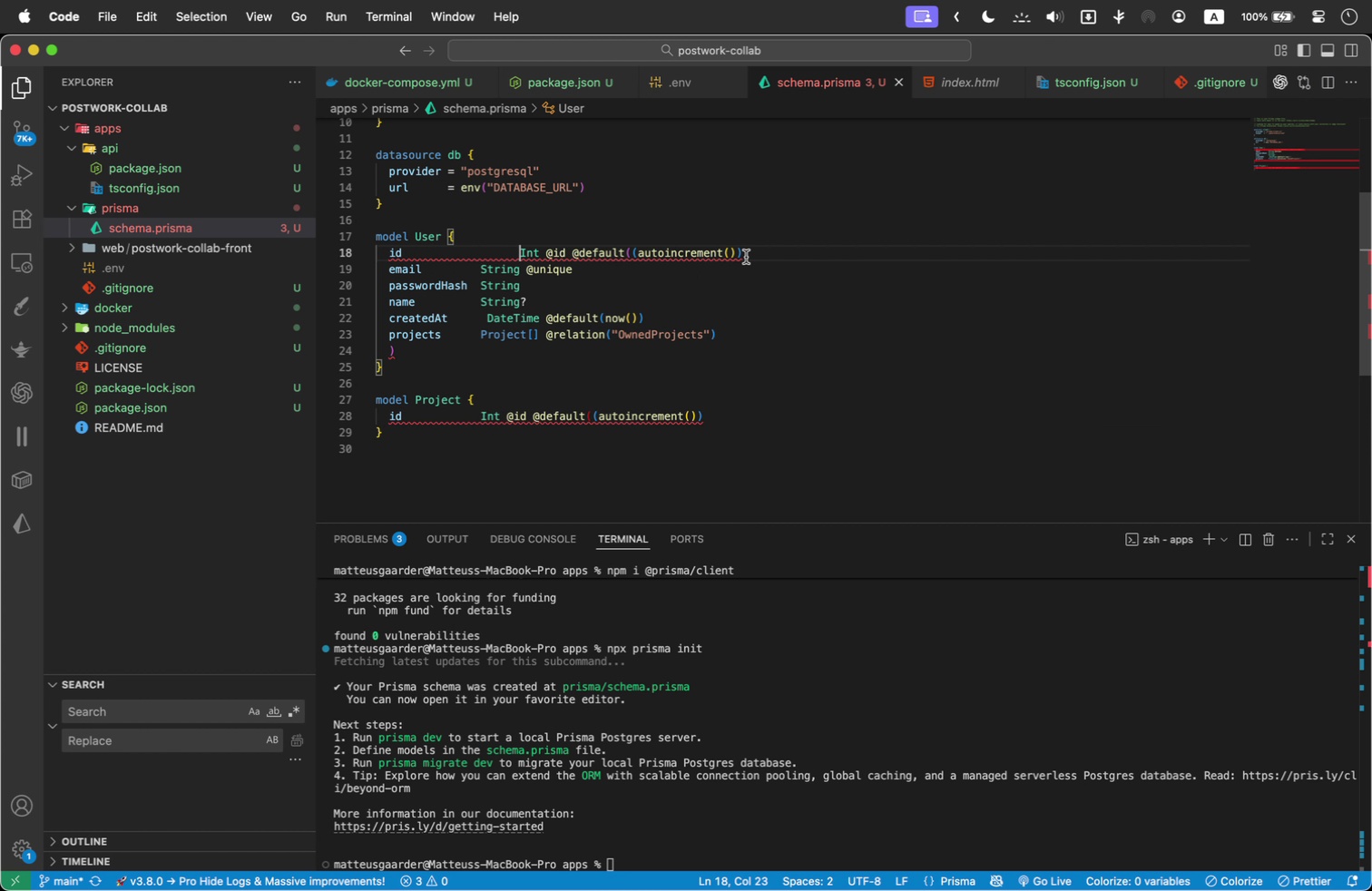 
key(Backspace)
 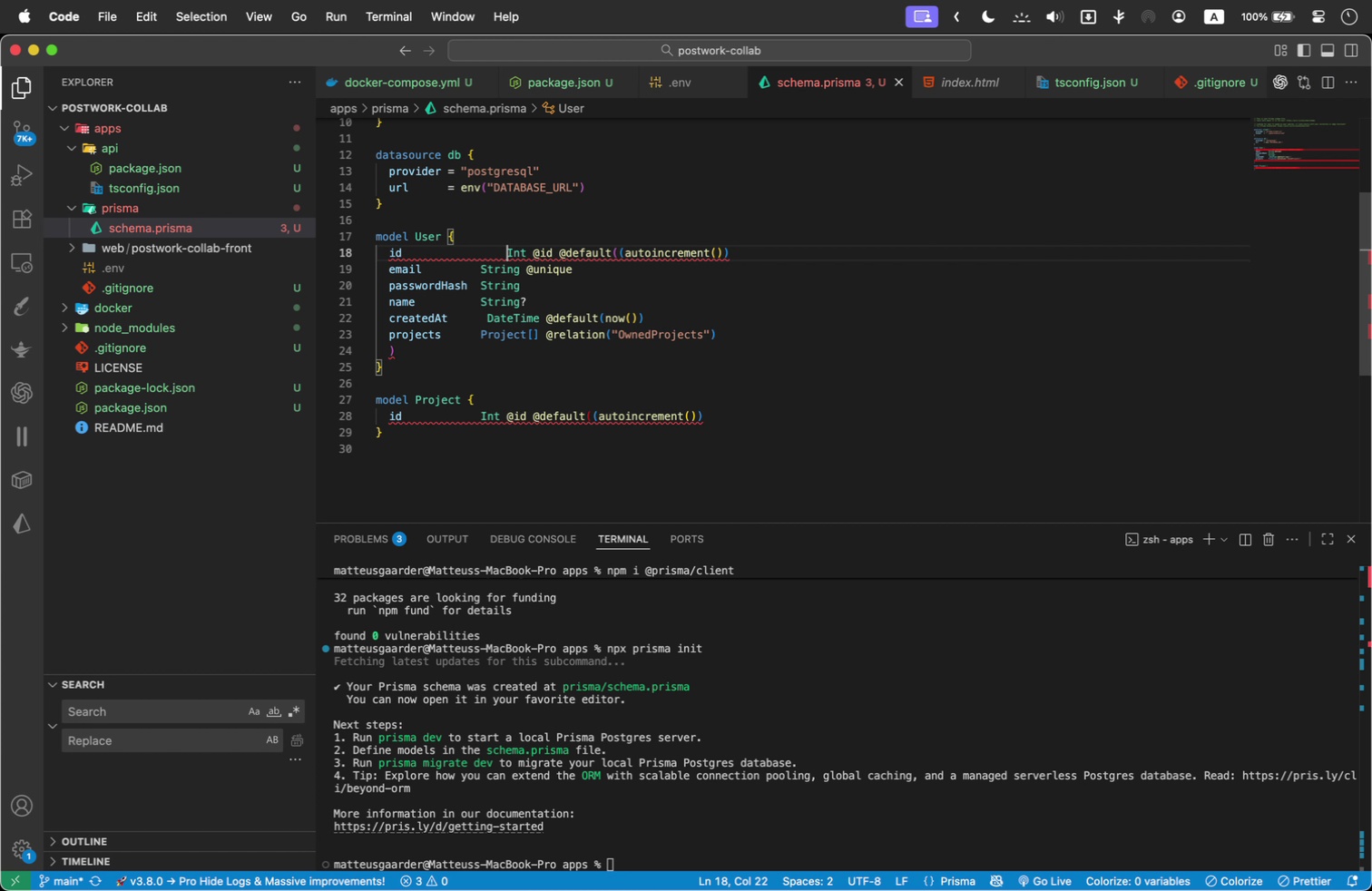 
key(Backspace)
 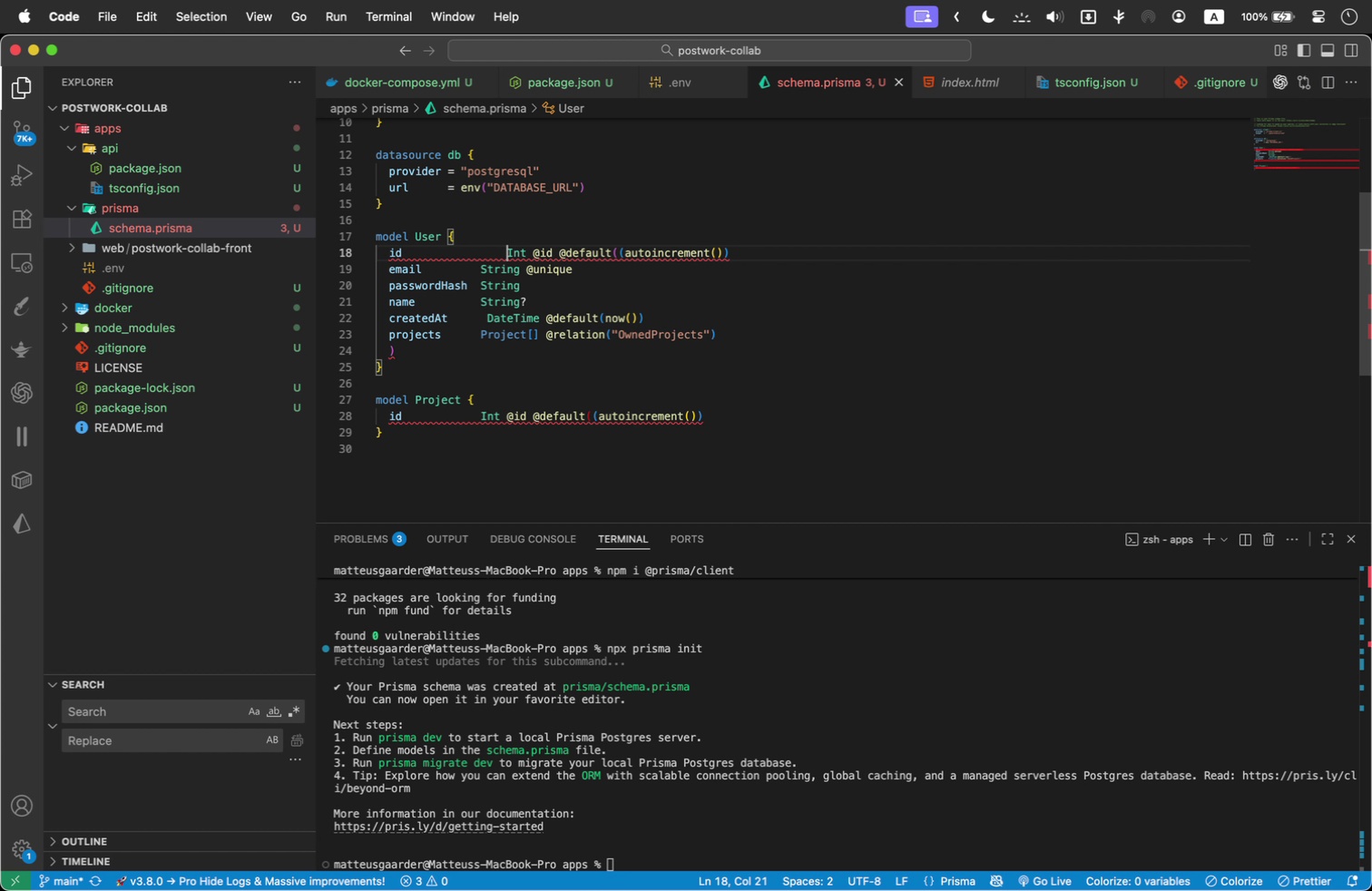 
key(Backspace)
 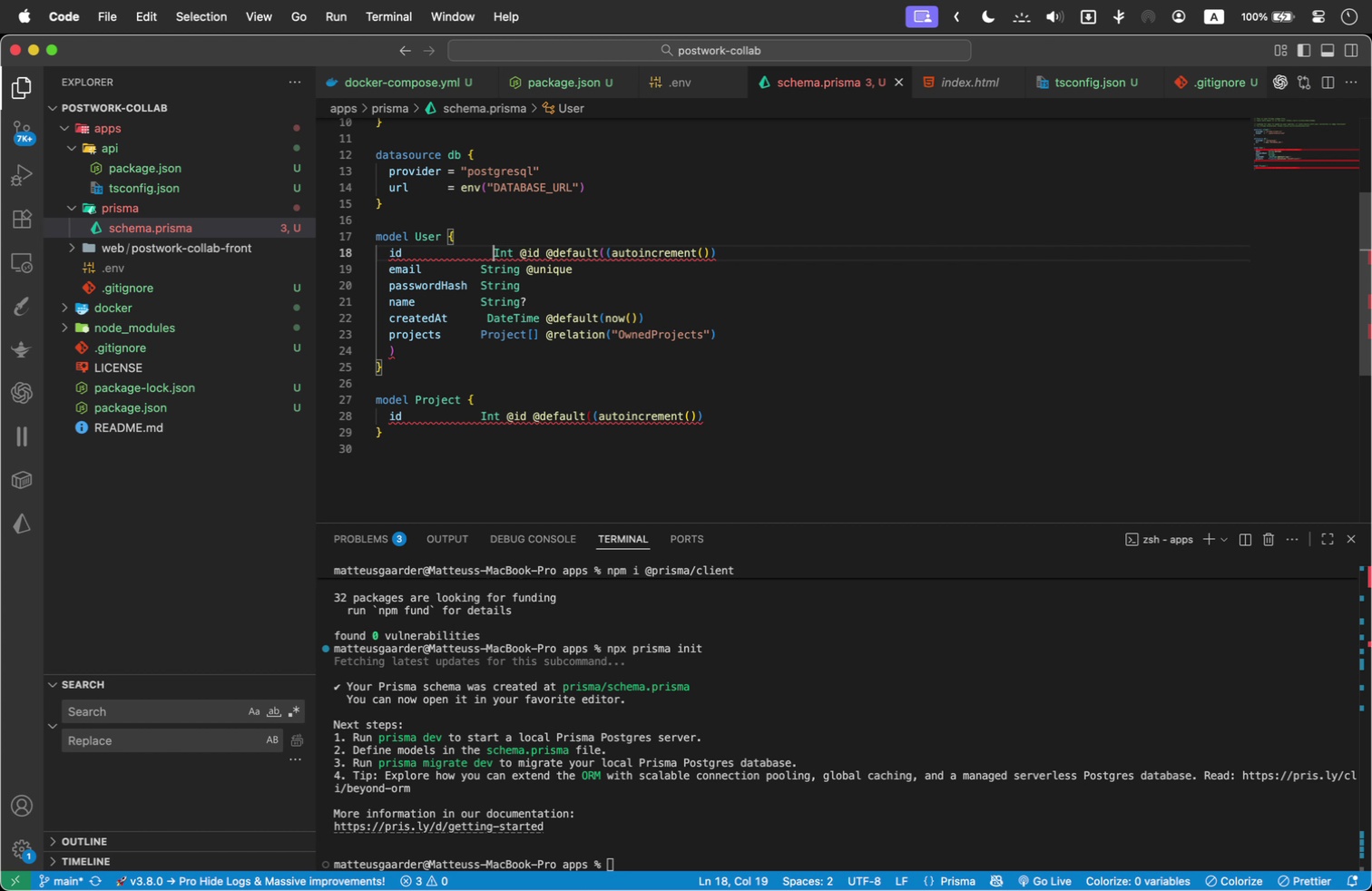 
key(Backspace)
 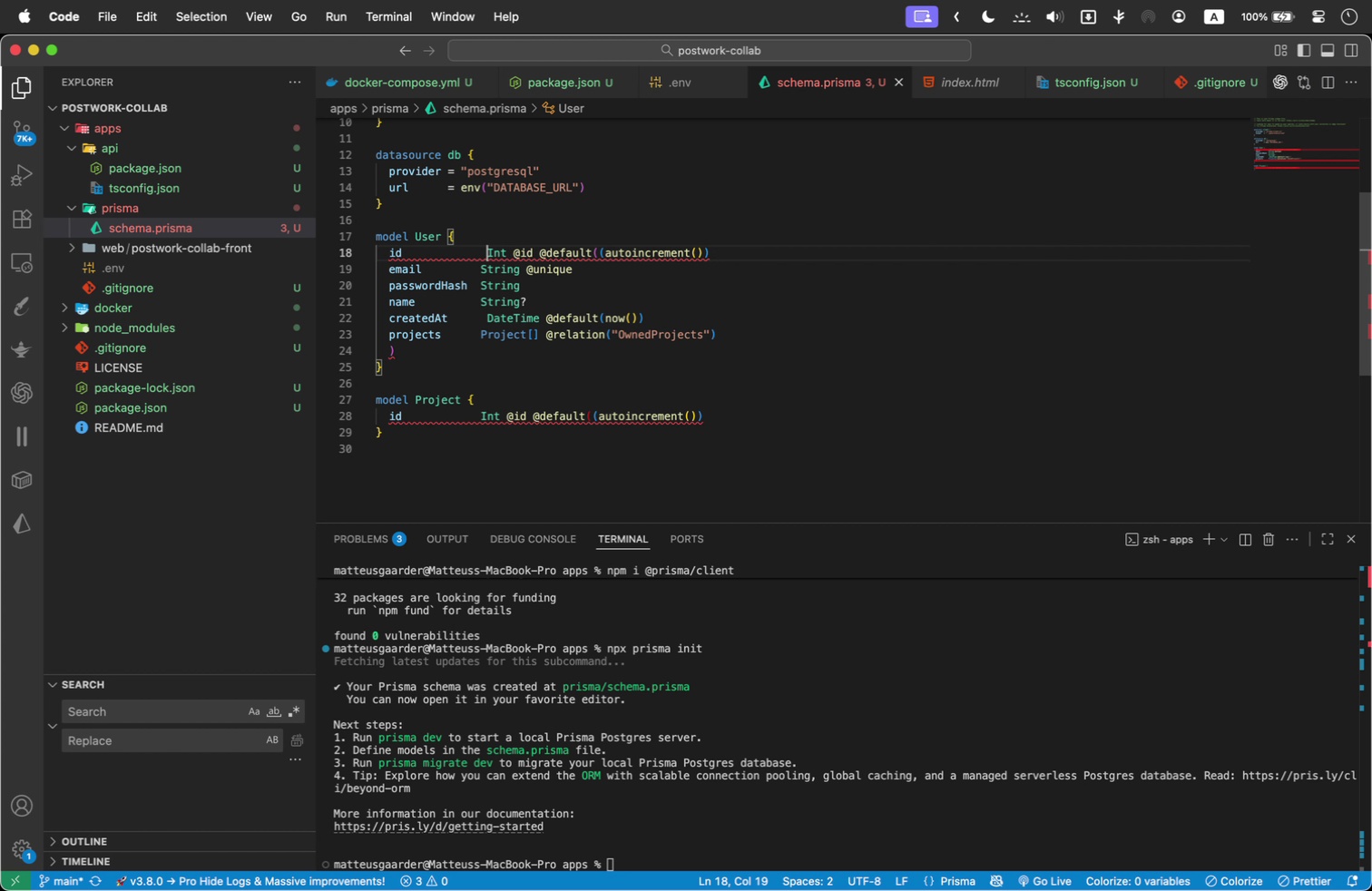 
key(Backspace)
 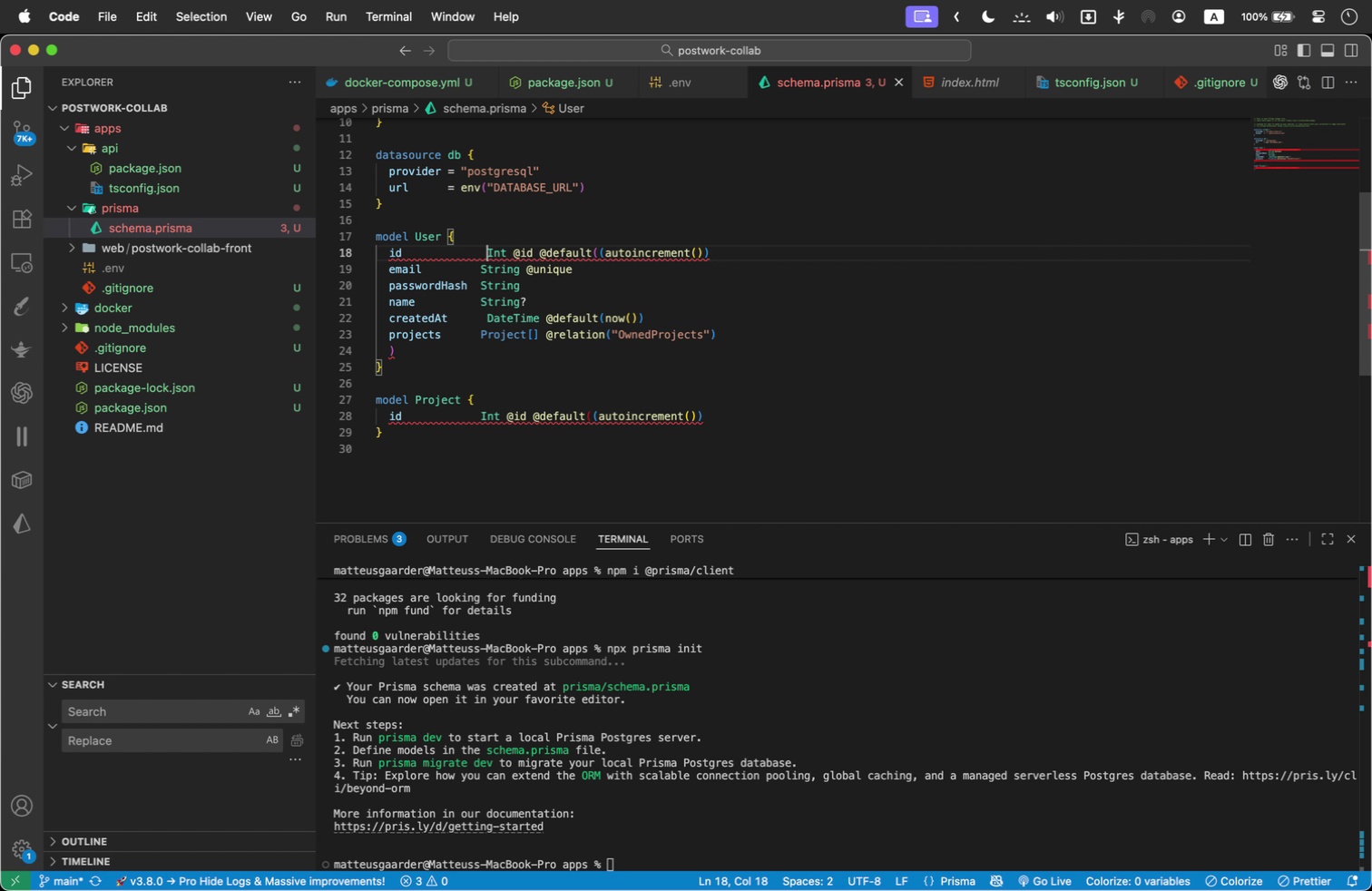 
key(Backspace)
 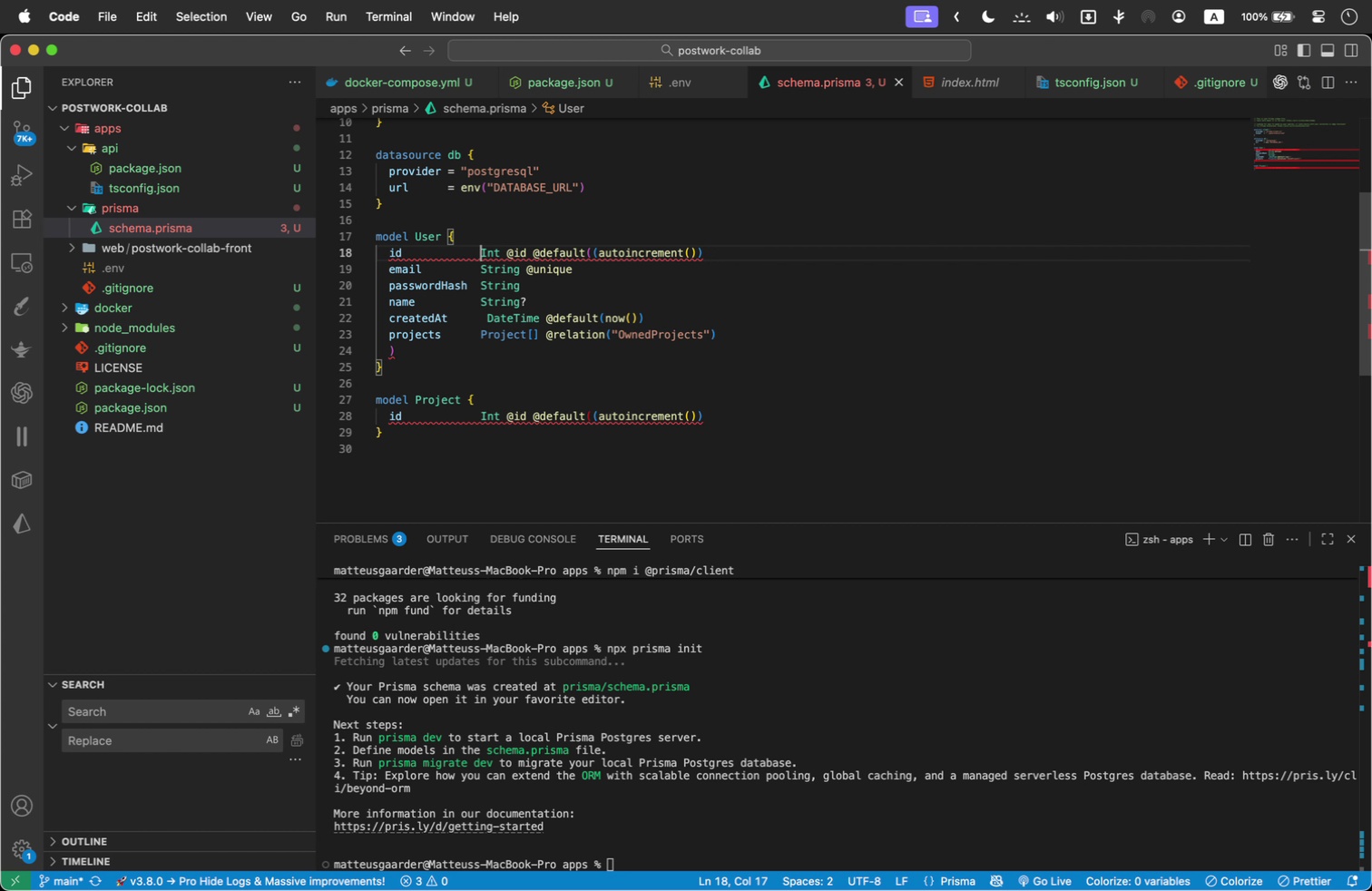 
key(Backspace)
 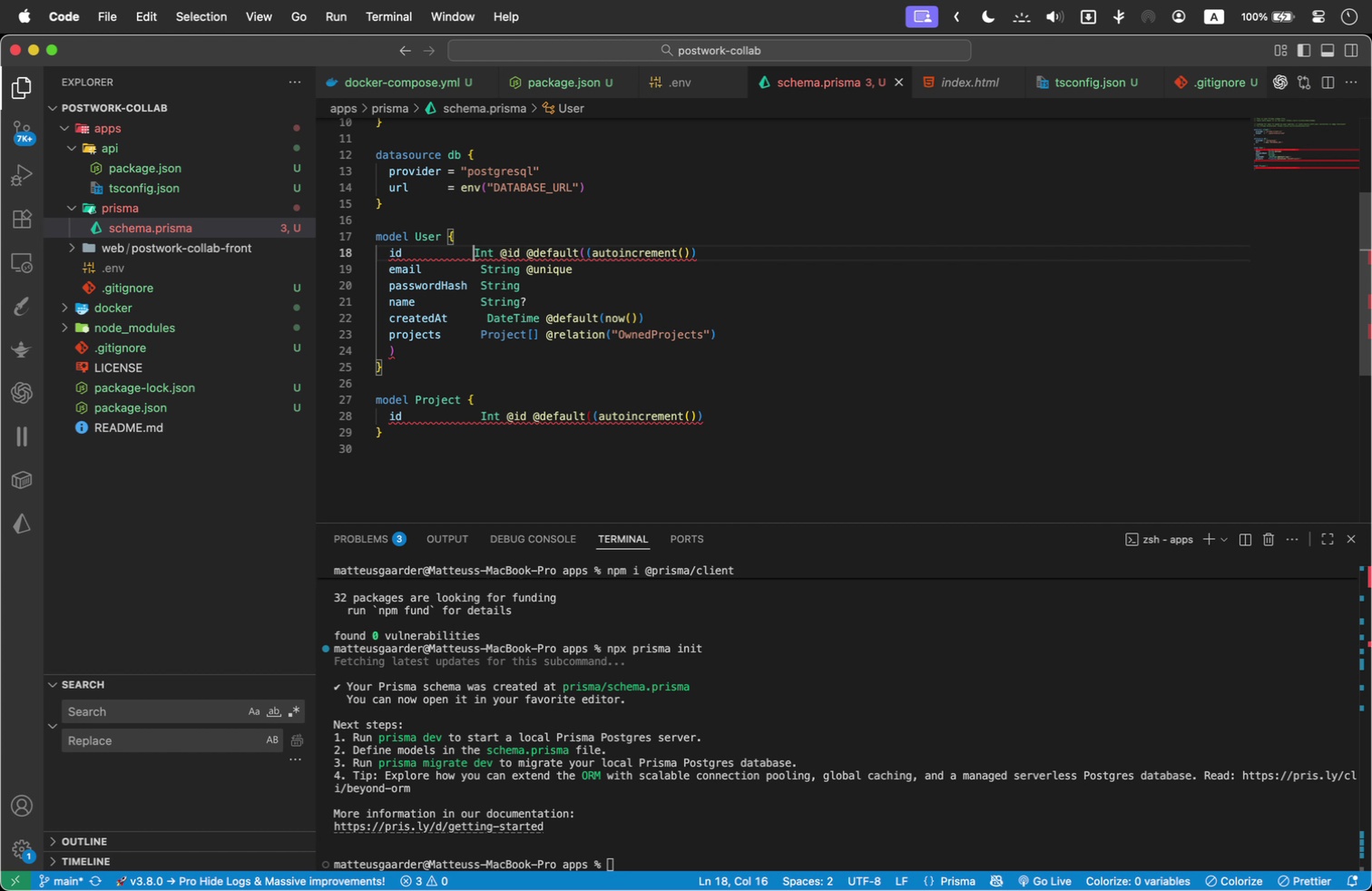 
key(Backspace)
 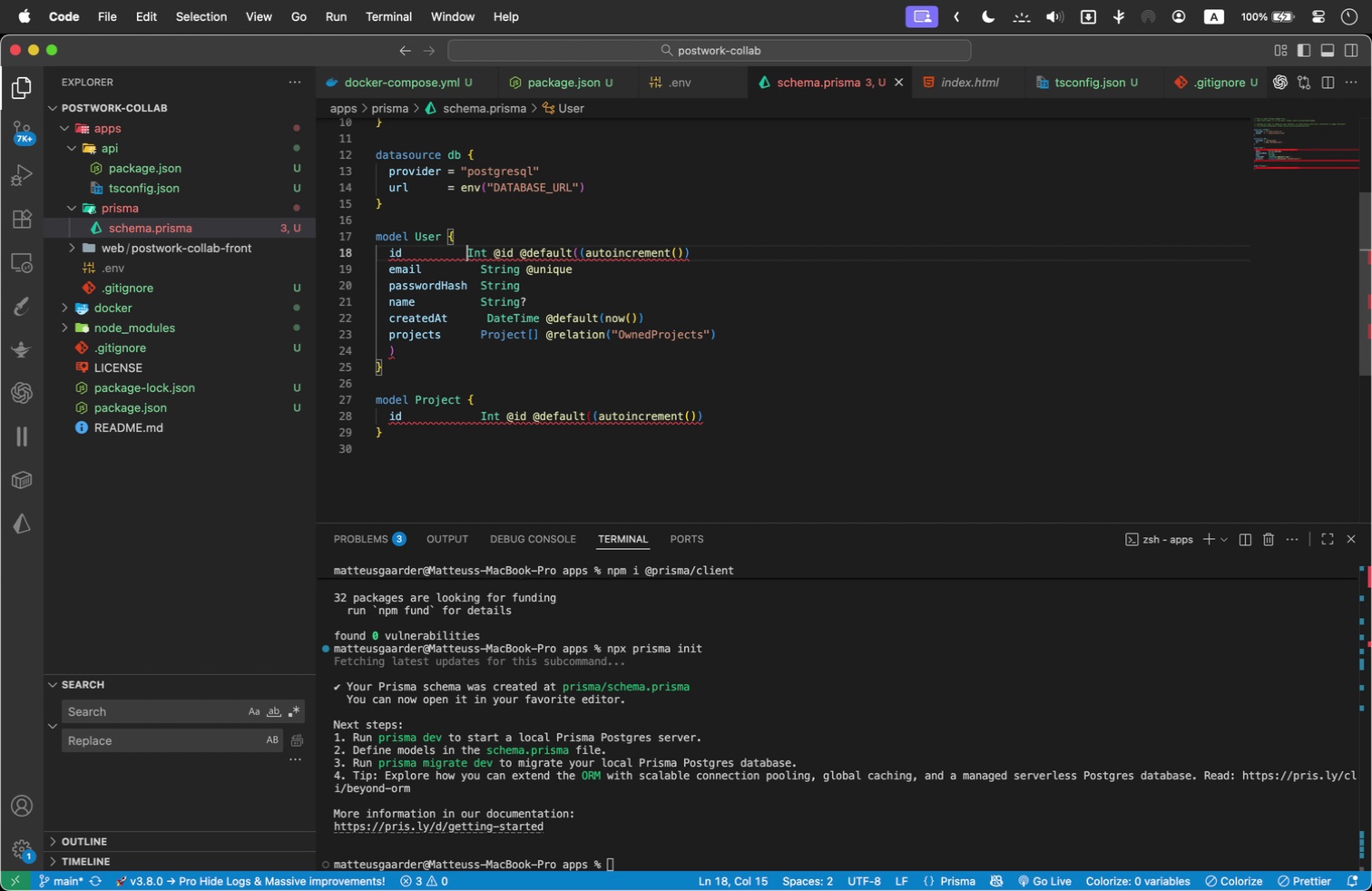 
key(Backspace)
 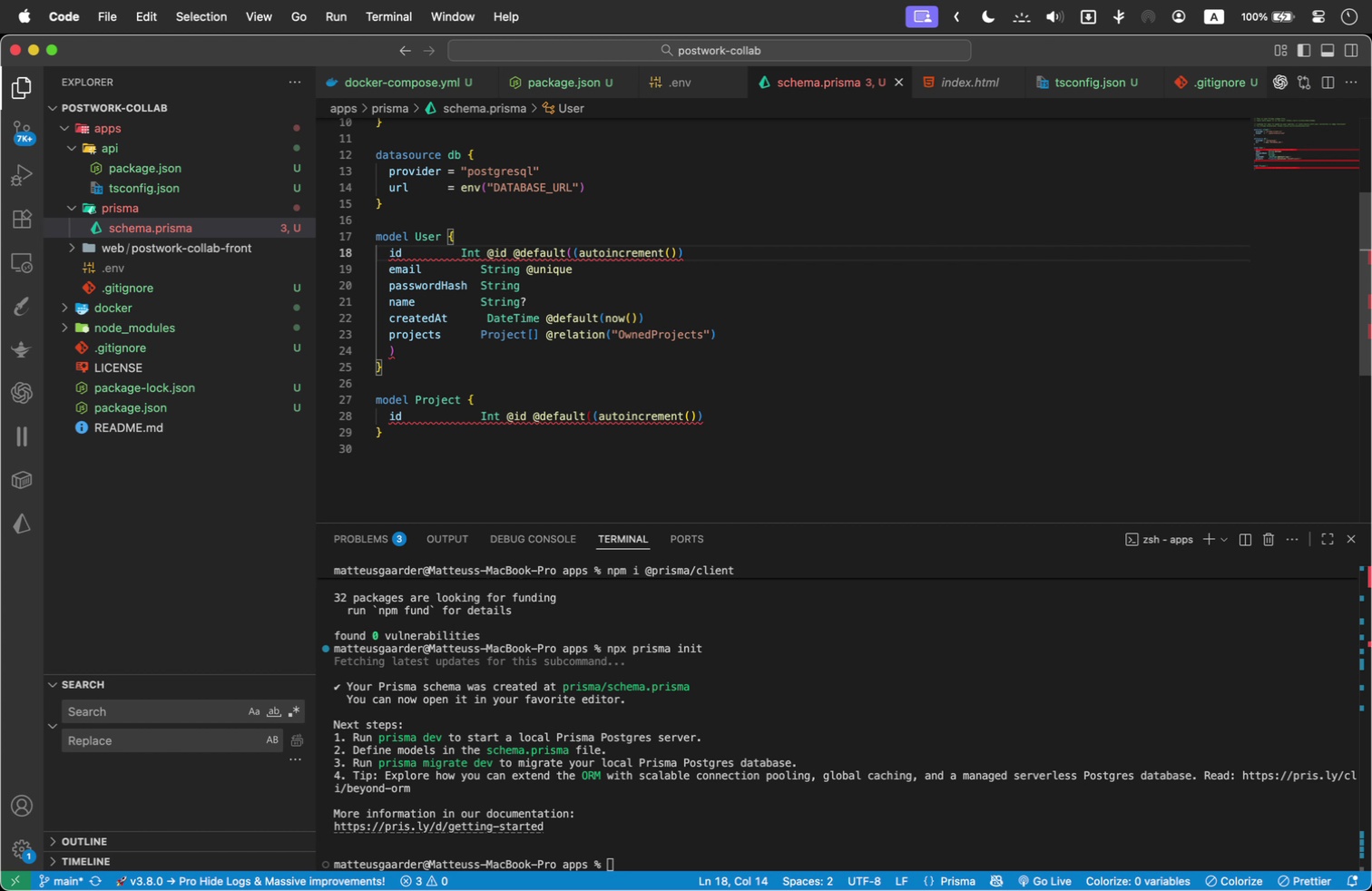 
key(Backspace)
 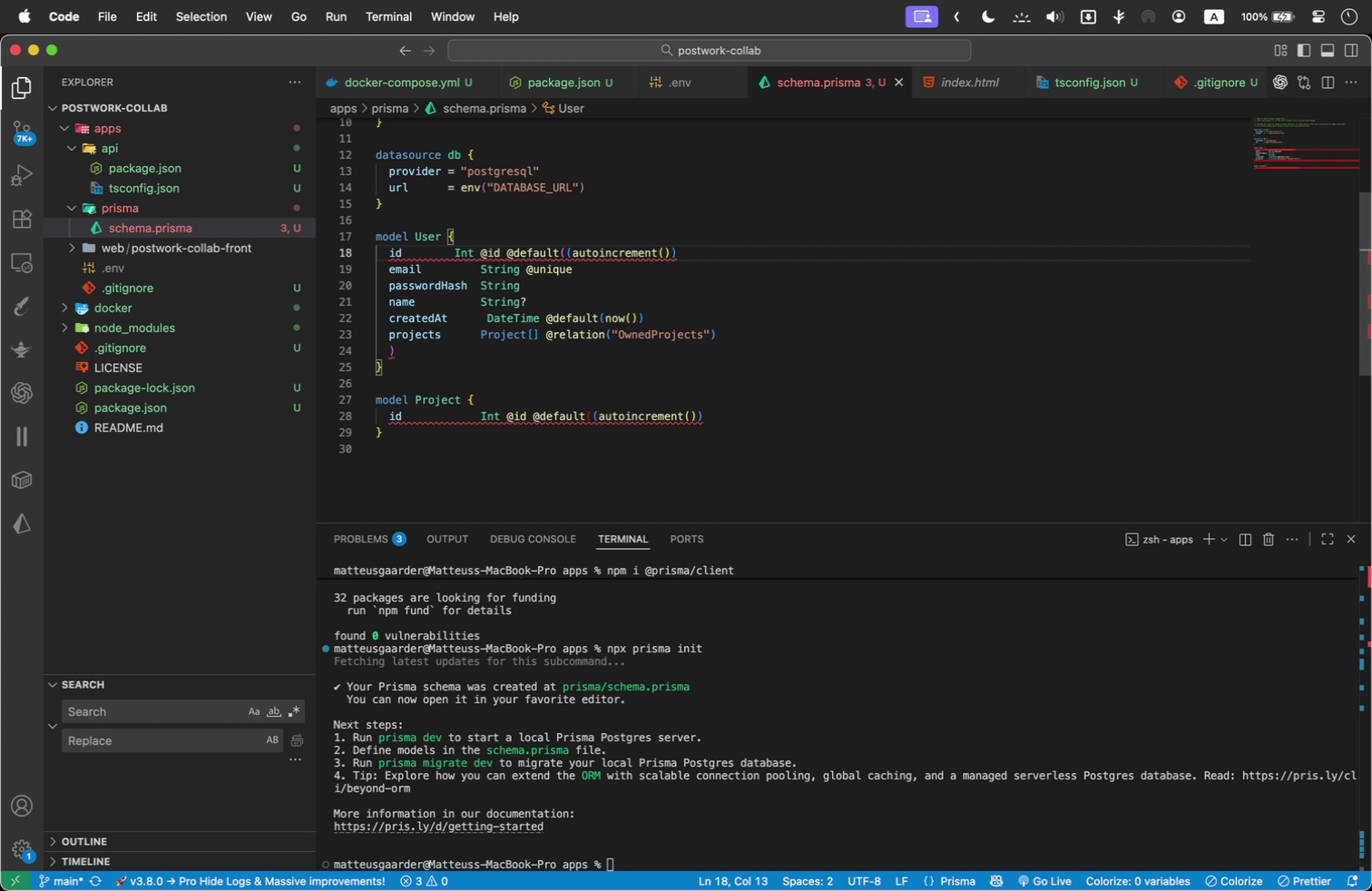 
key(Tab)
 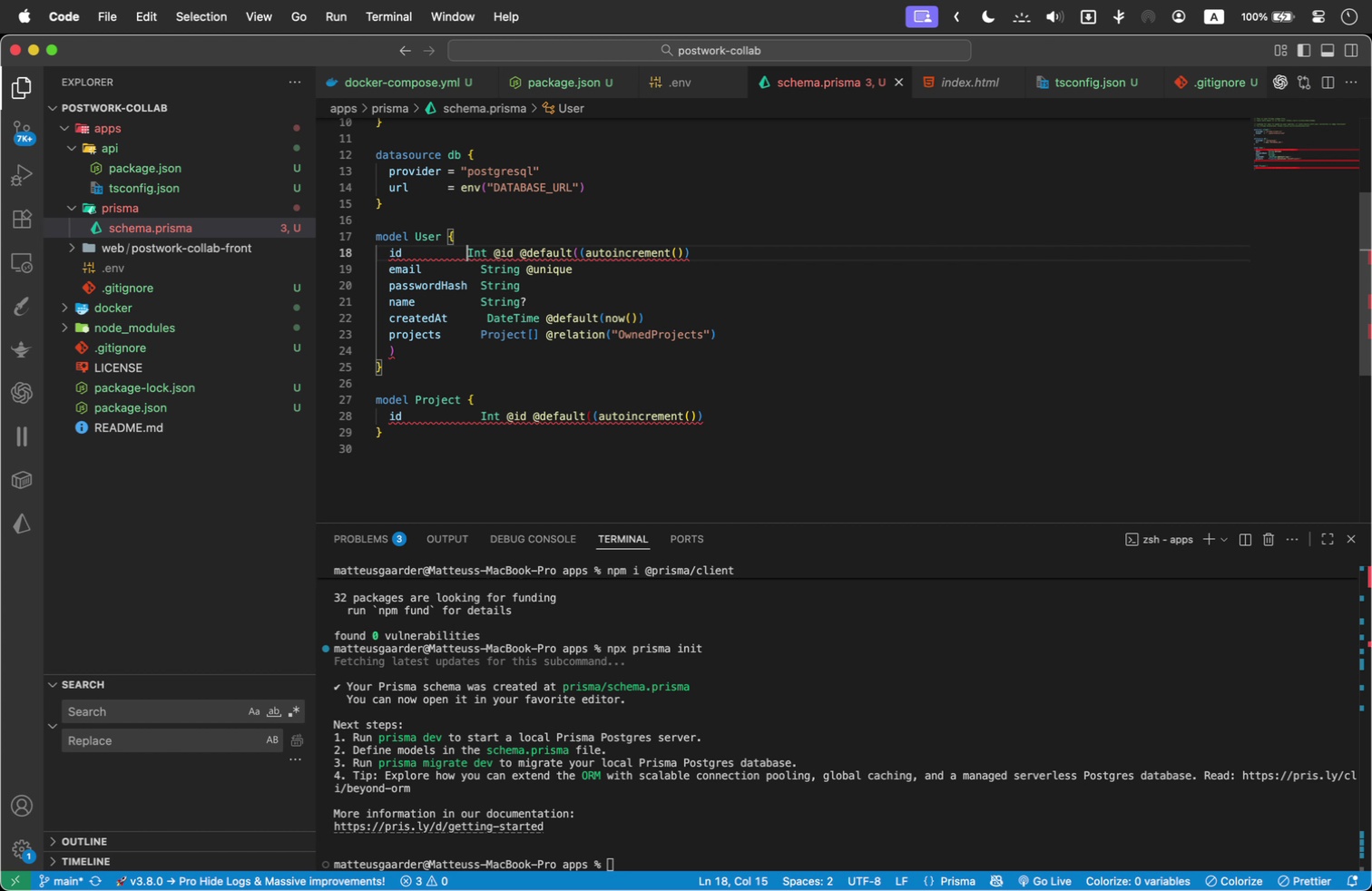 
key(Tab)
 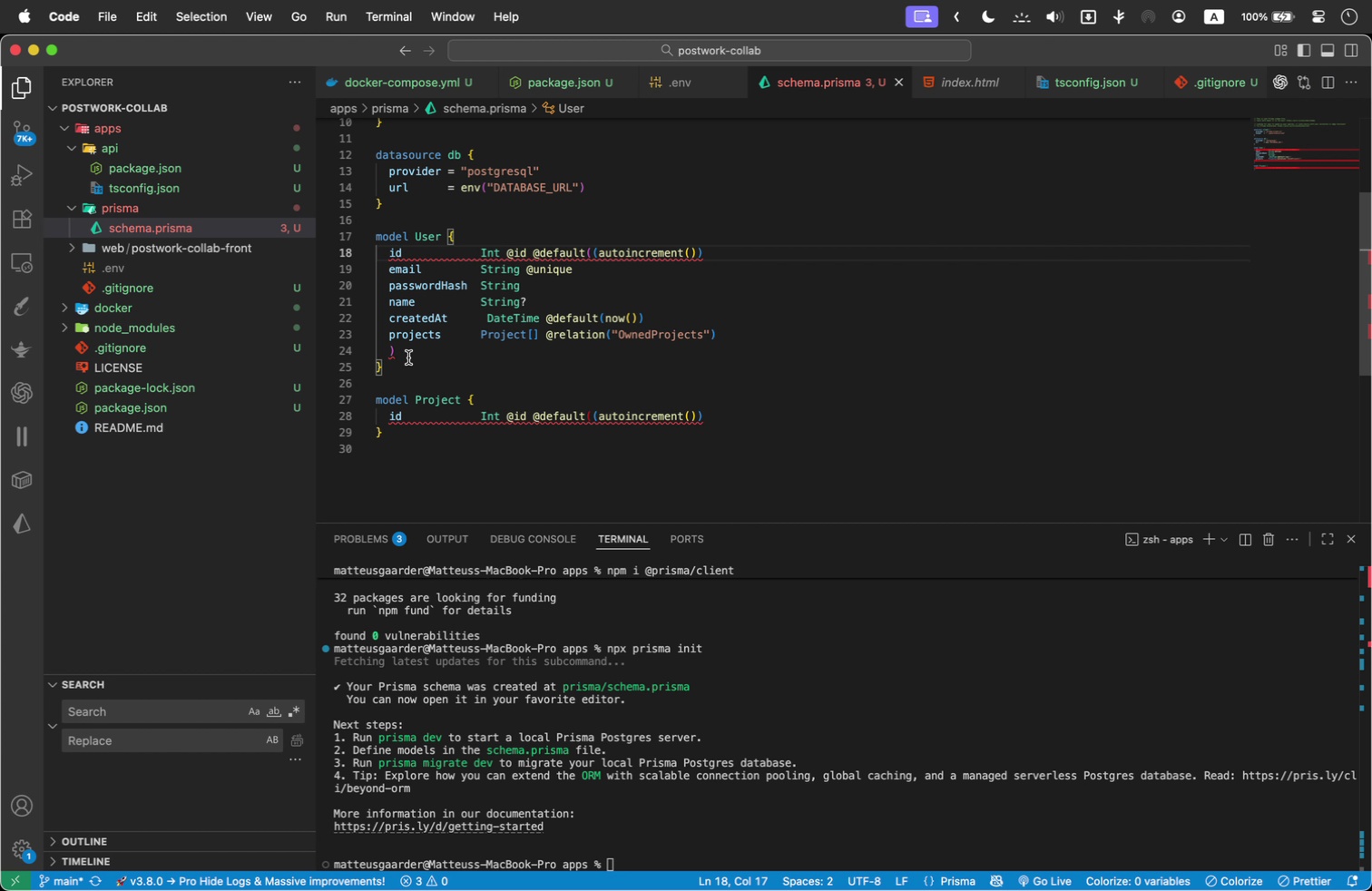 
key(Backspace)
 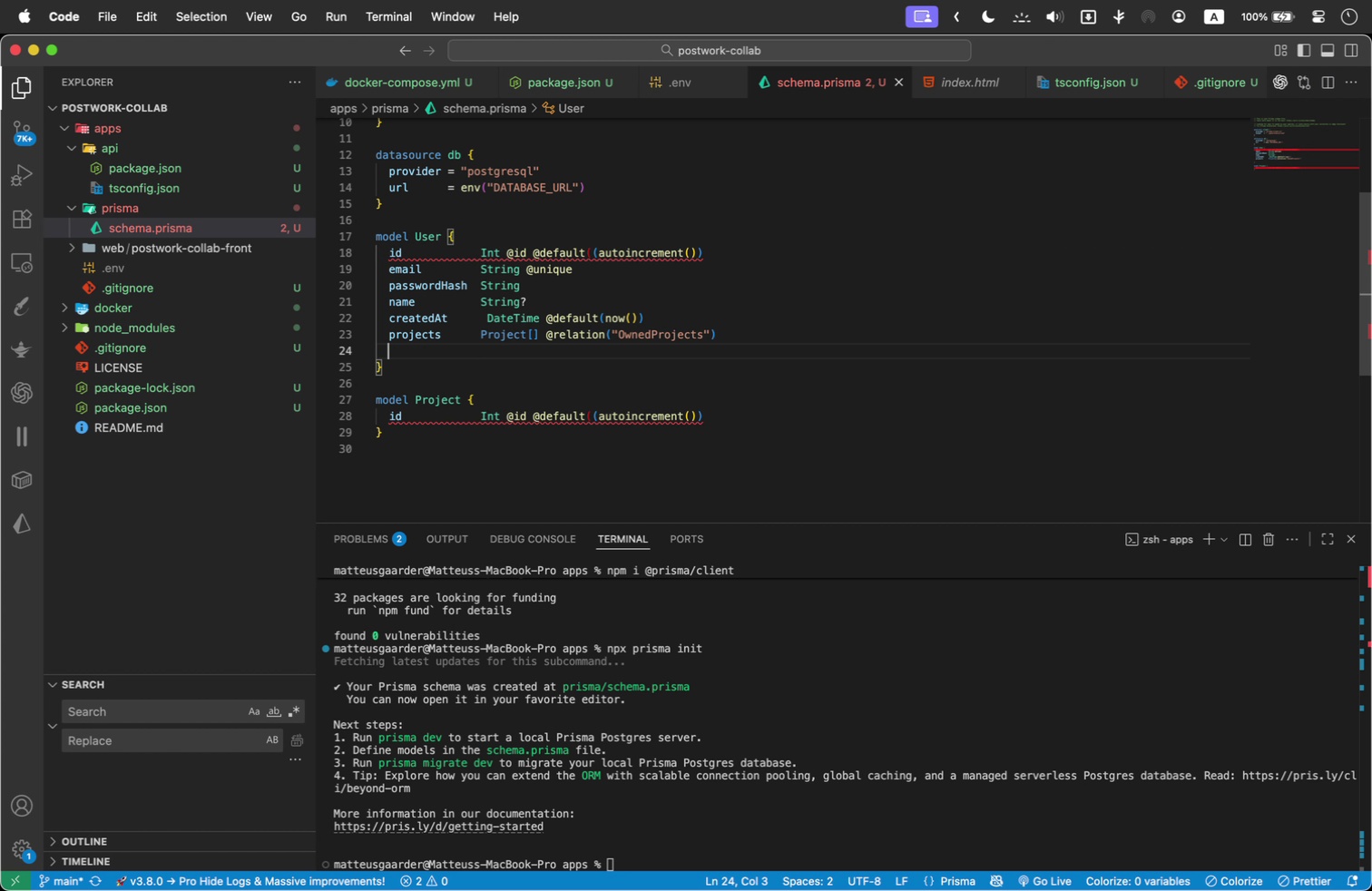 
key(Backspace)
 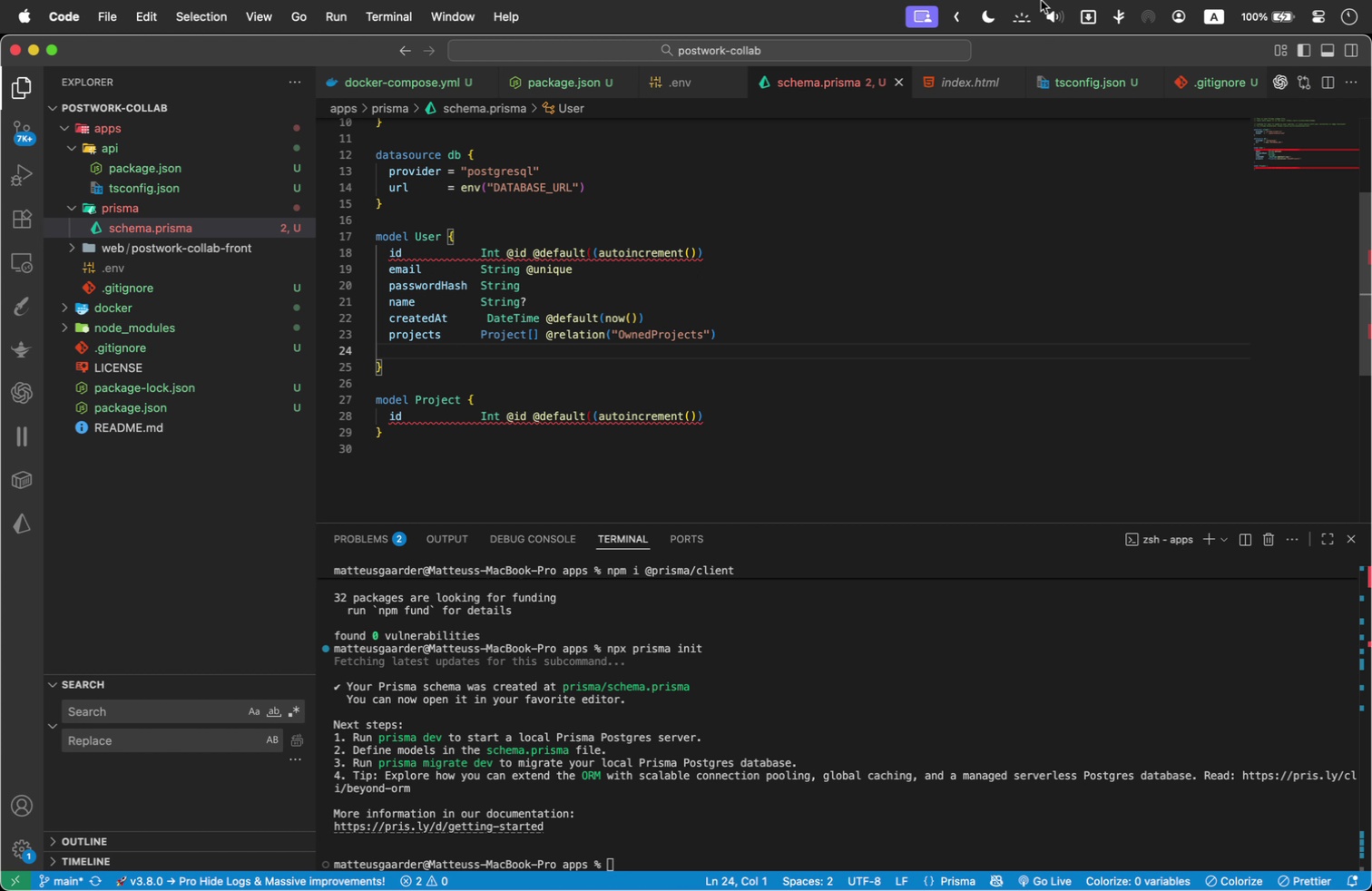 
wait(5.3)
 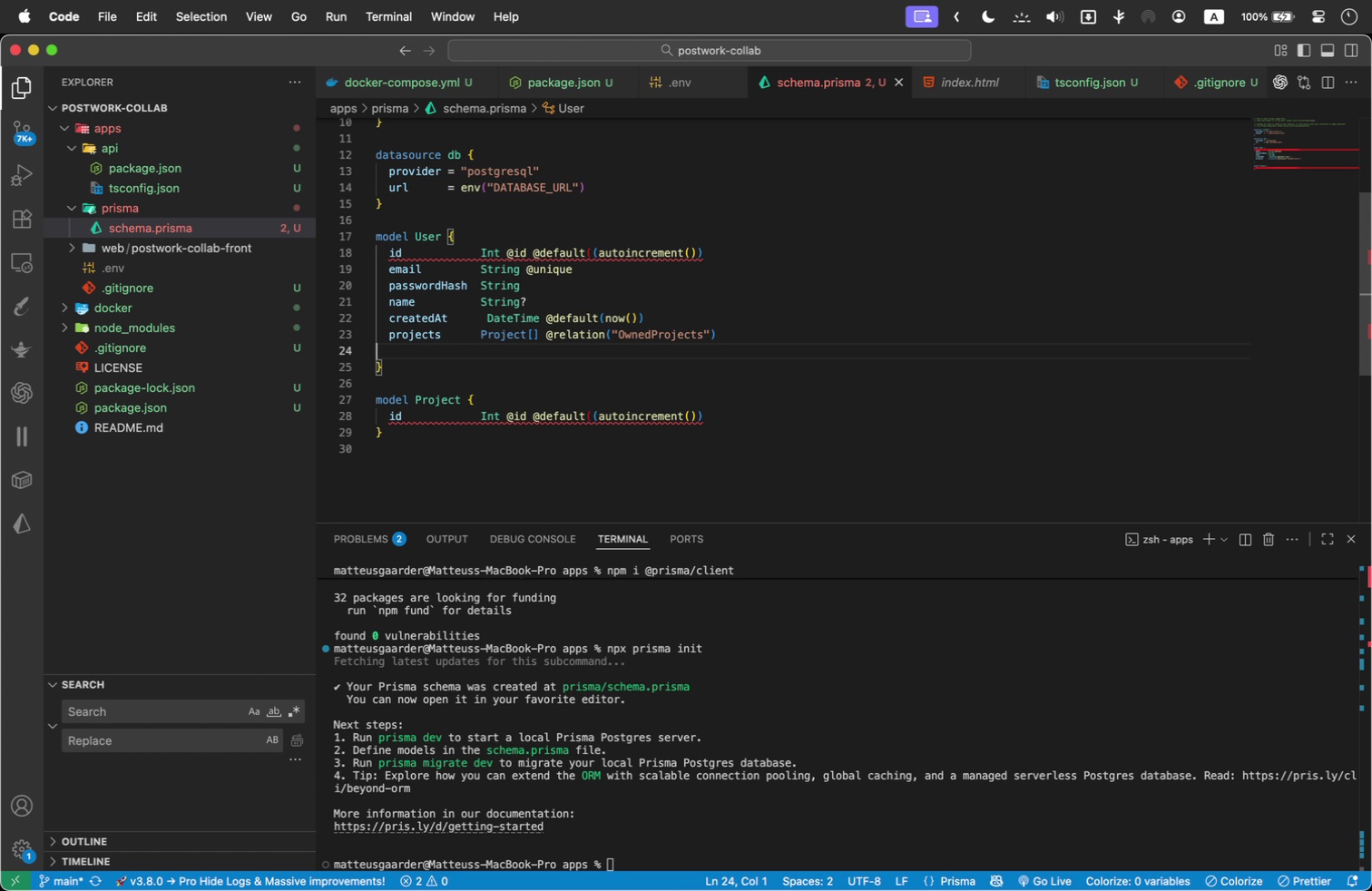 
left_click([592, 248])
 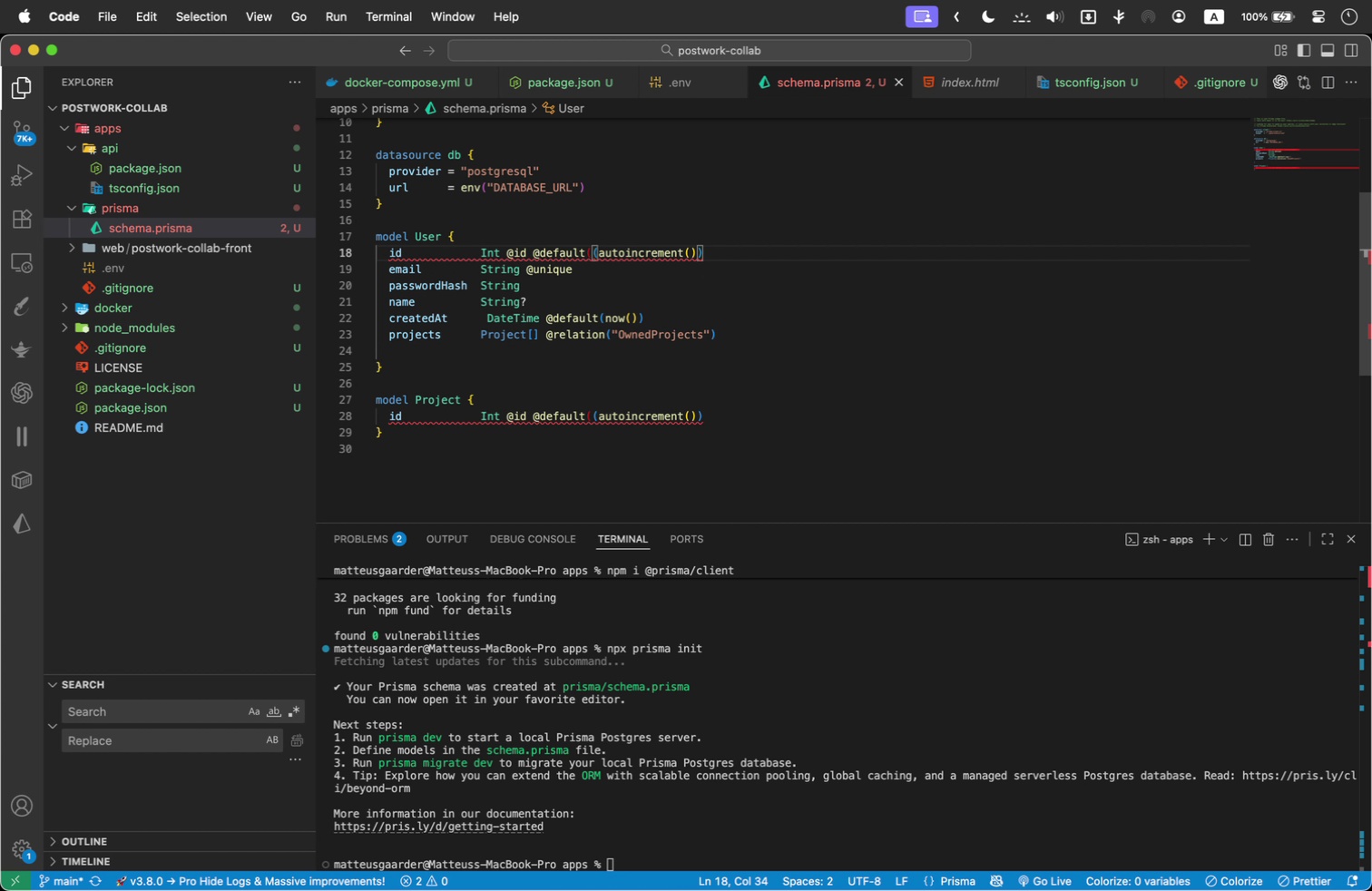 
key(Backspace)
 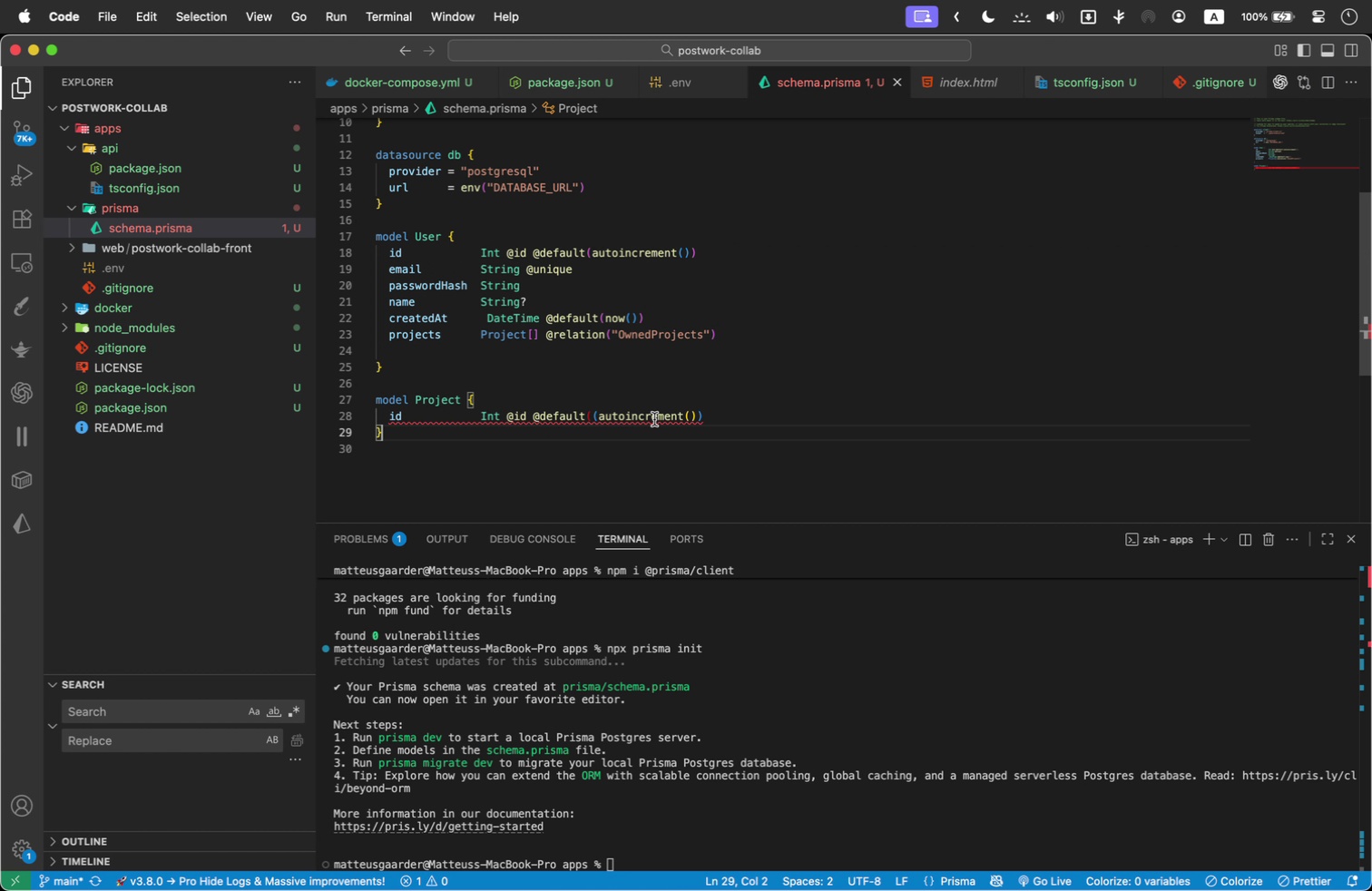 
left_click([593, 415])
 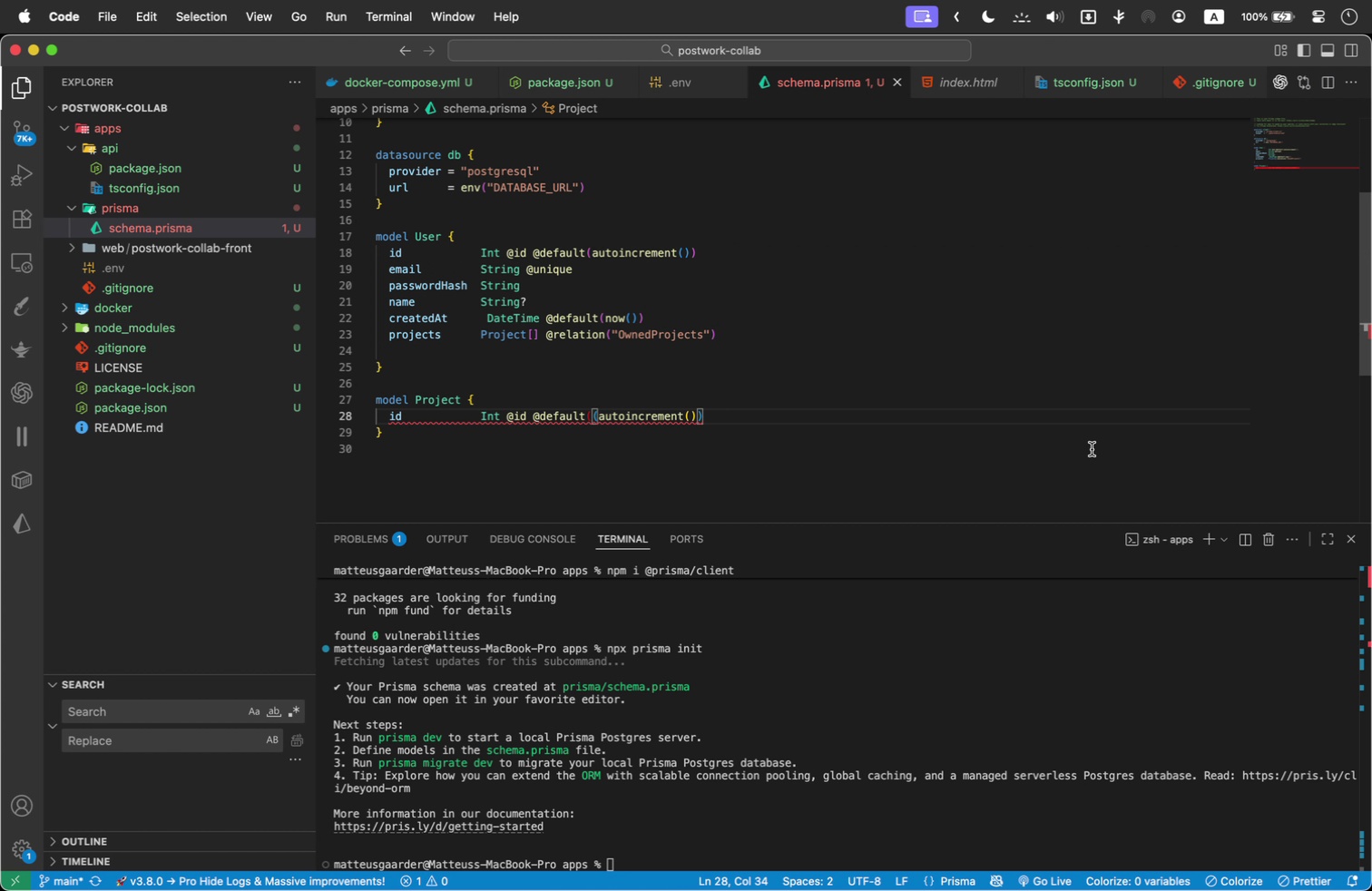 
key(Backspace)
 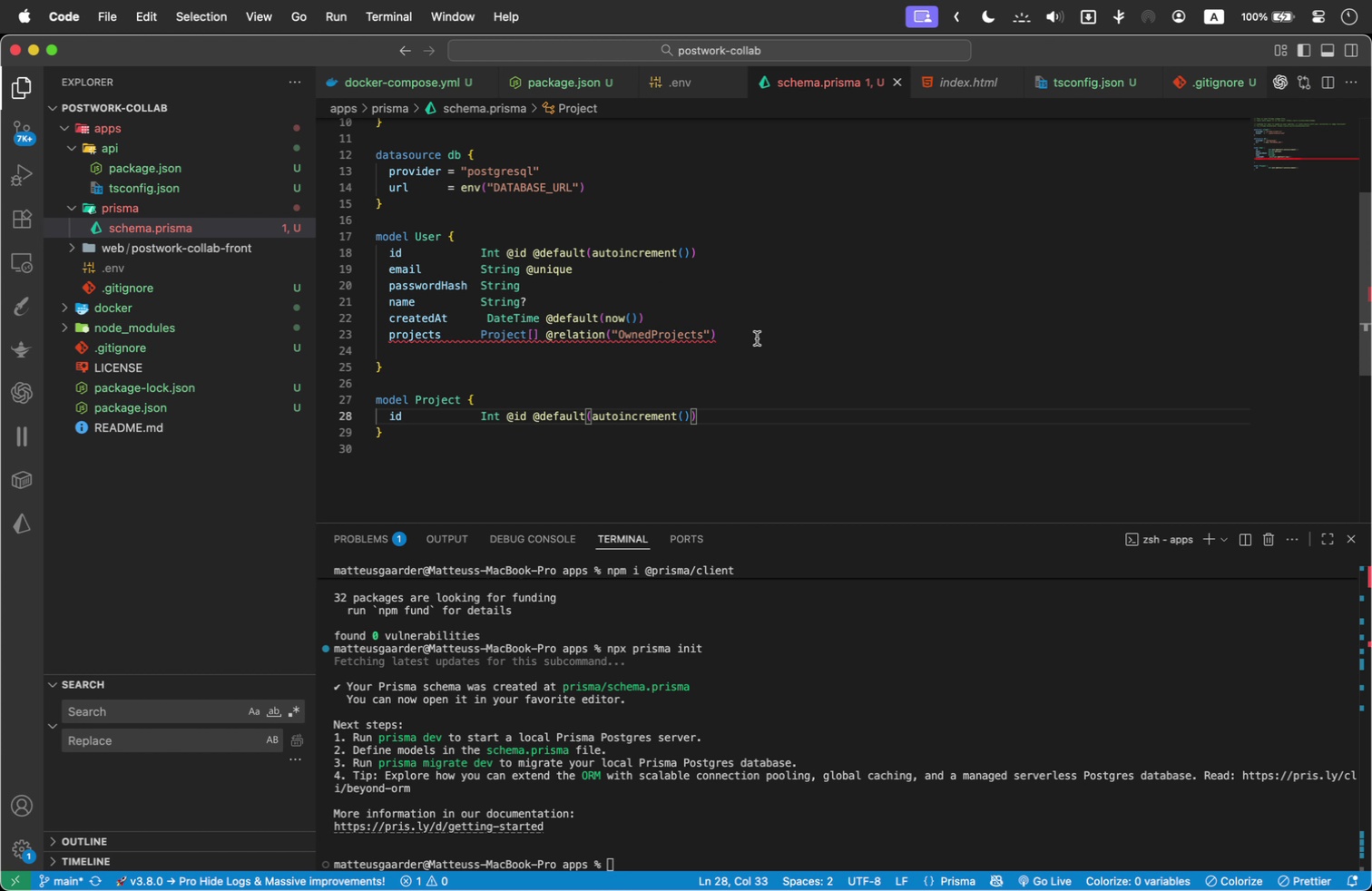 
wait(5.05)
 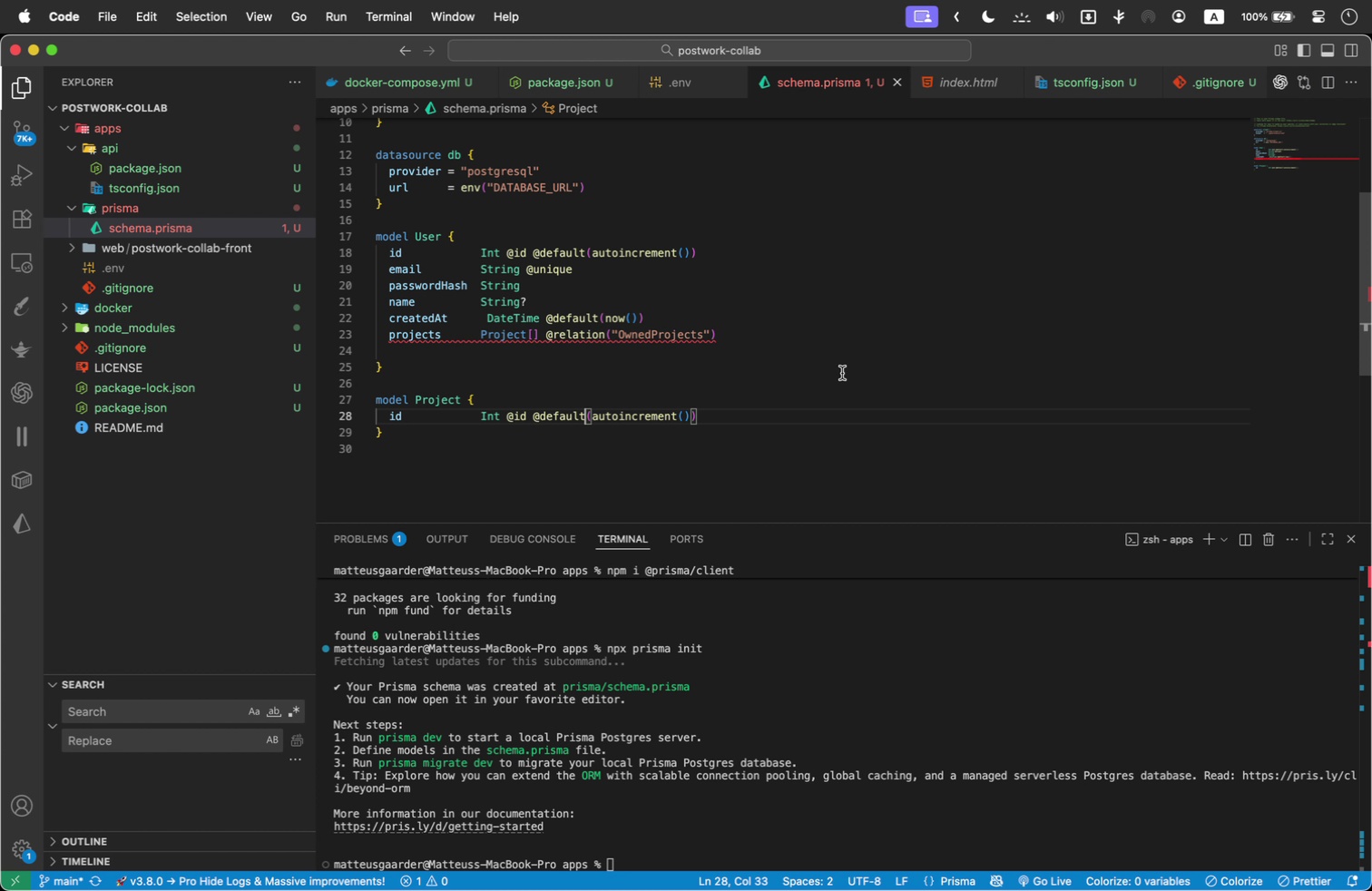 
mouse_move([523, 333])
 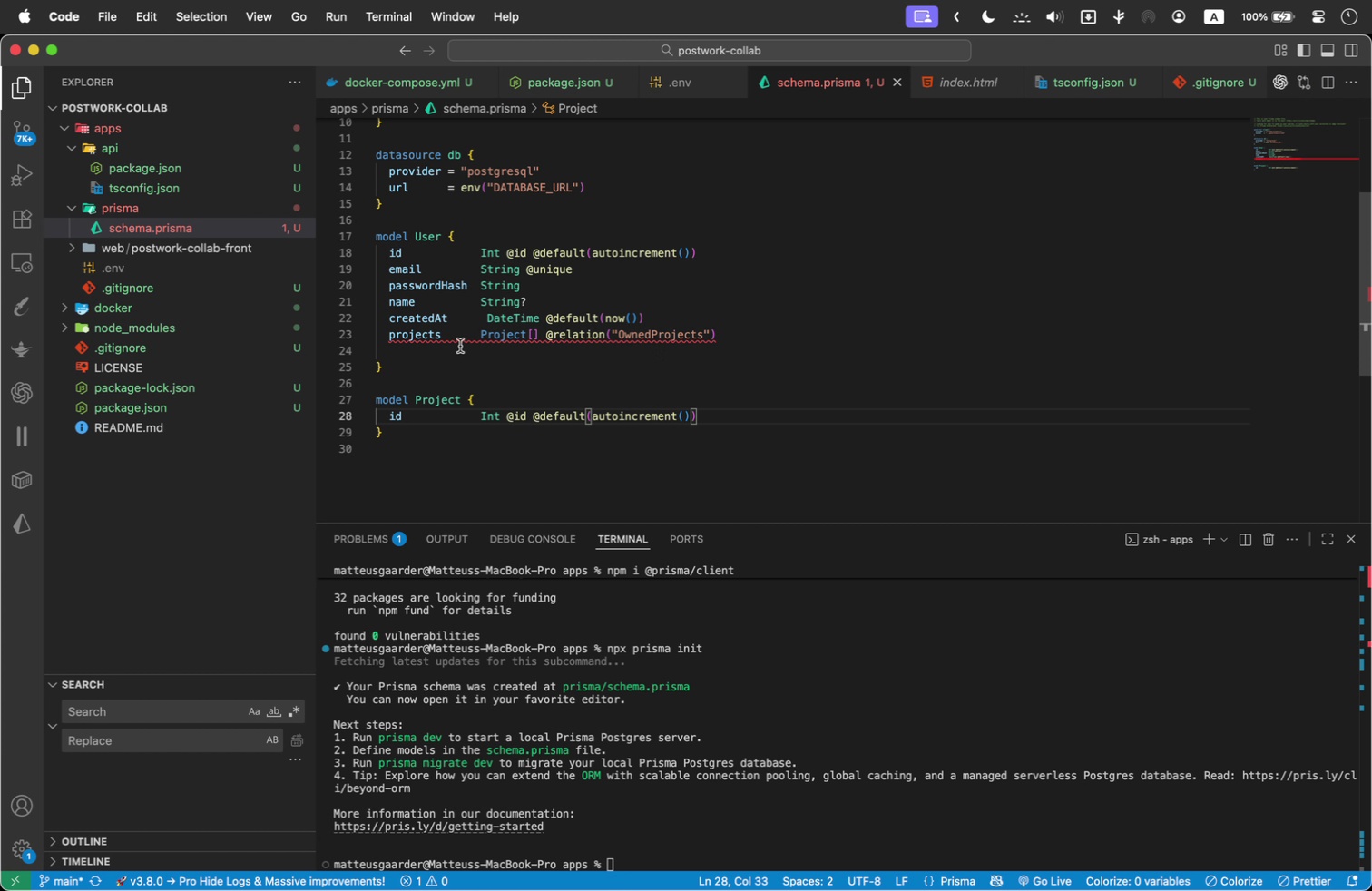 
left_click([457, 347])
 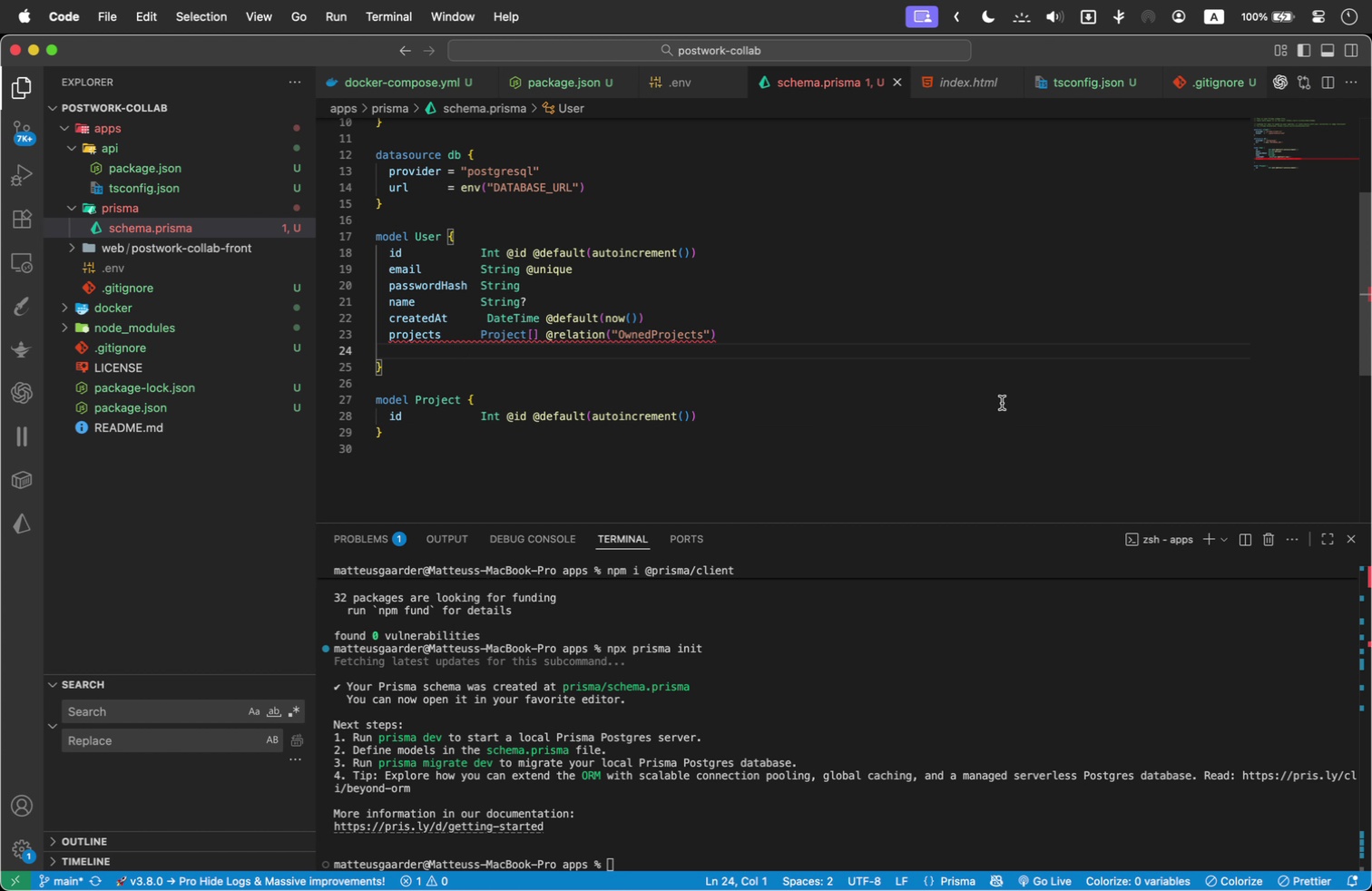 
key(Backspace)
 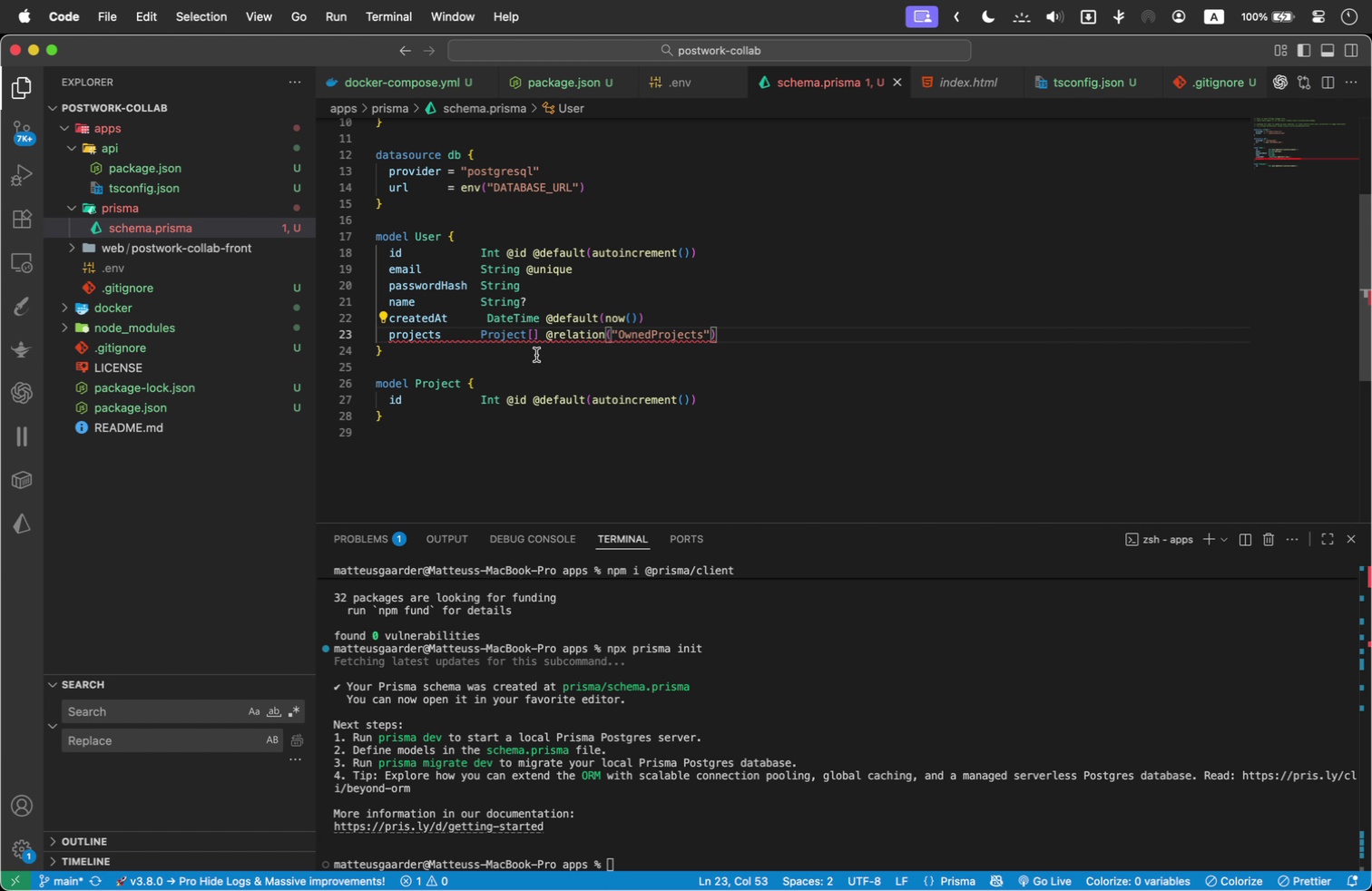 
wait(5.26)
 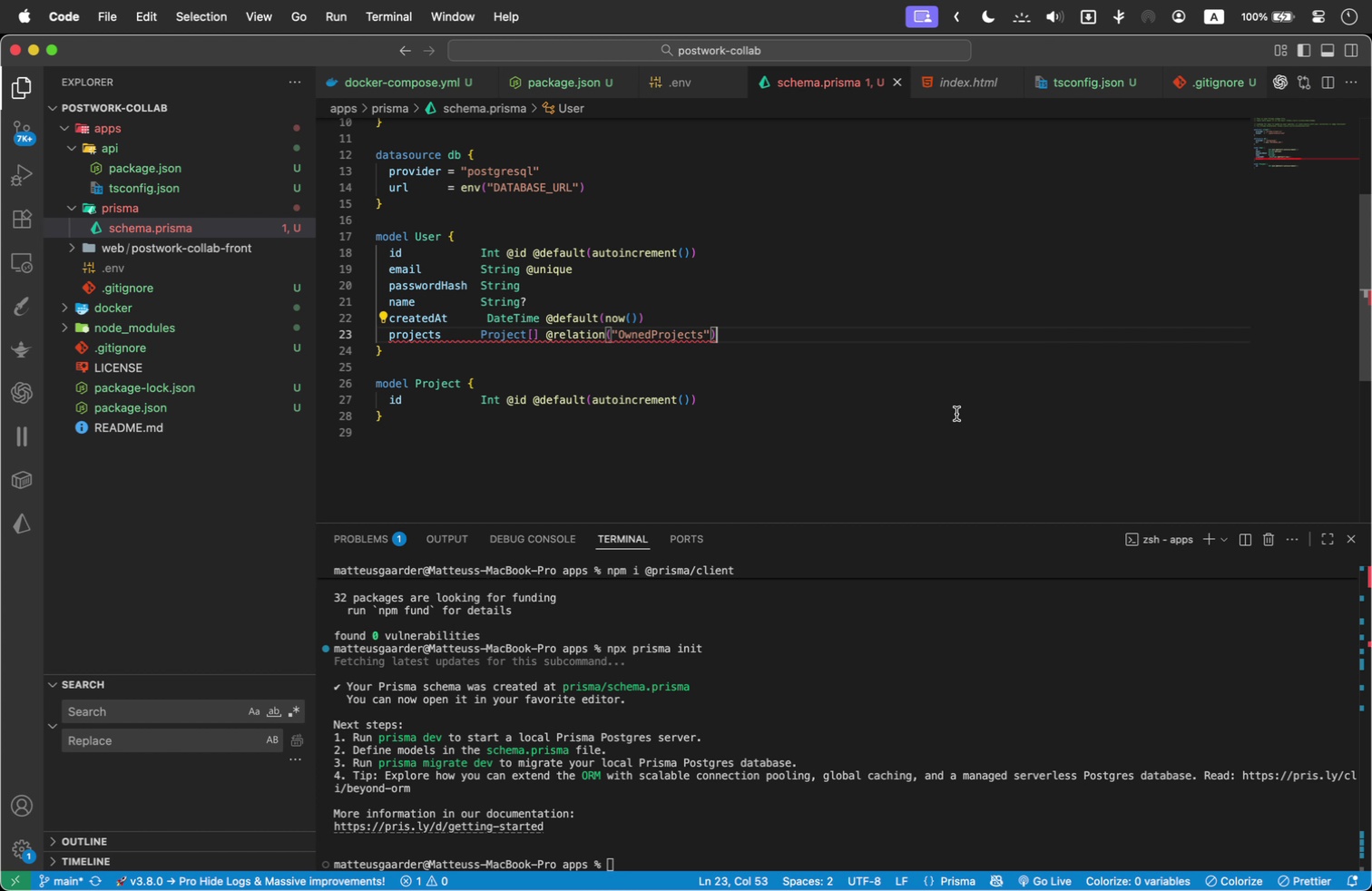 
left_click([720, 403])
 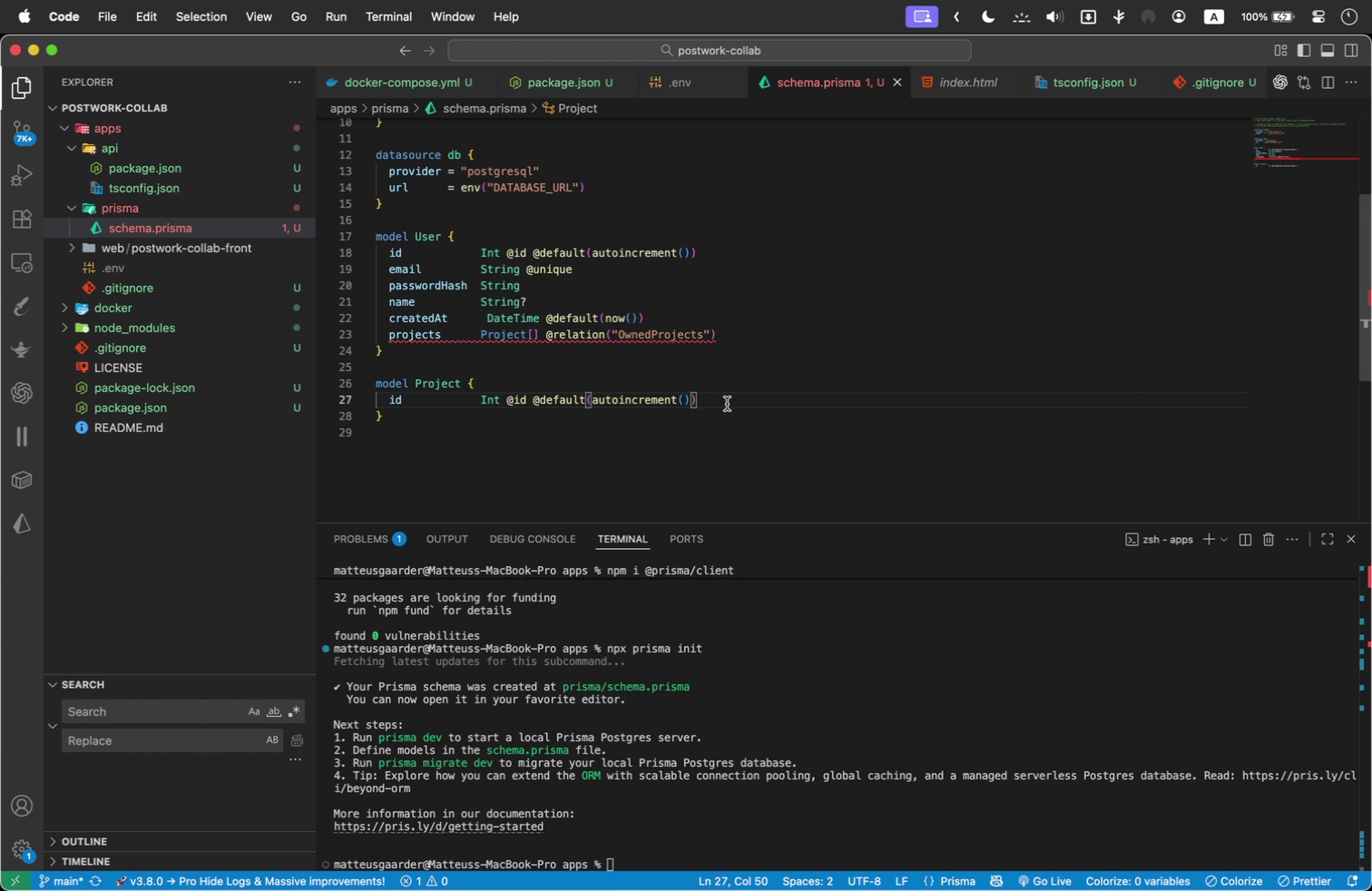 
key(Enter)
 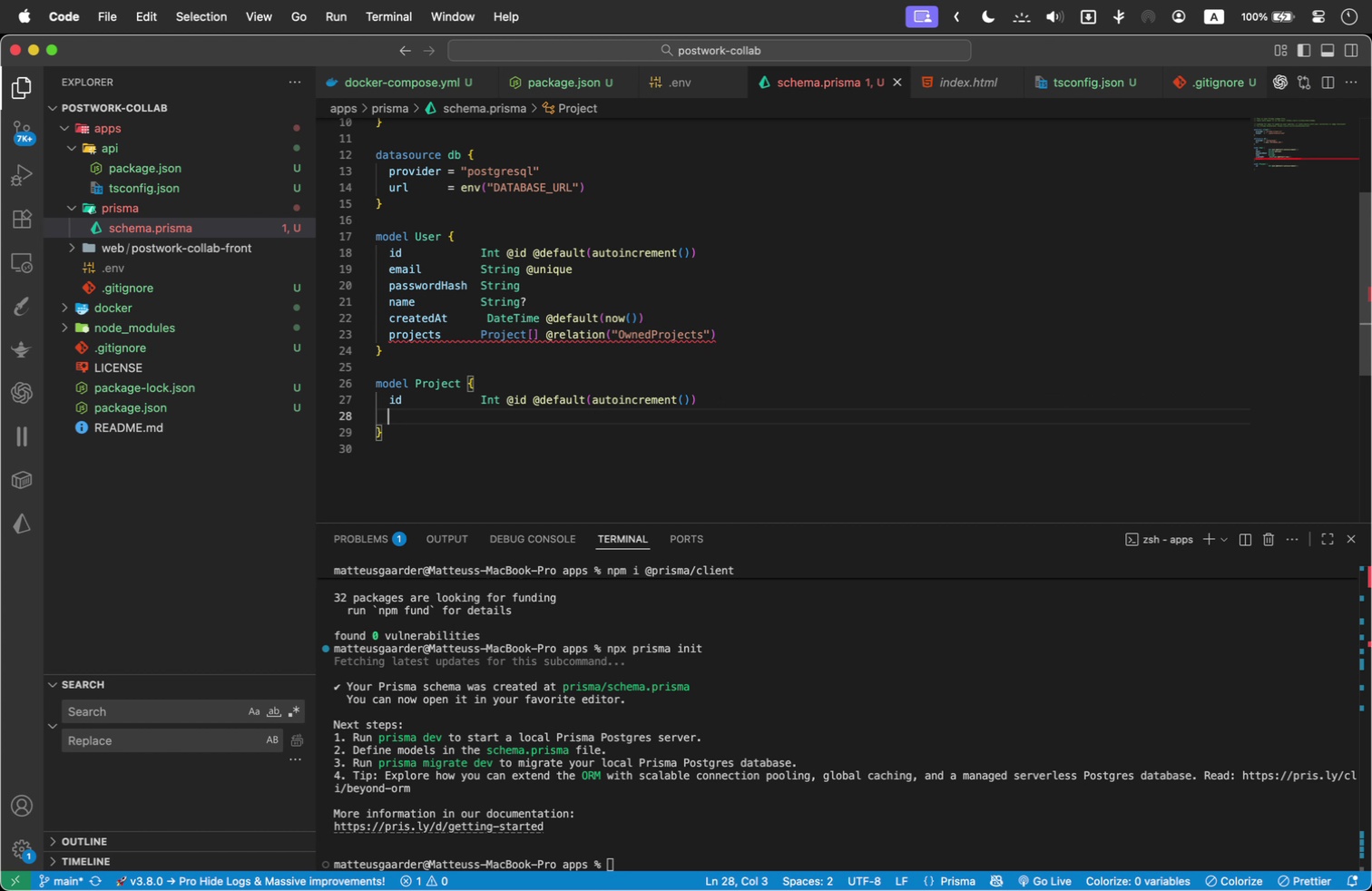 
type(ownerId)
key(Tab)
key(Tab)
key(Tab)
key(Tab)
type(Int )
 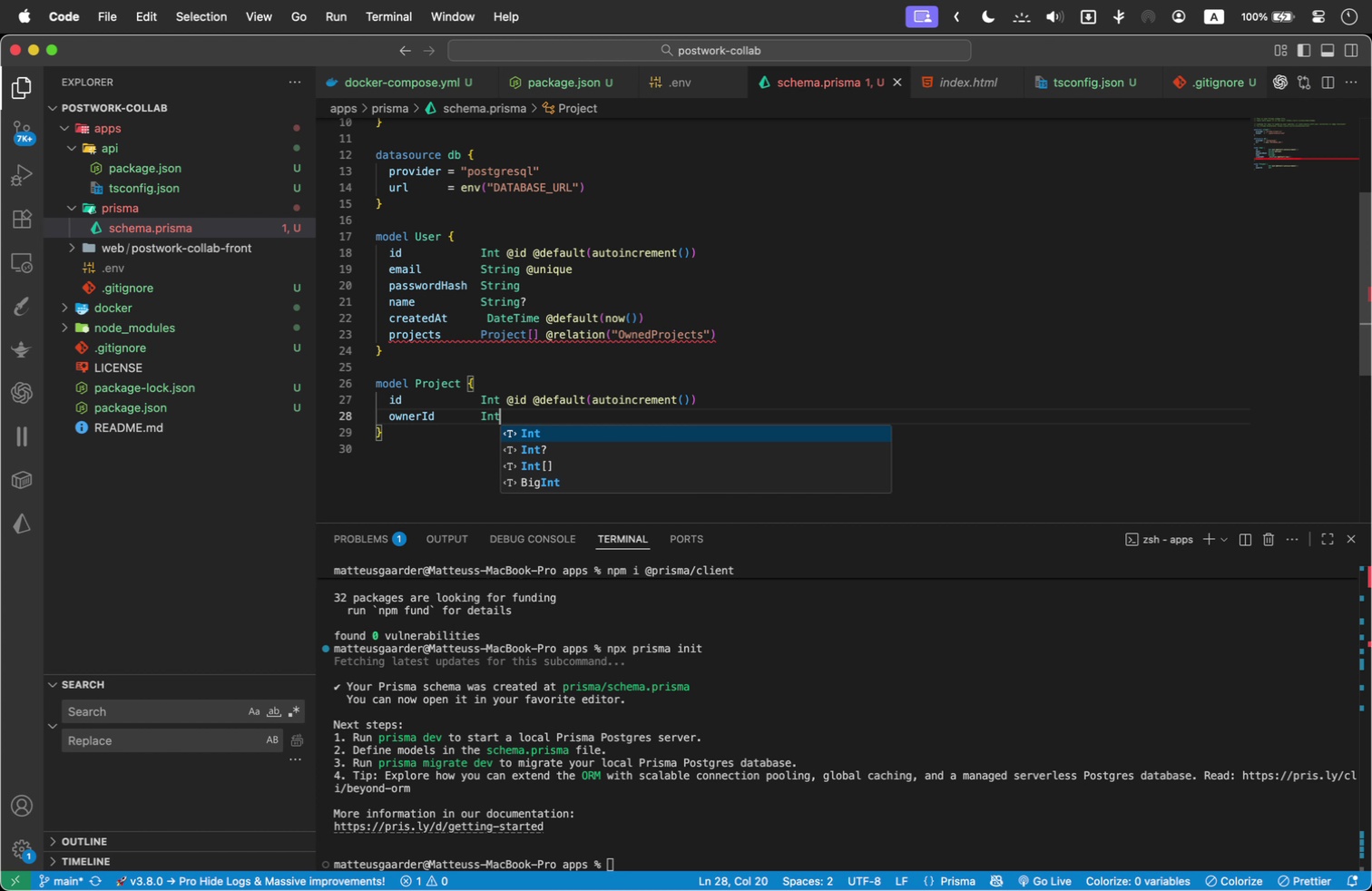 
key(Enter)
 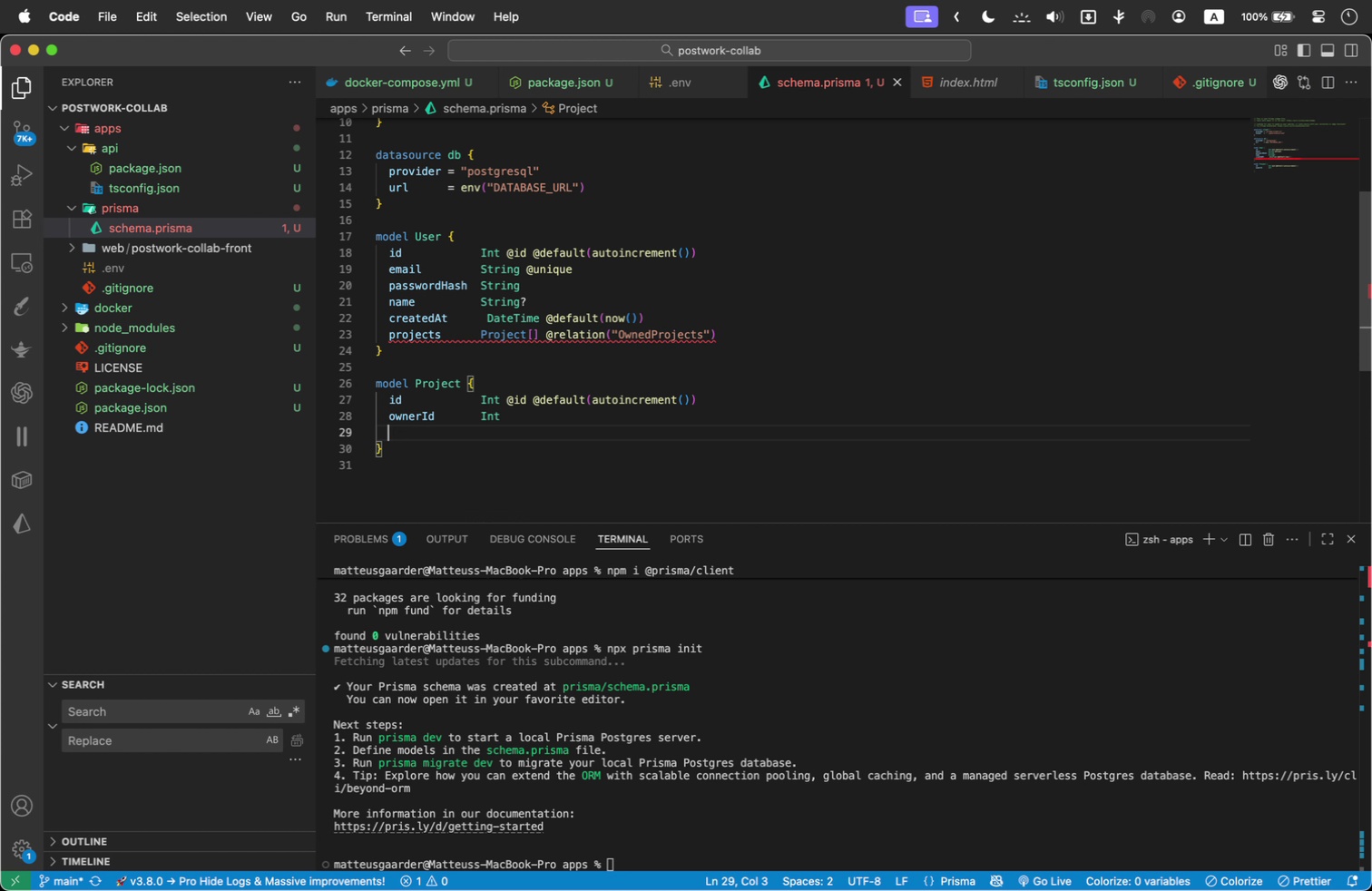 
type(owner )
key(Tab)
key(Tab)
key(Tab)
key(Tab)
type(User @relation("Ownder)
key(Backspace)
key(Backspace)
key(Backspace)
key(Backspace)
type(ner)
key(Backspace)
type(dProjects)
 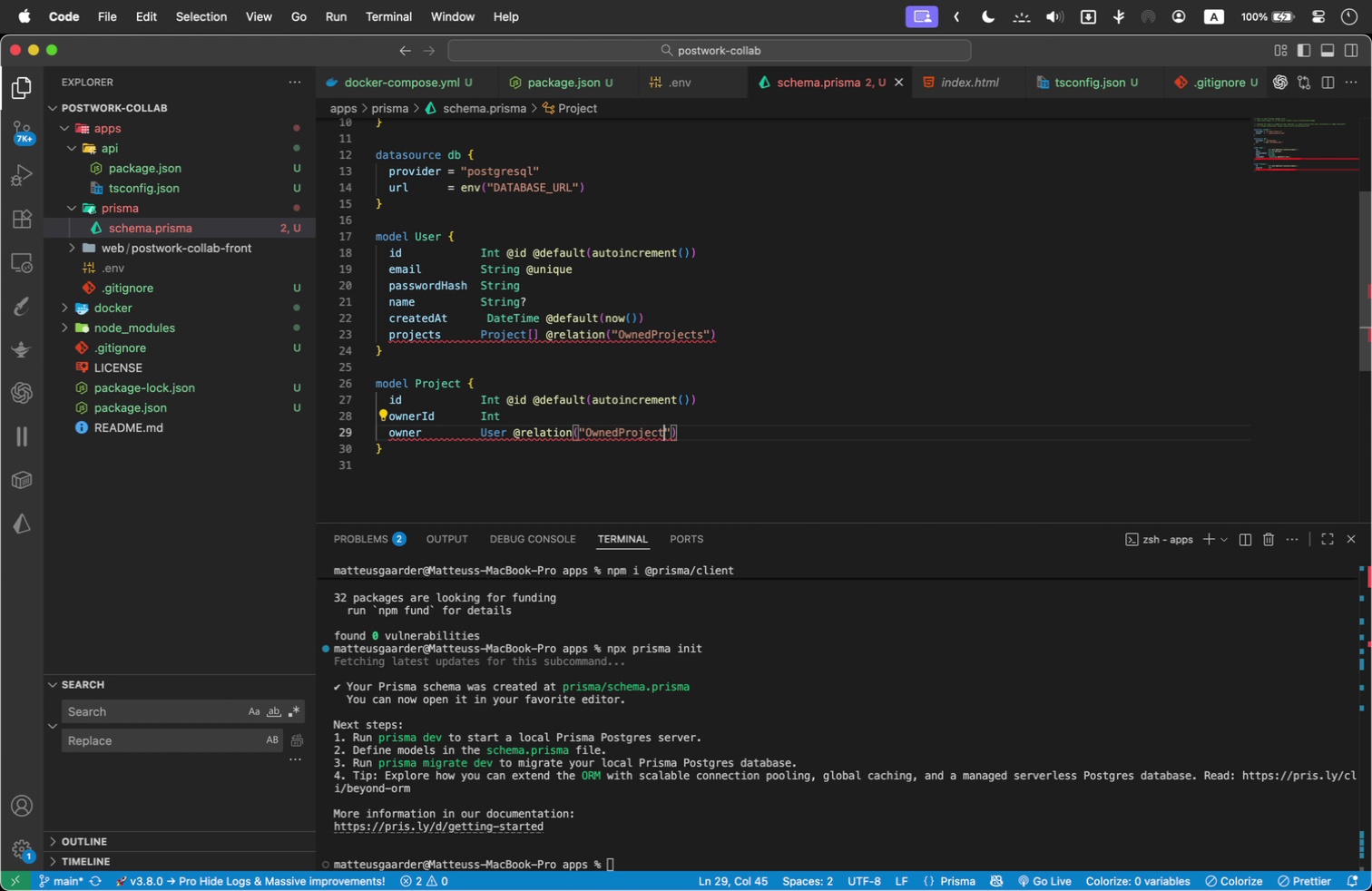 
 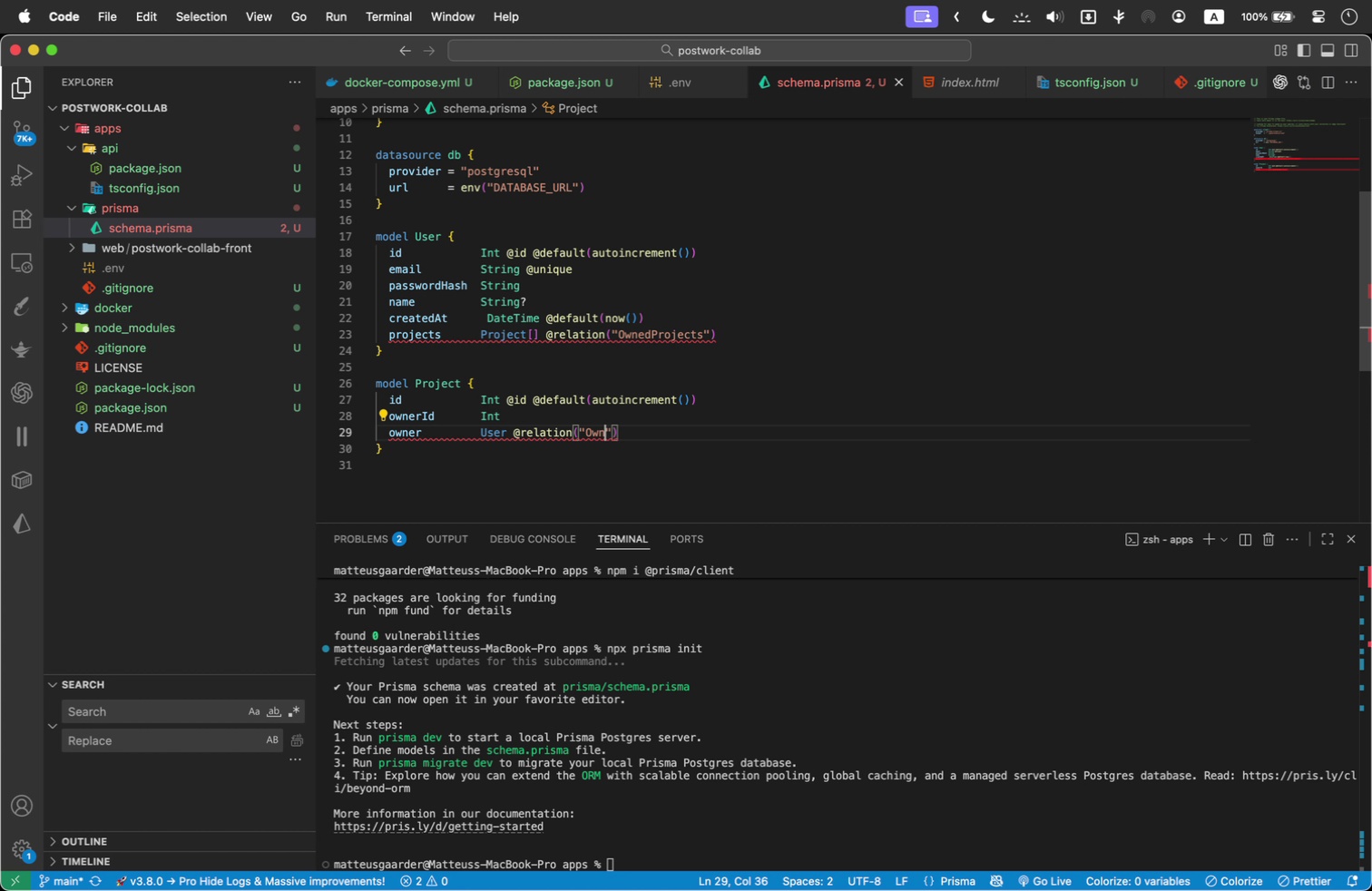 
key(ArrowRight)
 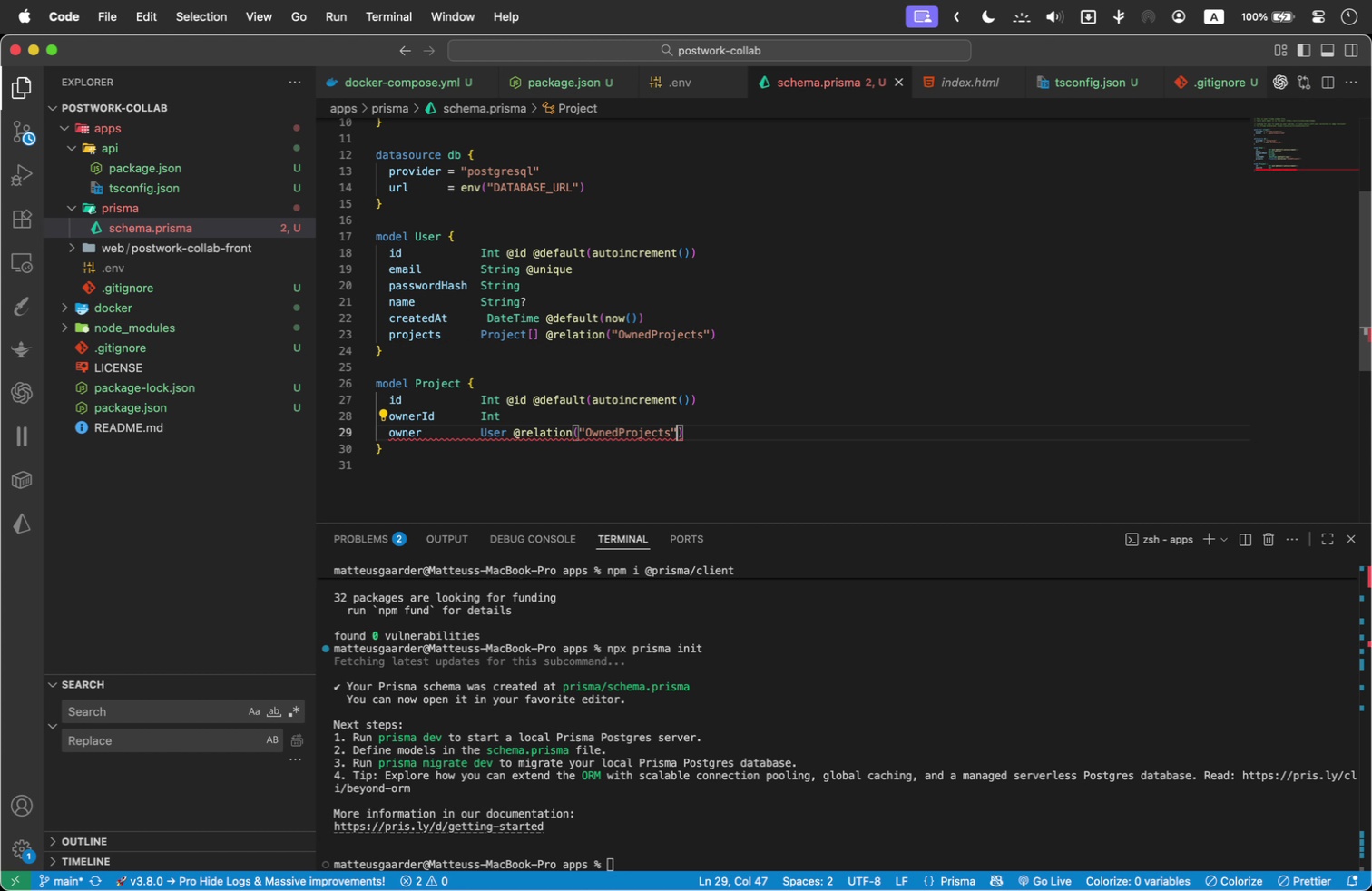 
type(, field)
 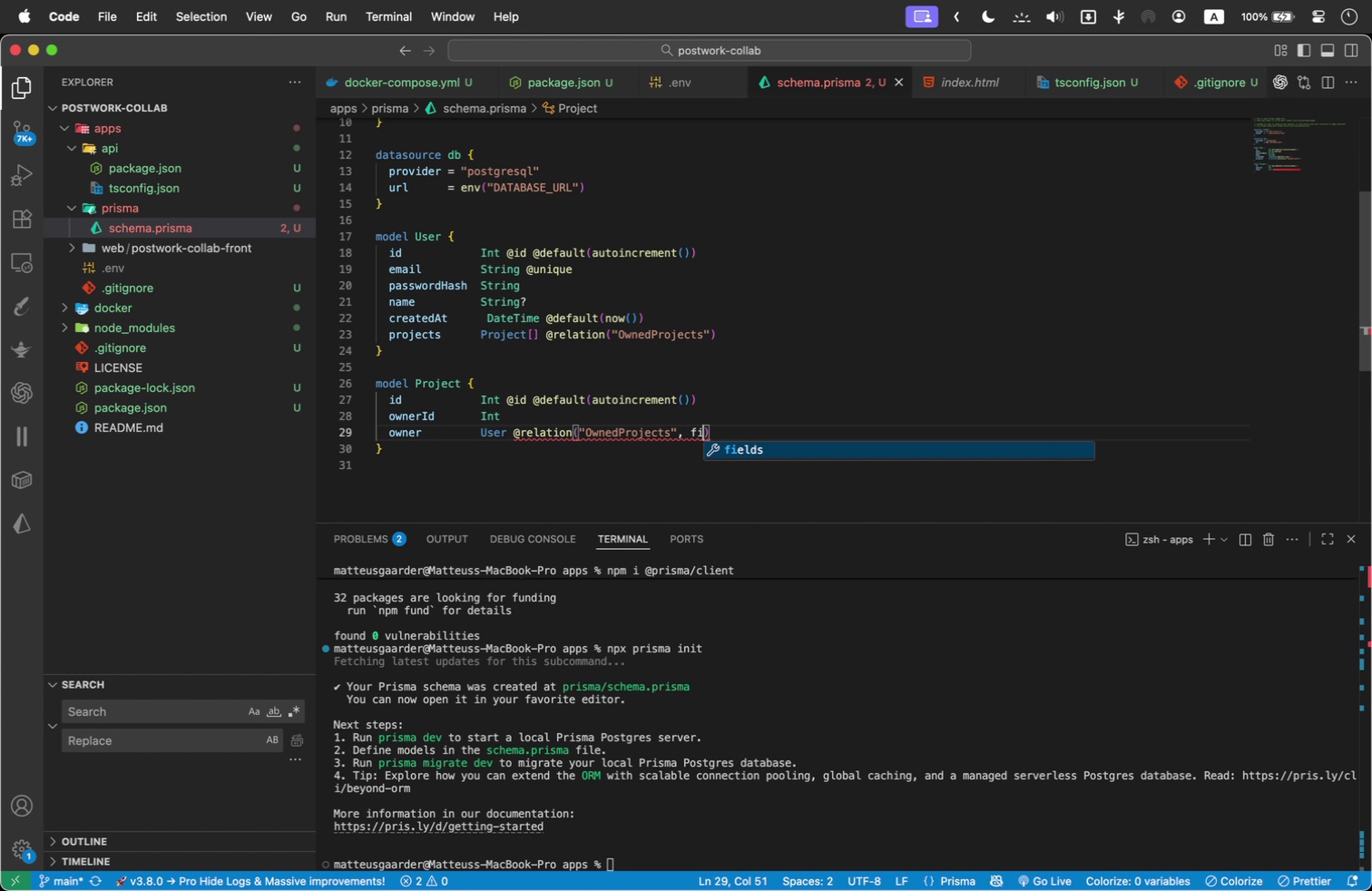 
 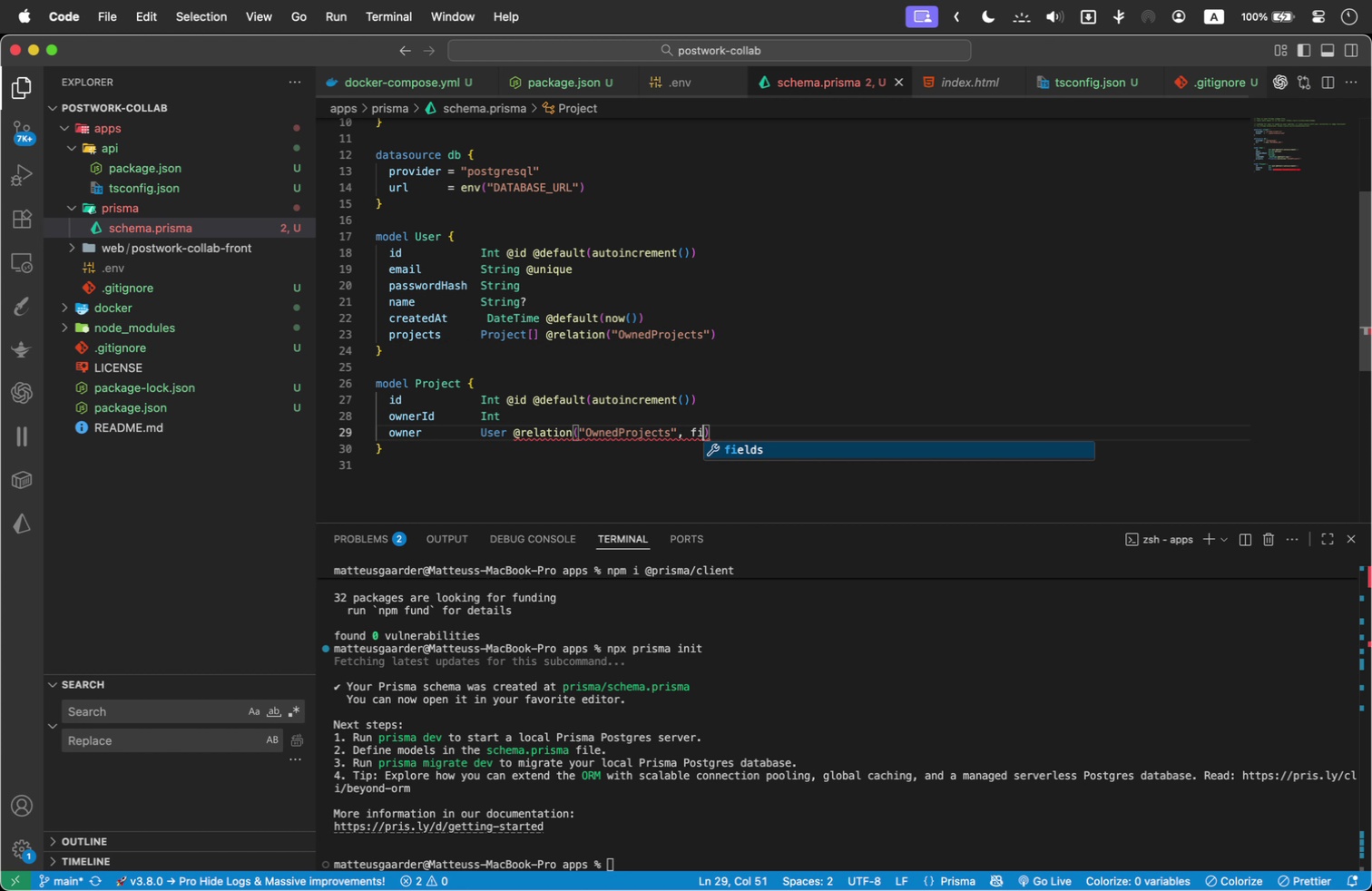 
key(Enter)
 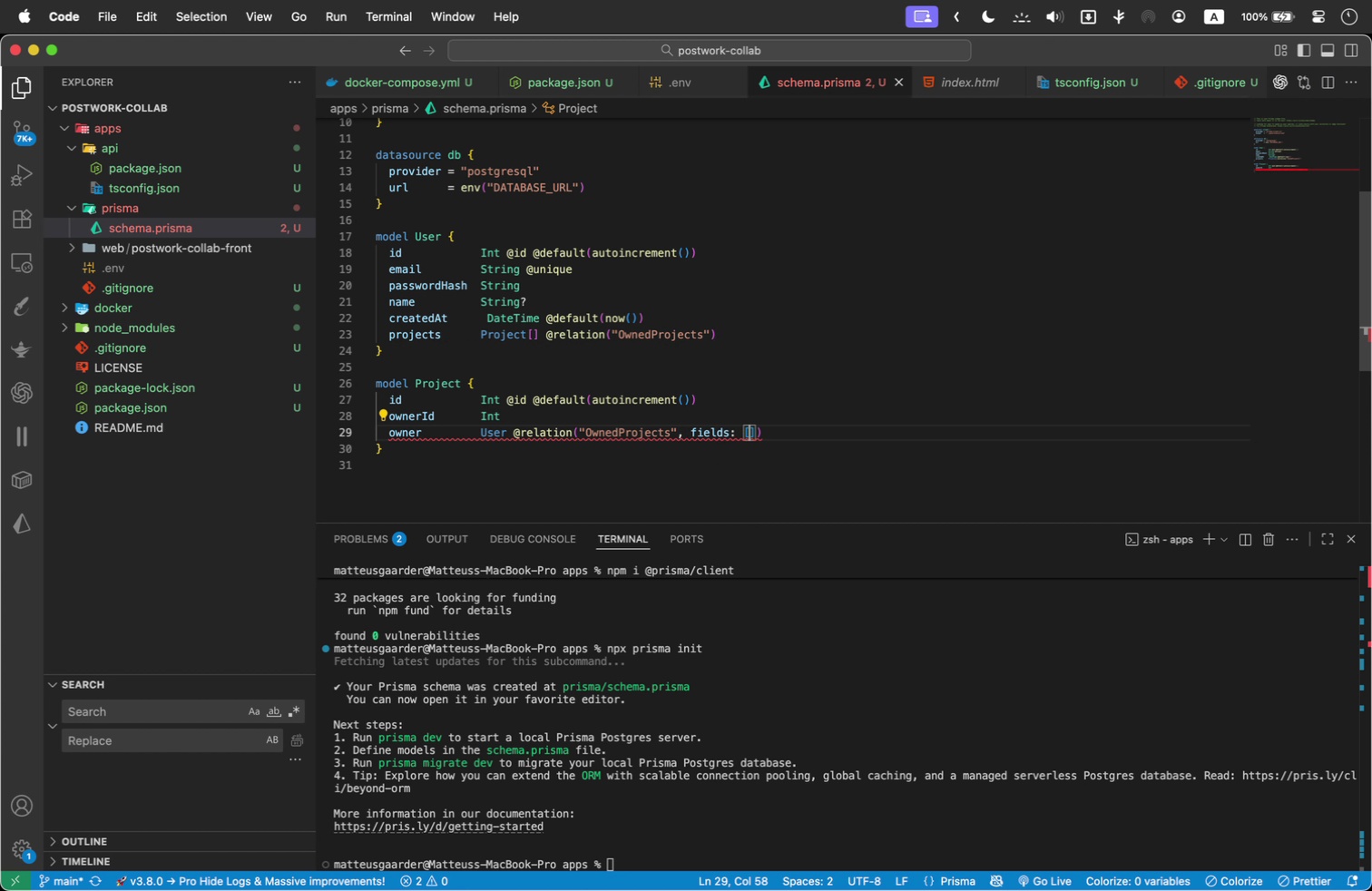 
type(ownerId)
 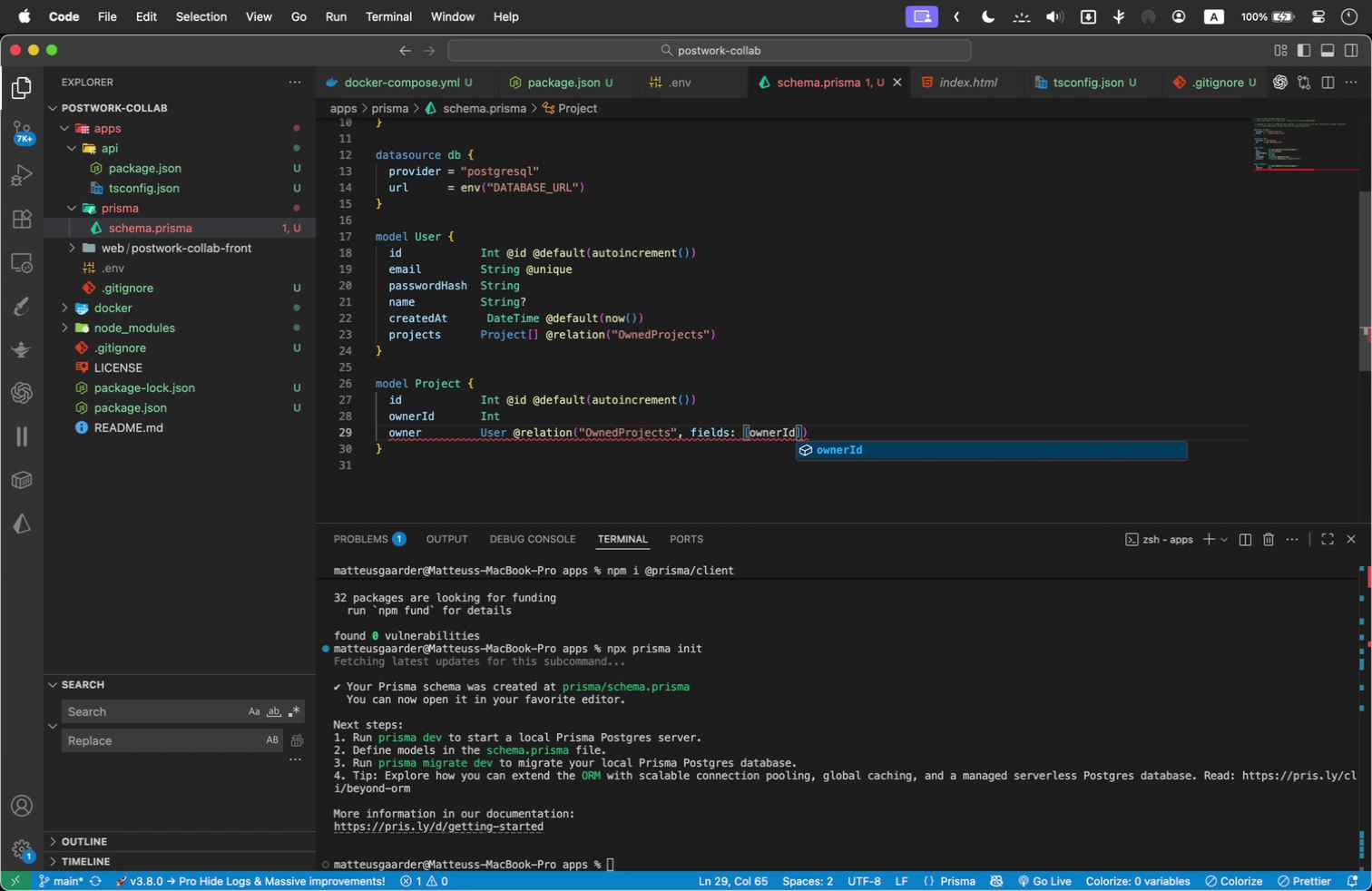 
key(Enter)
 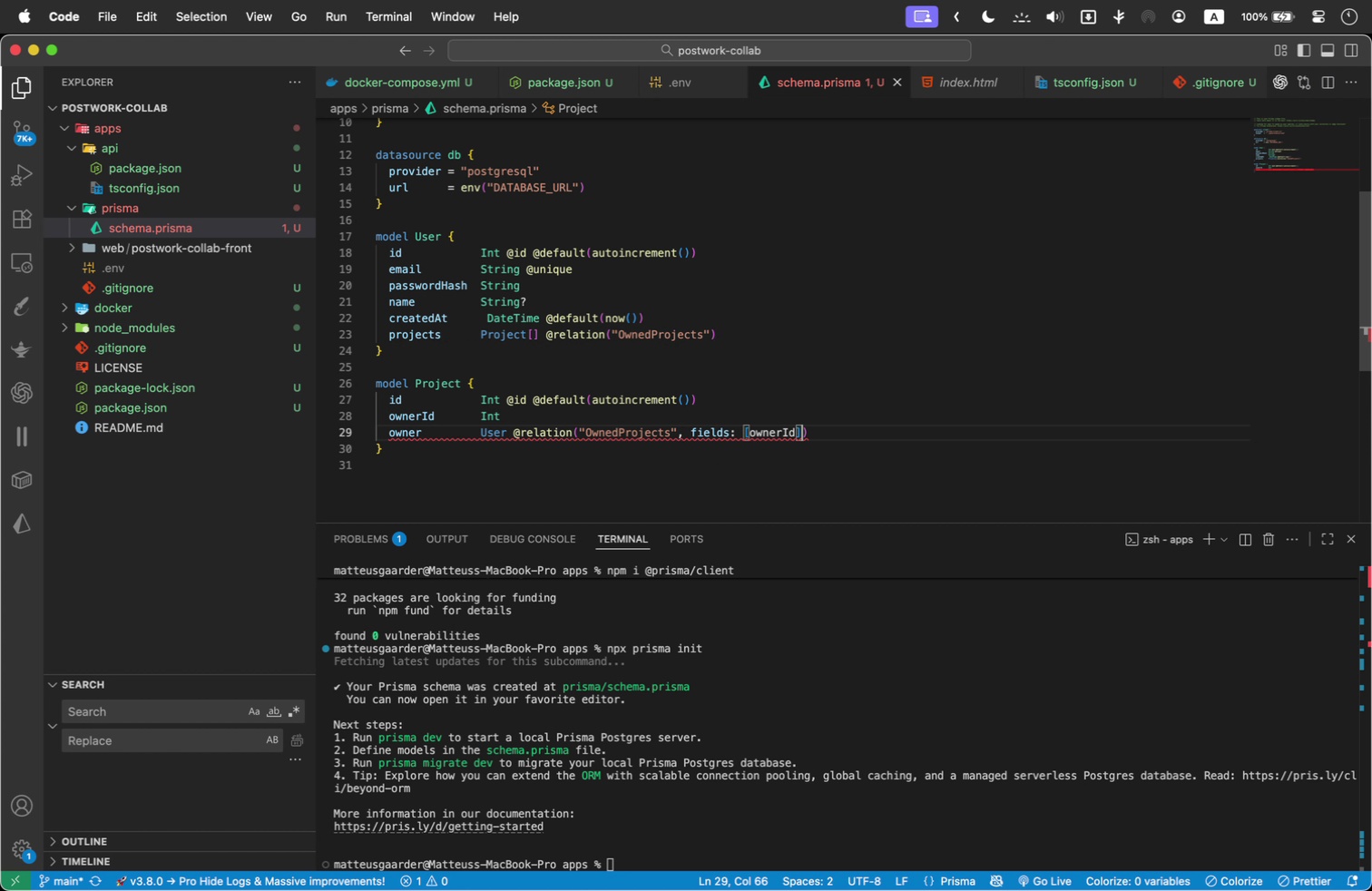 
key(ArrowRight)
 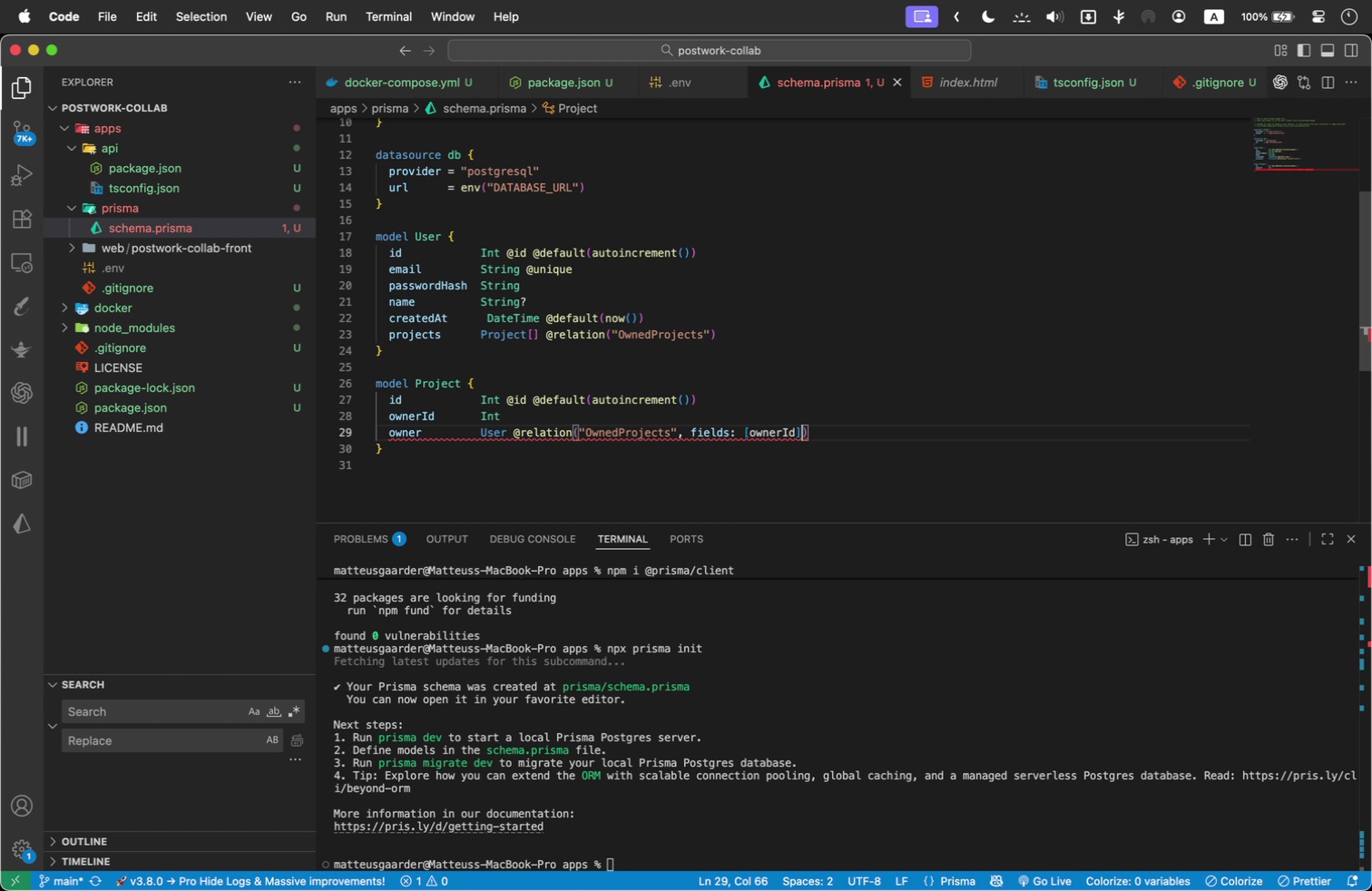 
type(, re)
 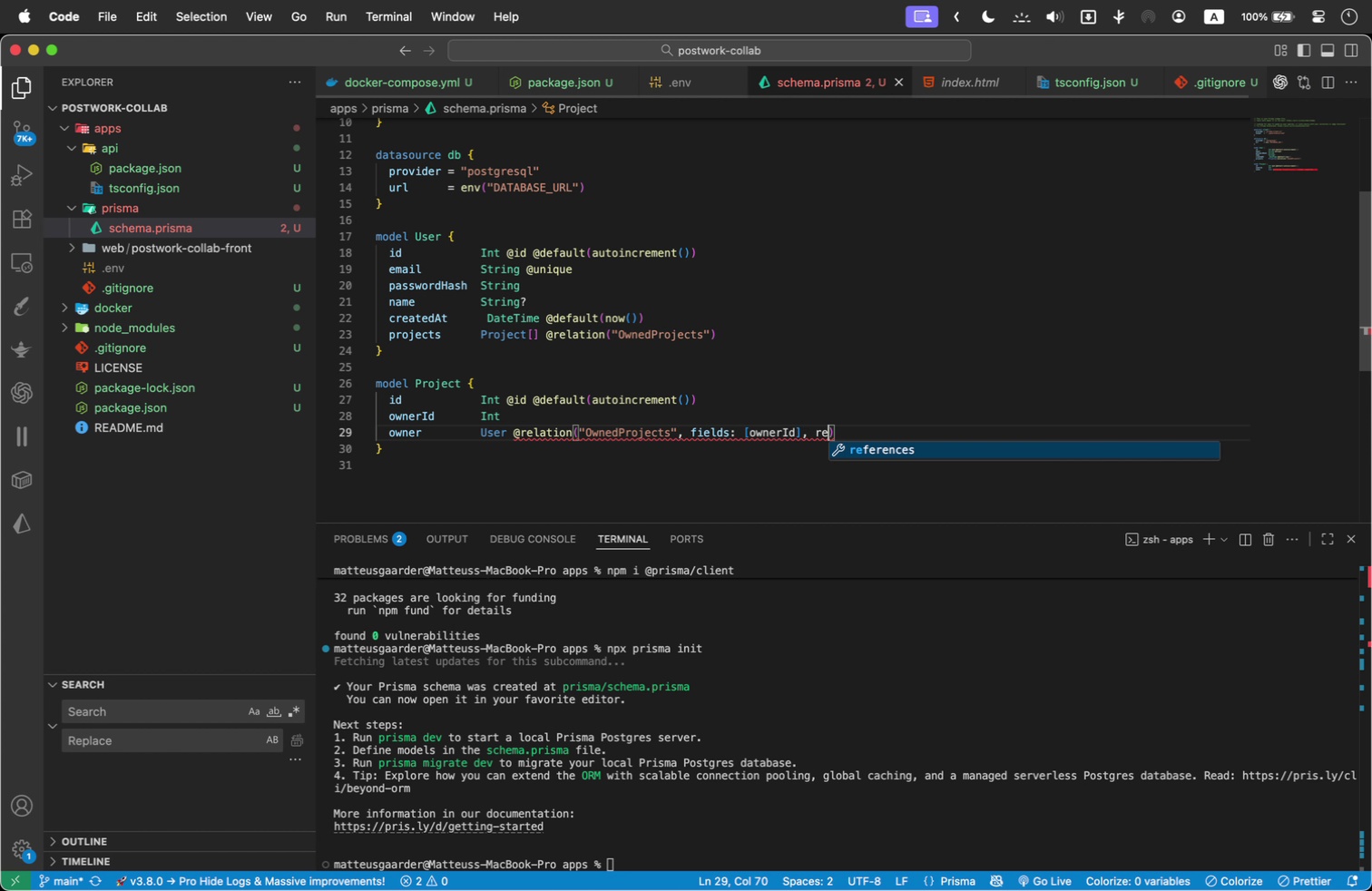 
key(Enter)
 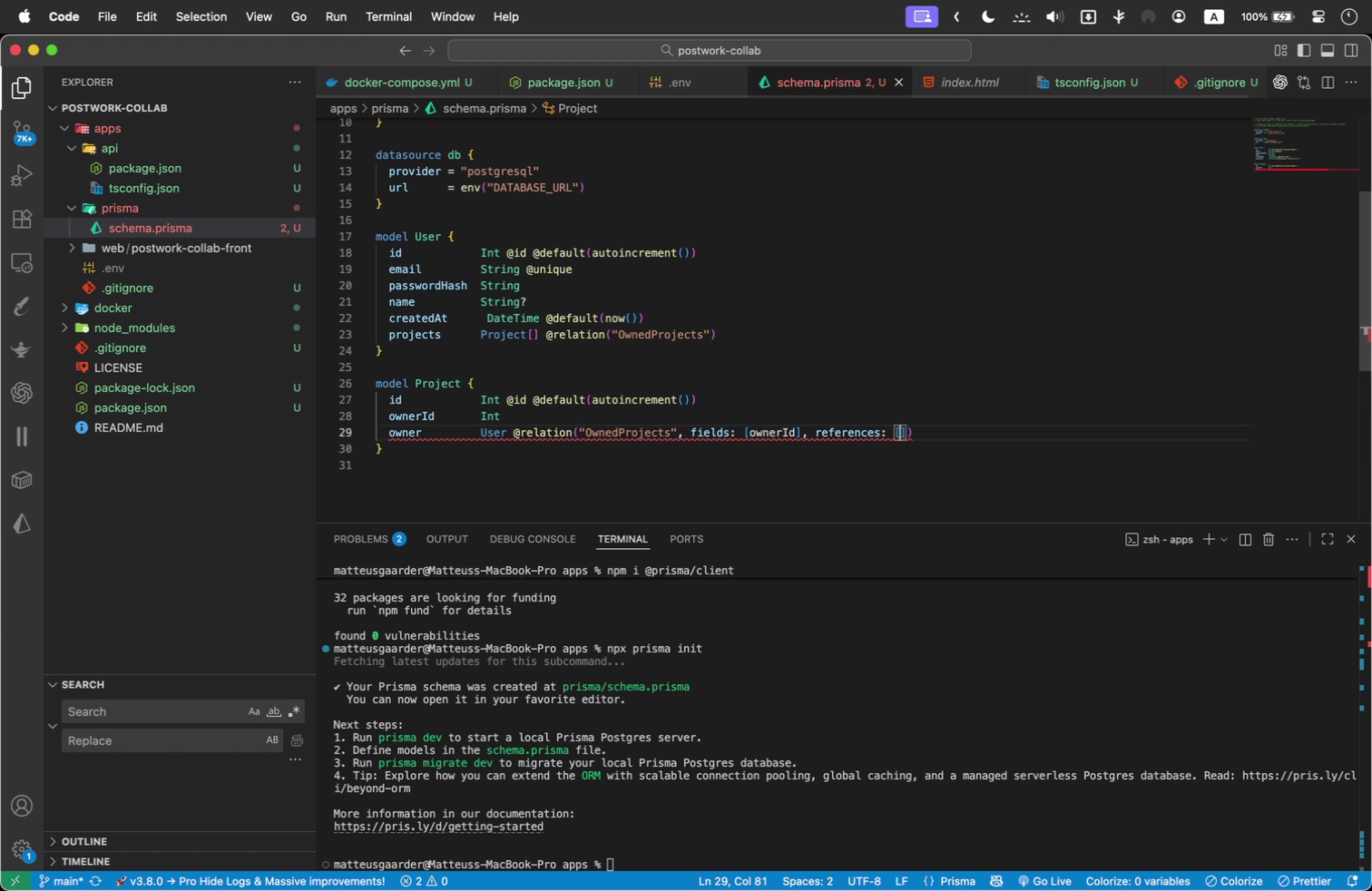 
type(id)
 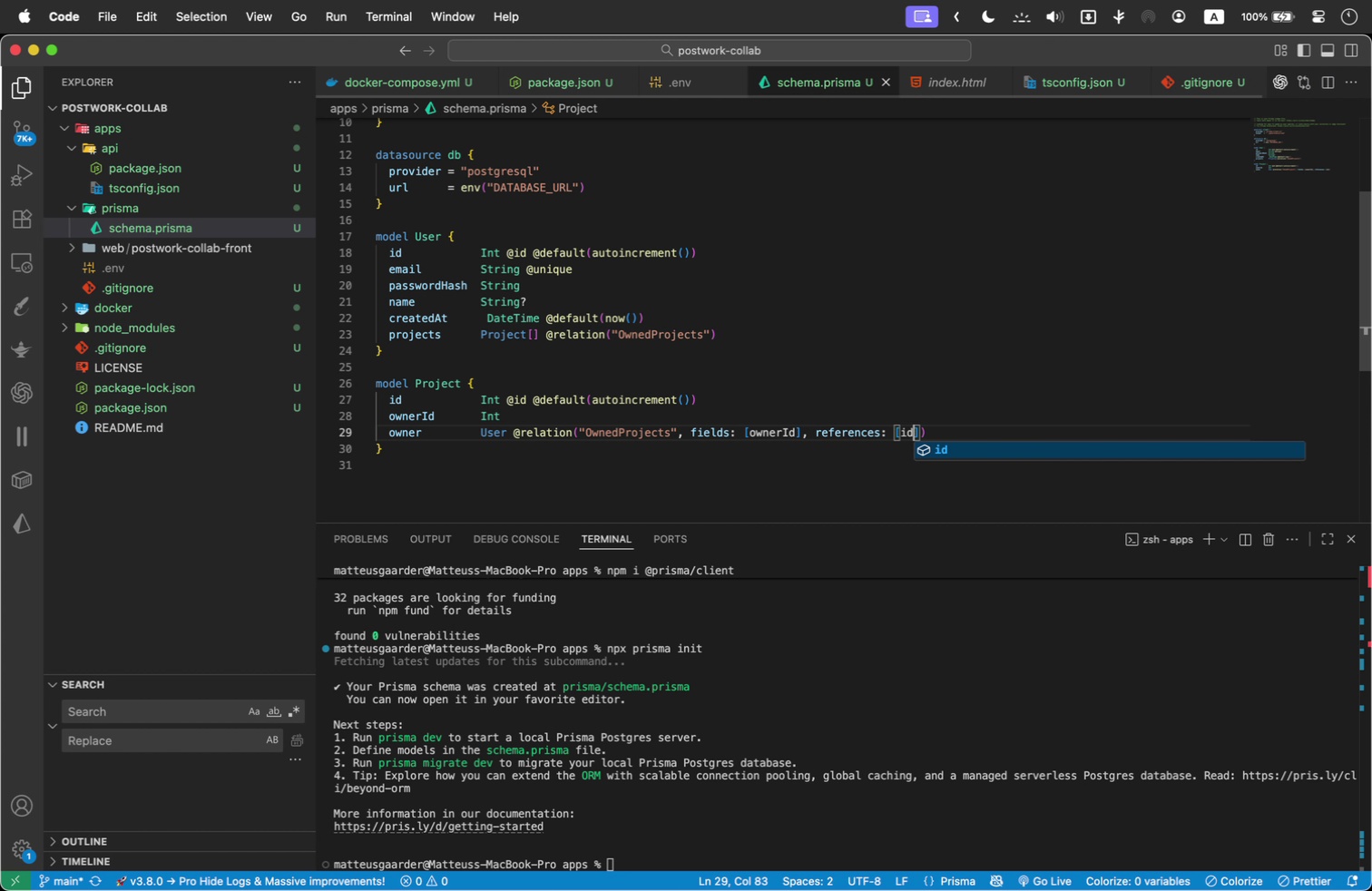 
key(ArrowRight)
 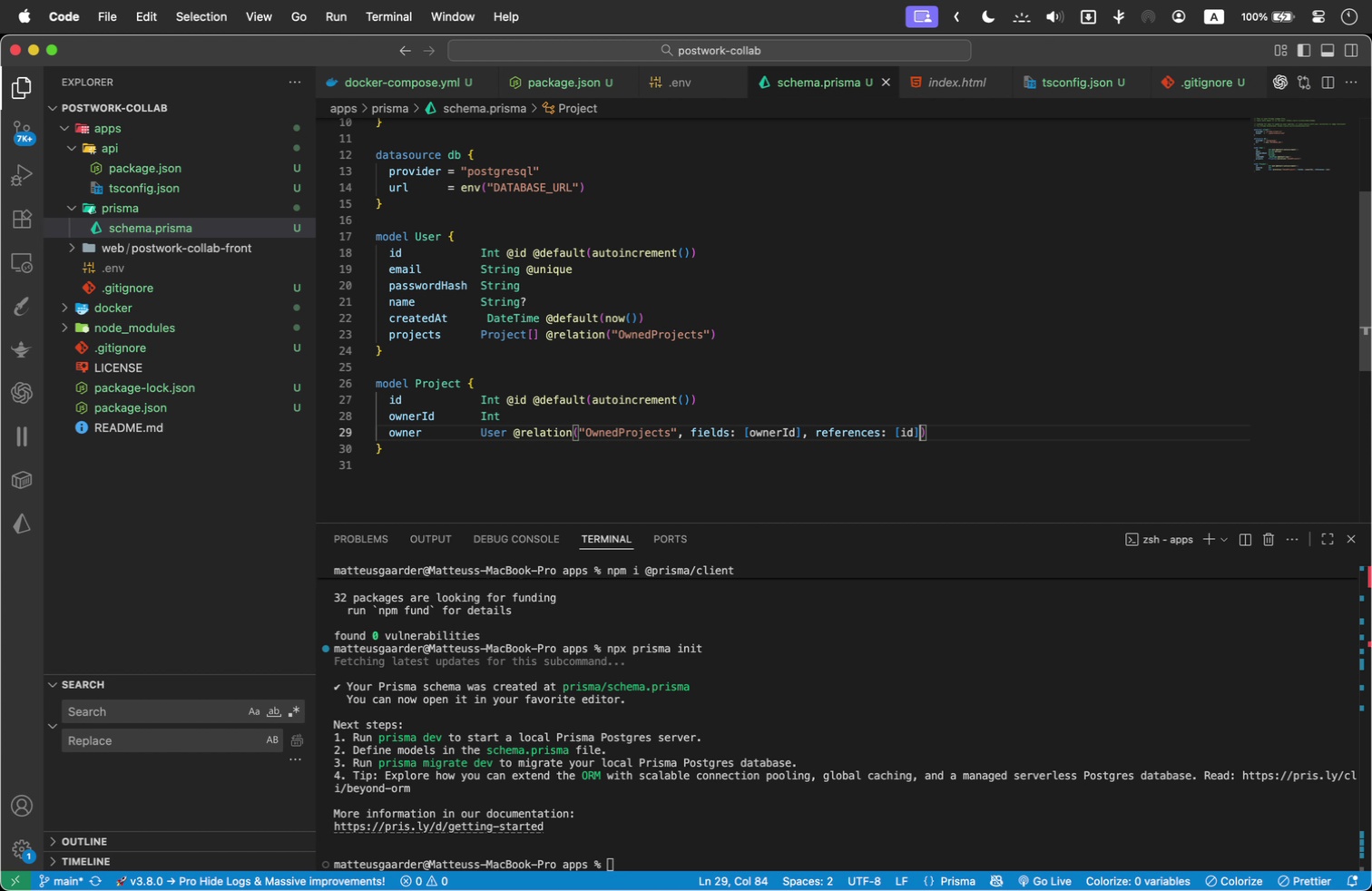 
key(ArrowRight)
 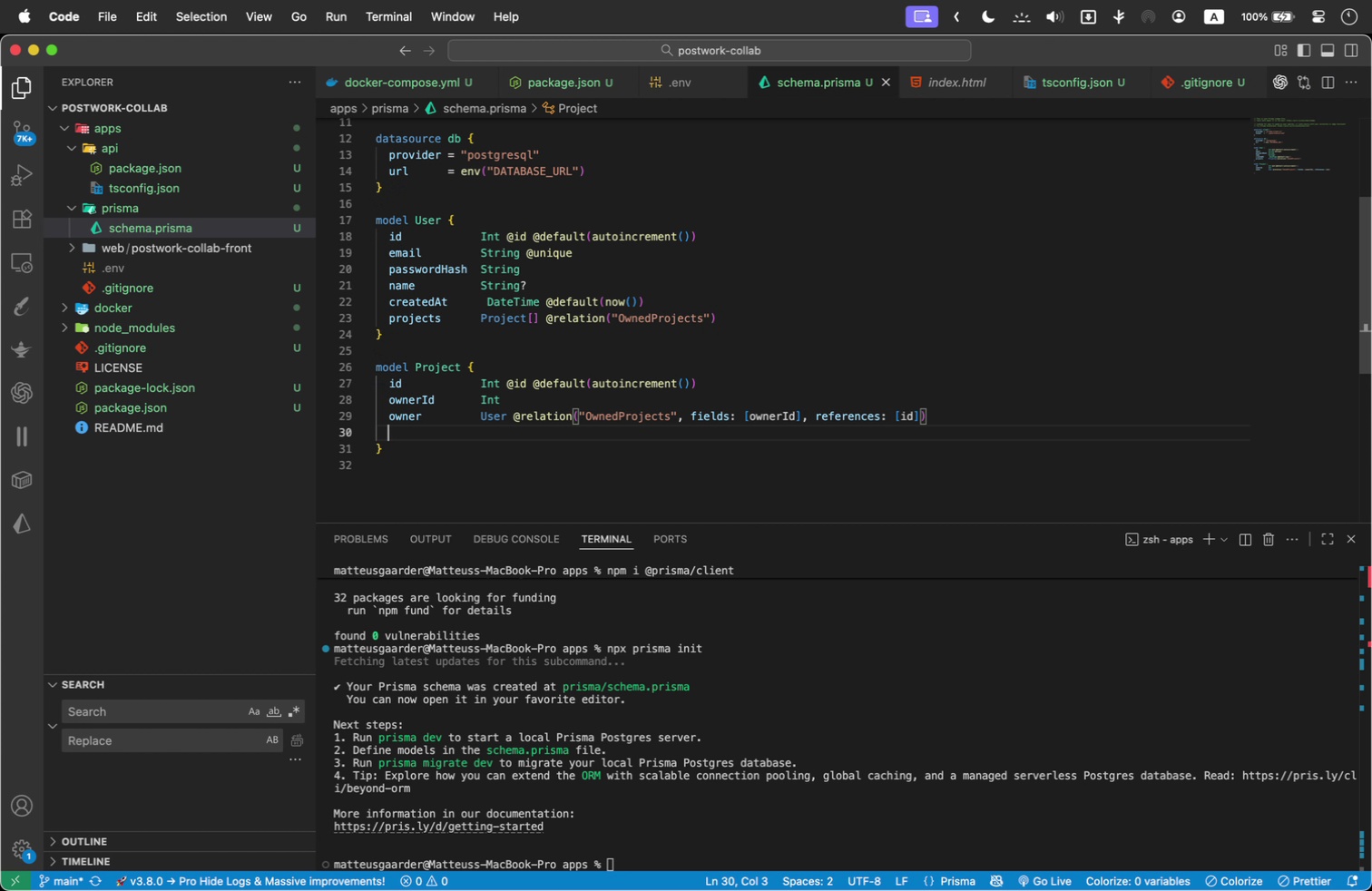 
key(Enter)
 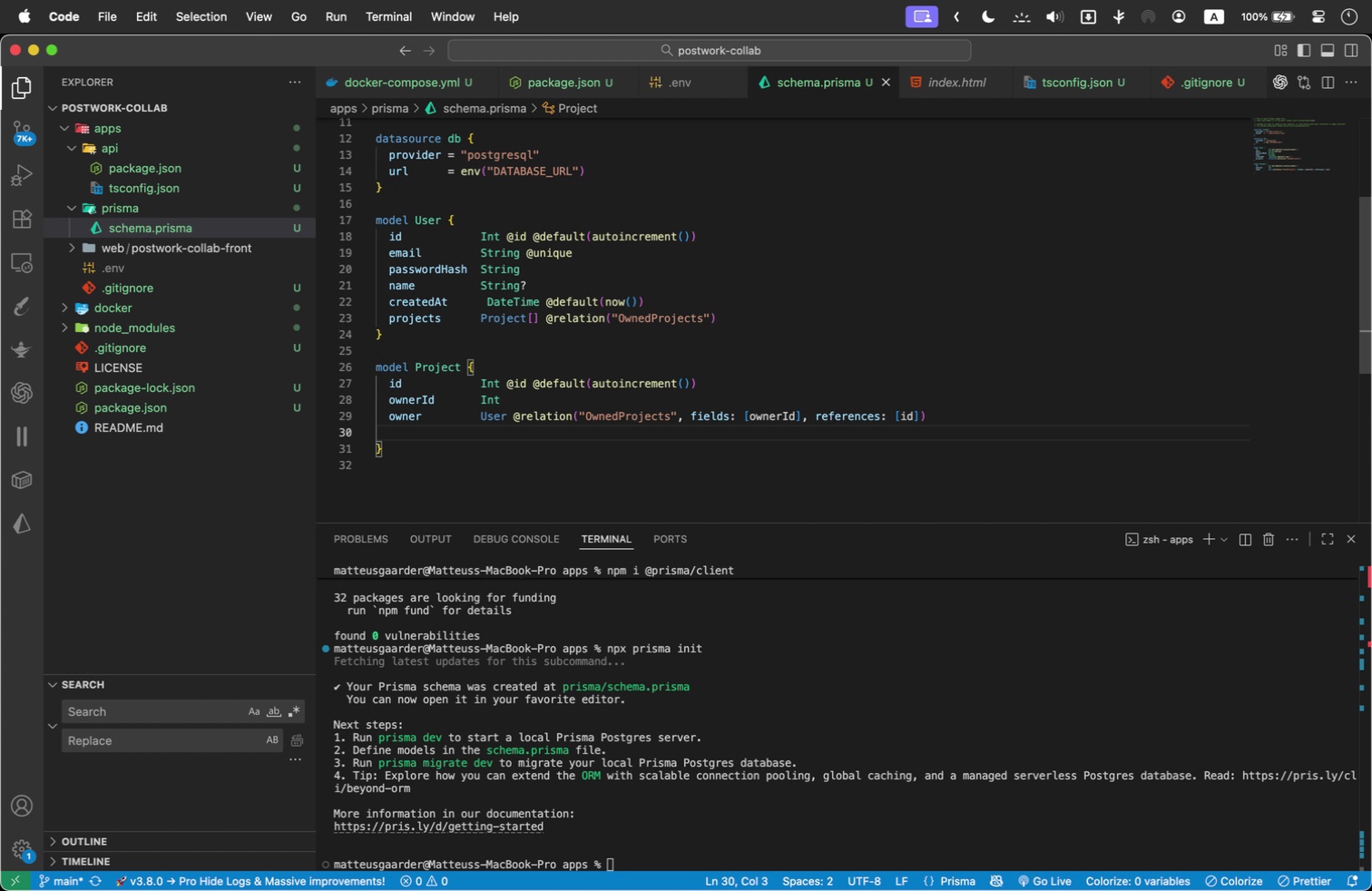 
type(name)
key(Tab)
key(Tab)
key(Tab)
key(Tab)
key(Tab)
type(String)
 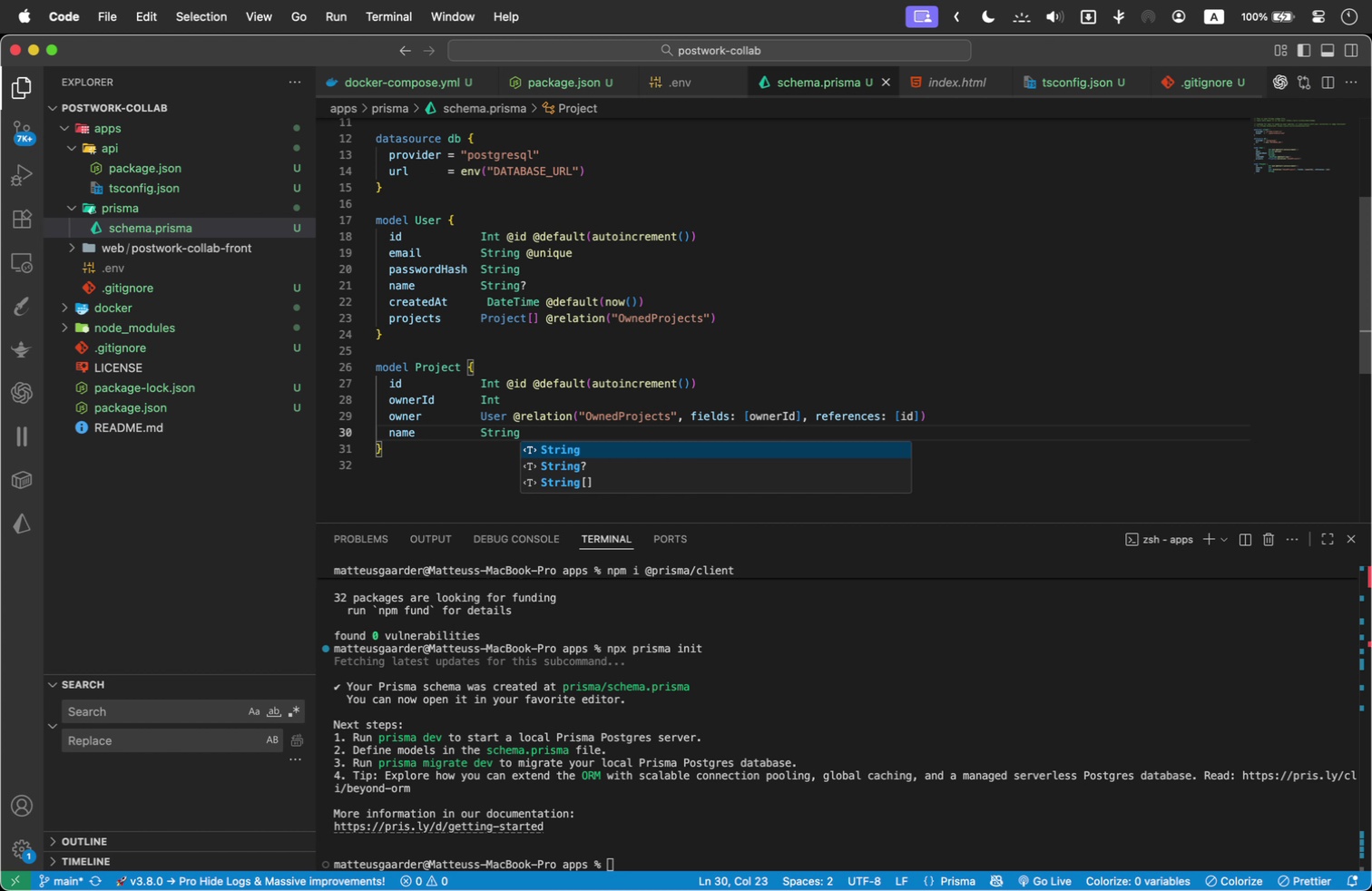 
key(Enter)
 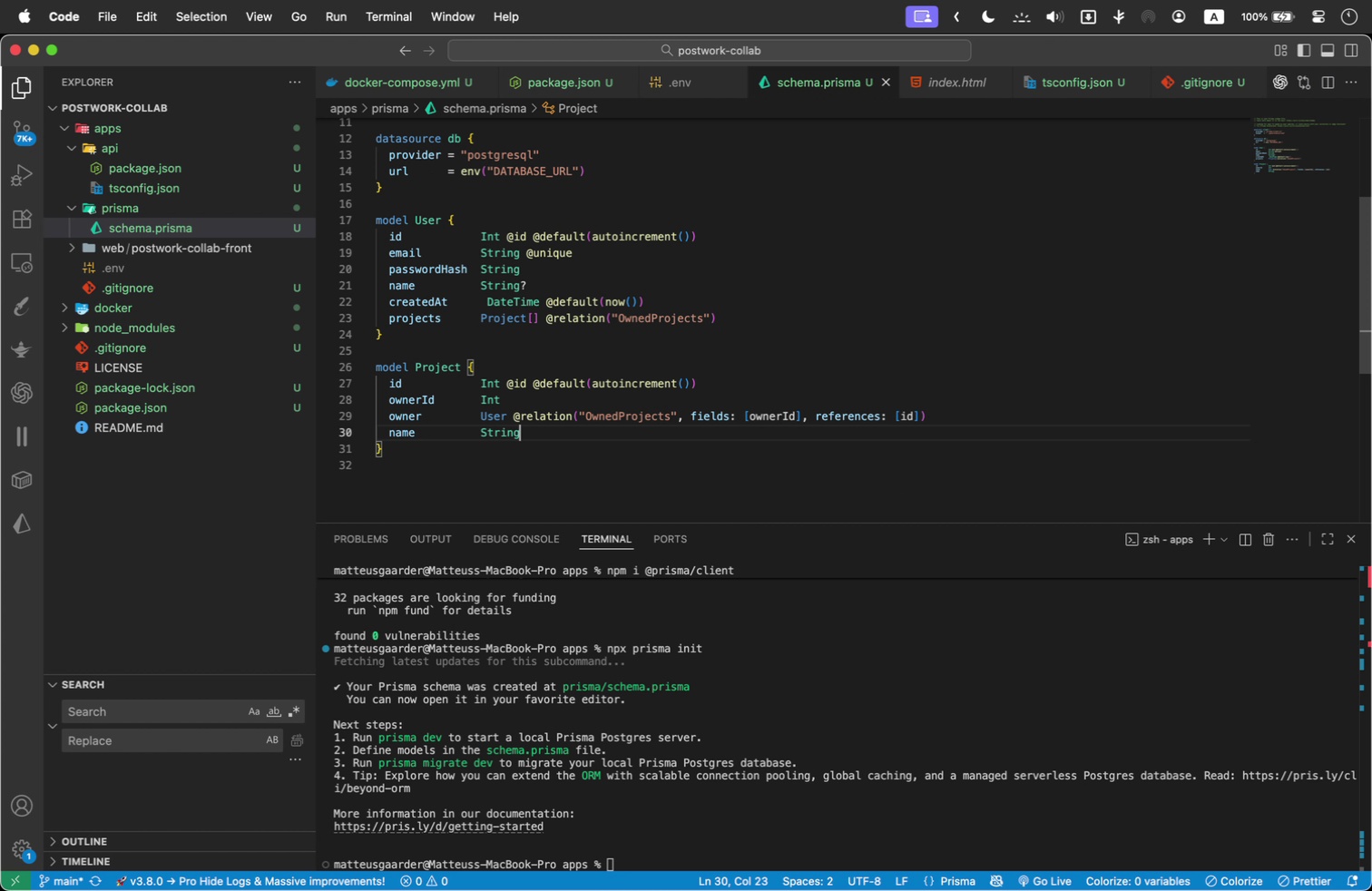 
key(Enter)
 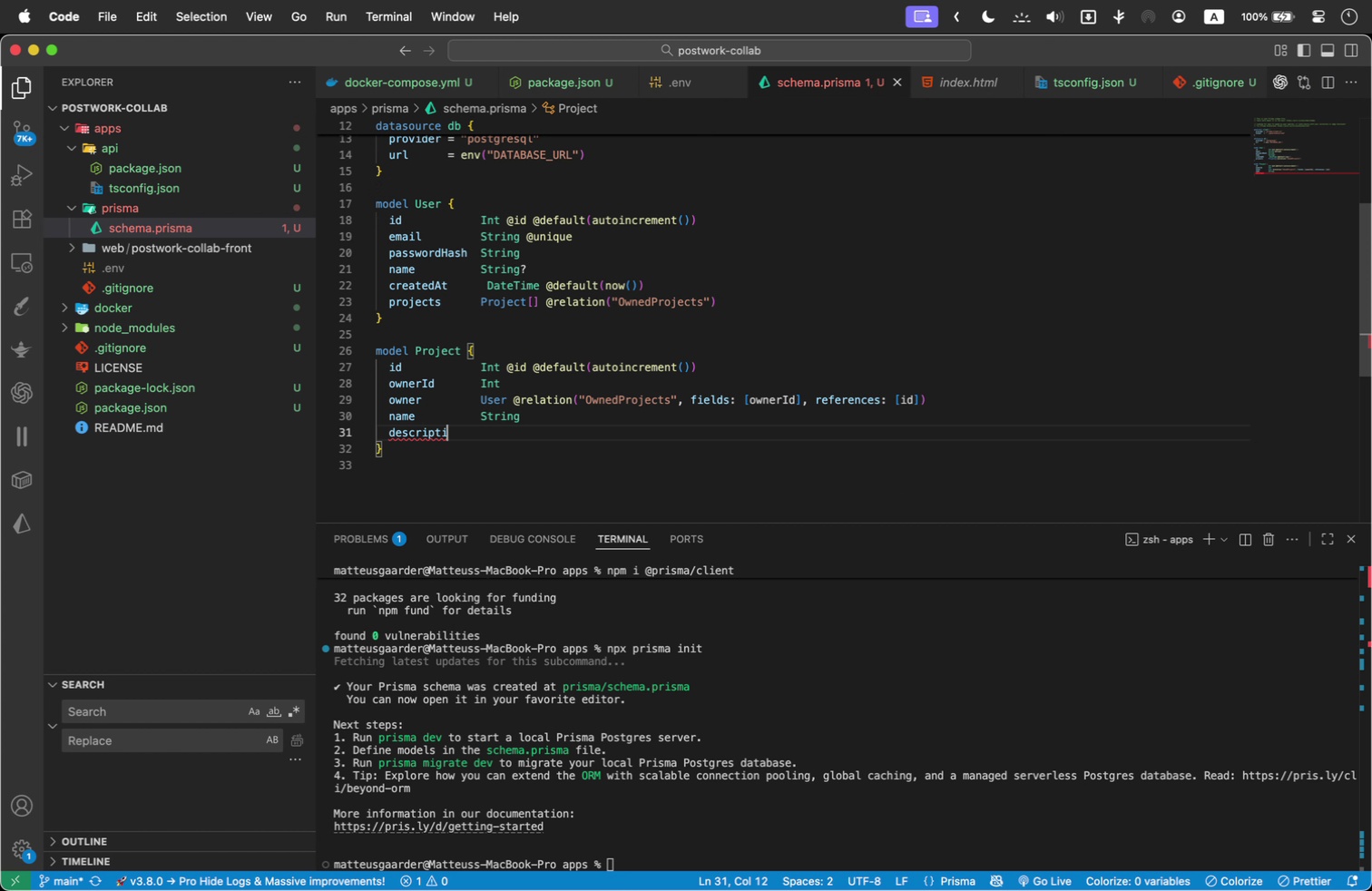 
type(description)
key(Tab)
key(Tab)
type(String?)
key(Backspace)
type(?)
 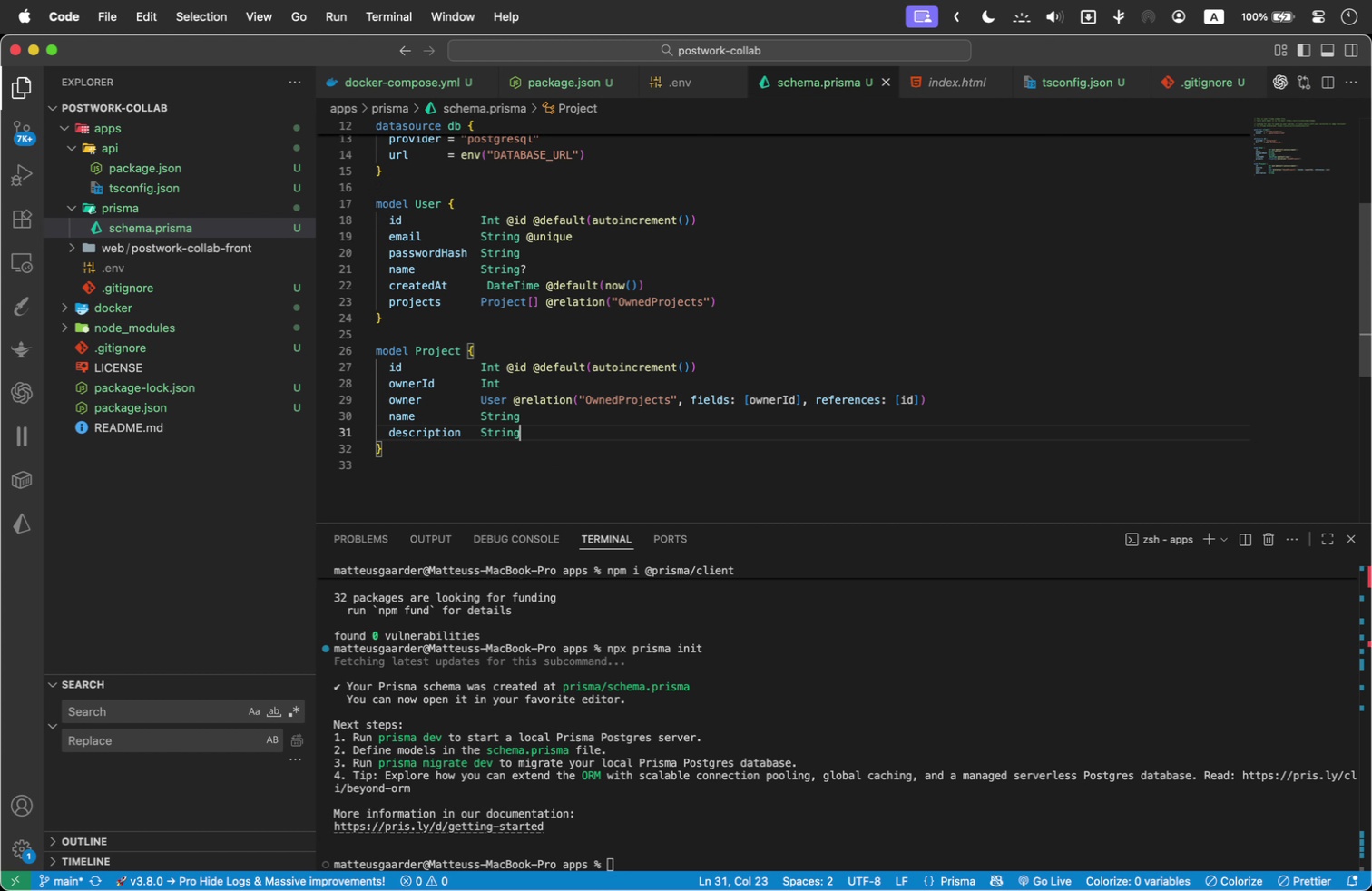 
 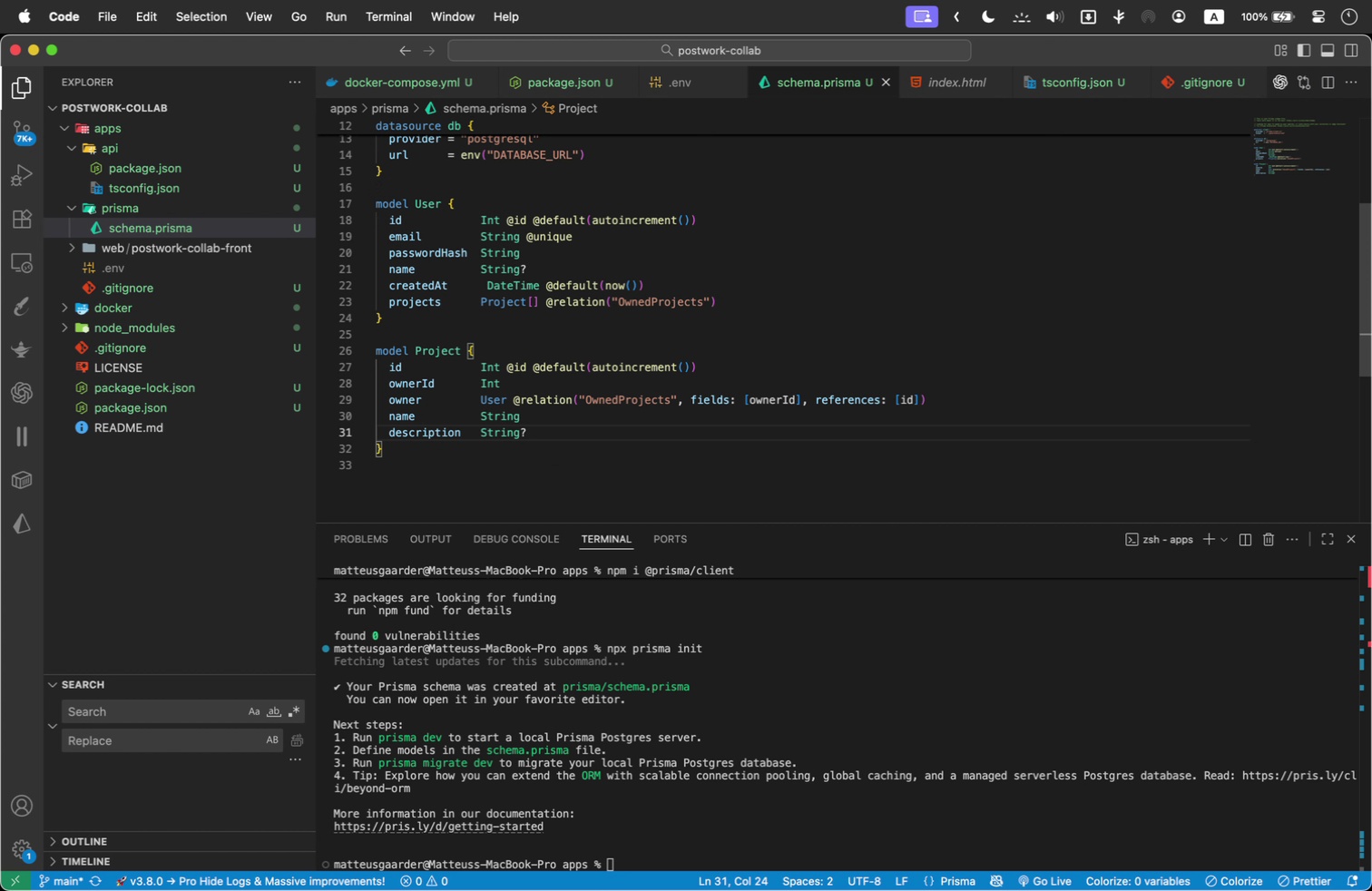 
key(Enter)
 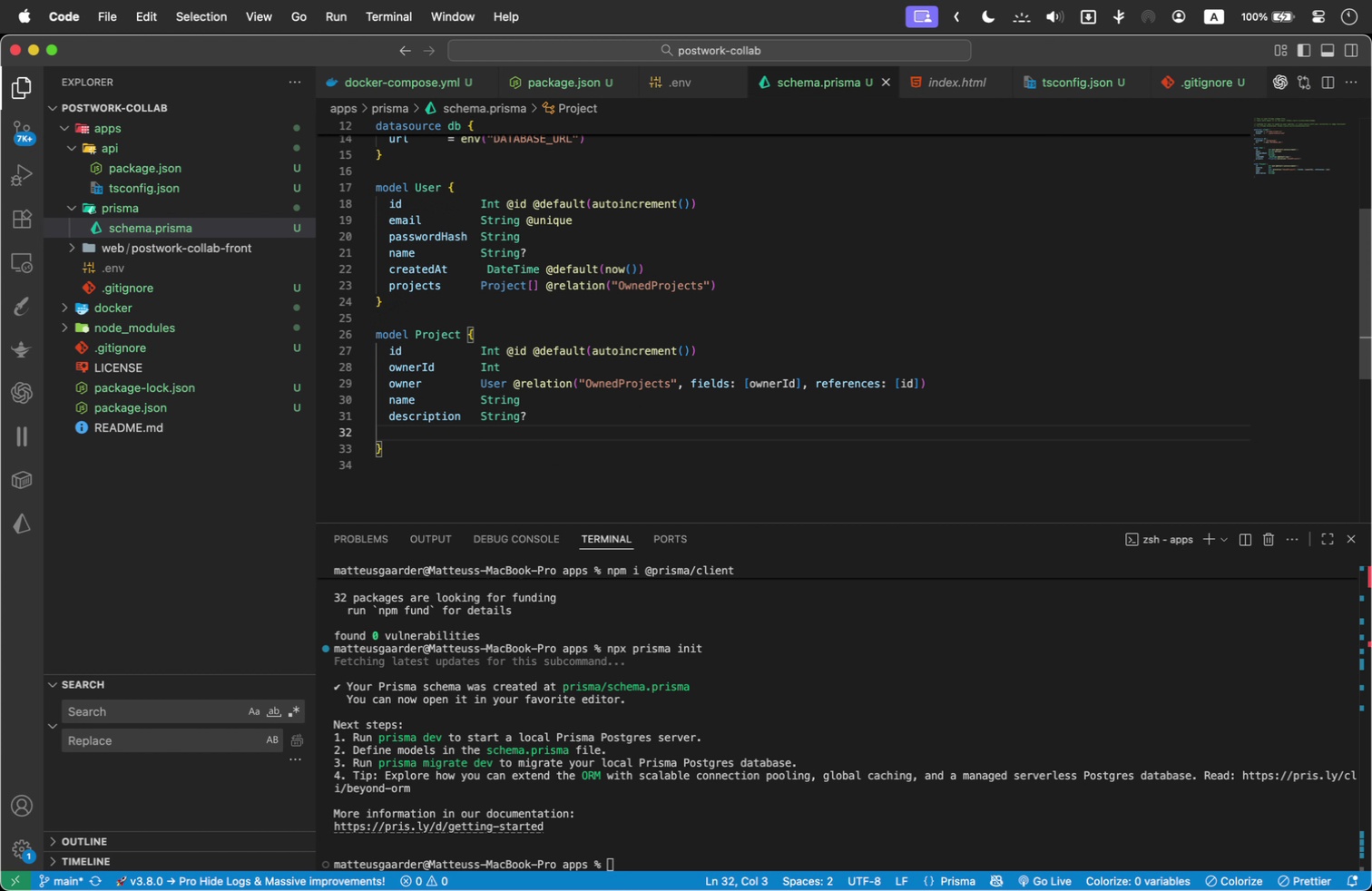 
type(create)
 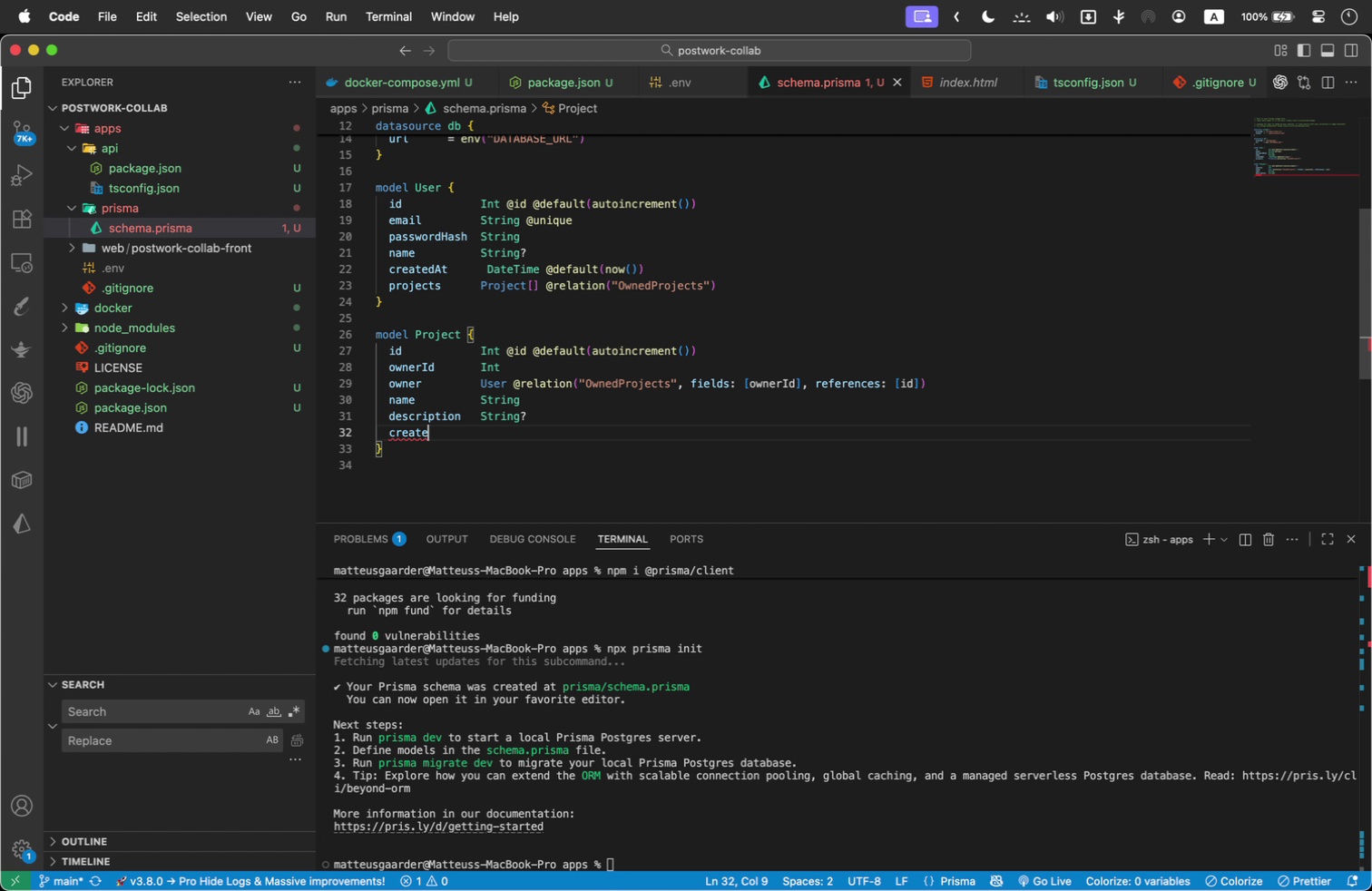 
left_click_drag(start_coordinate=[610, 259], to_coordinate=[570, 259])
 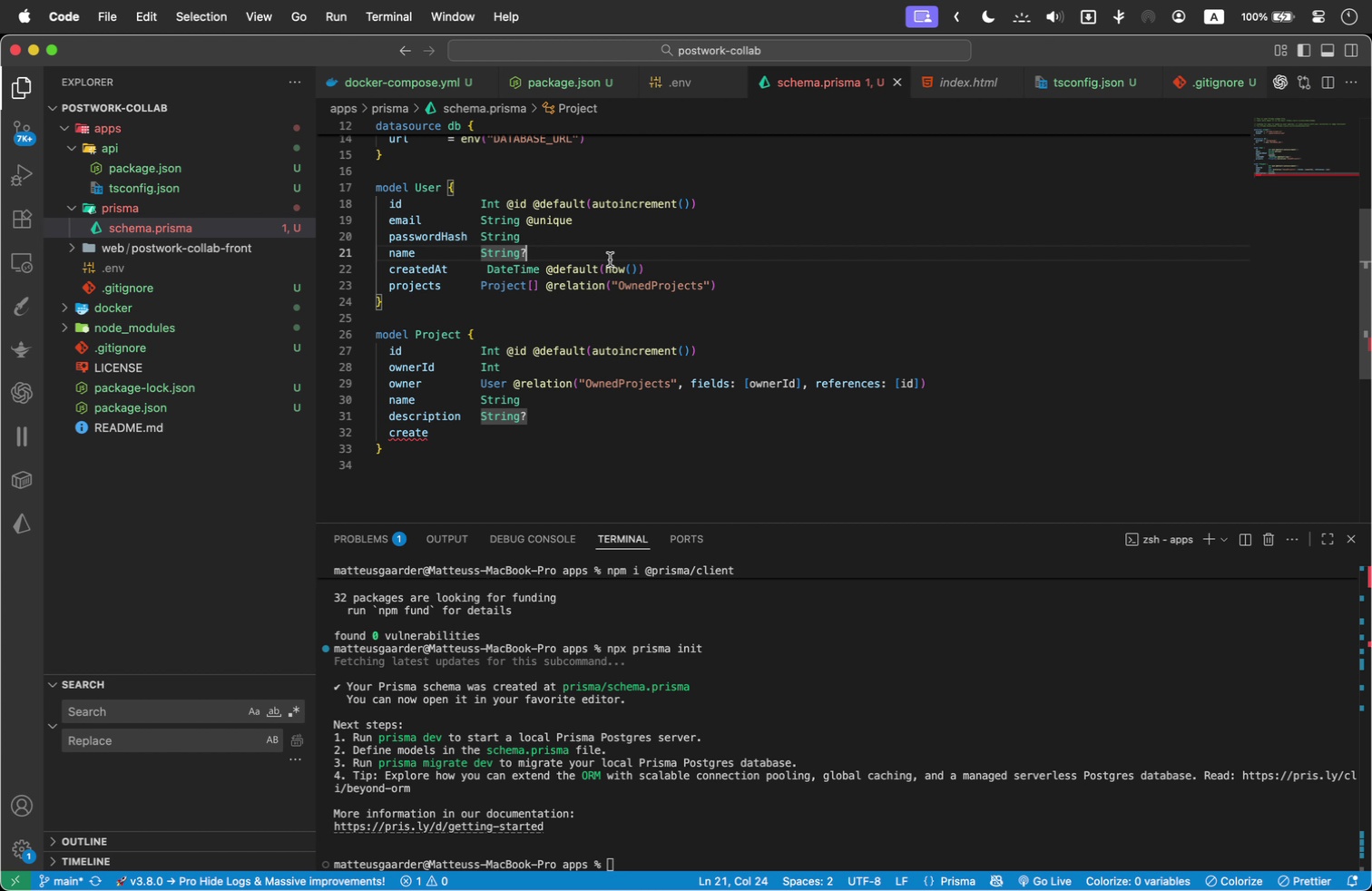 
left_click_drag(start_coordinate=[659, 270], to_coordinate=[387, 262])
 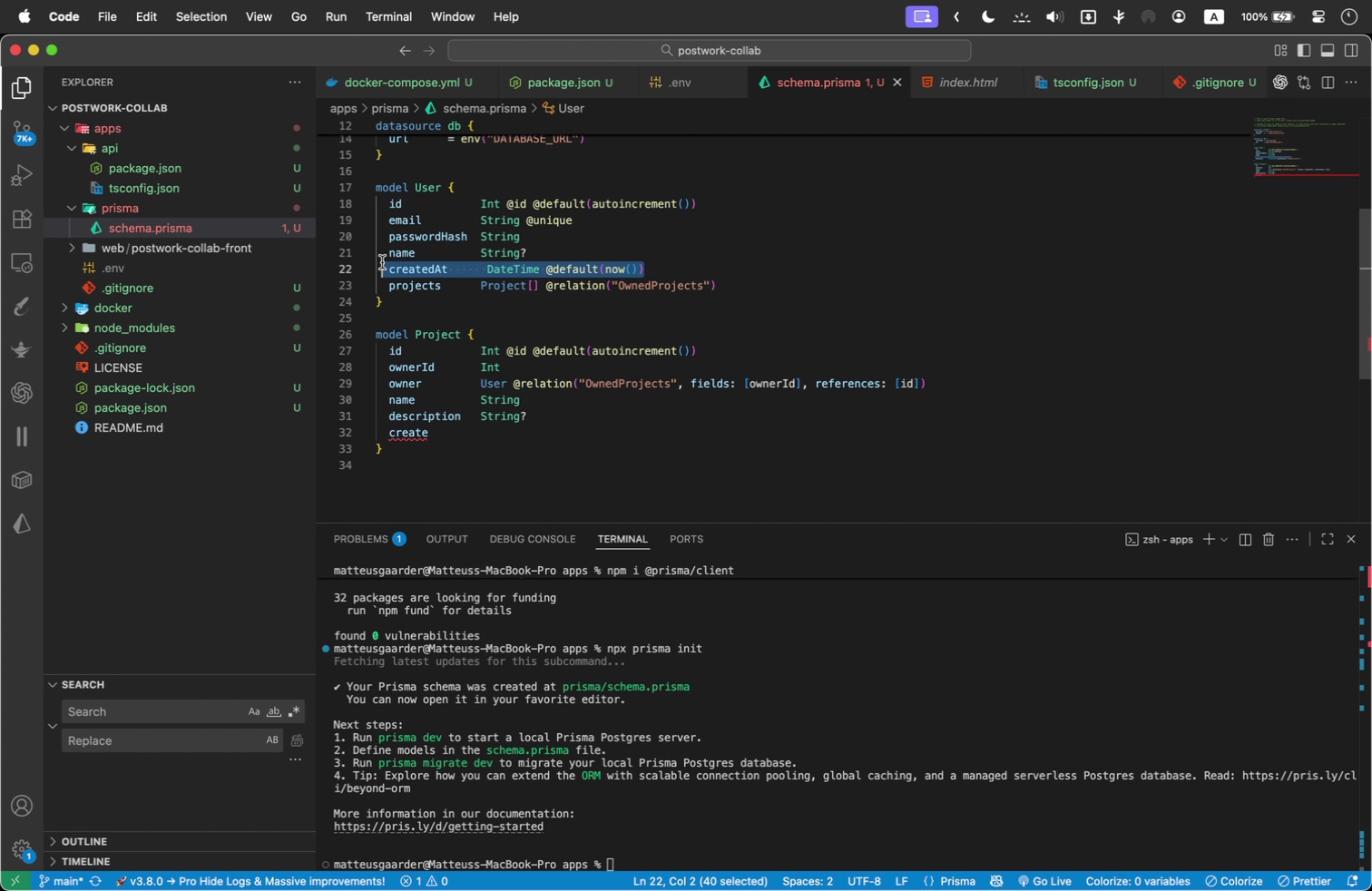 
key(Meta+C)
 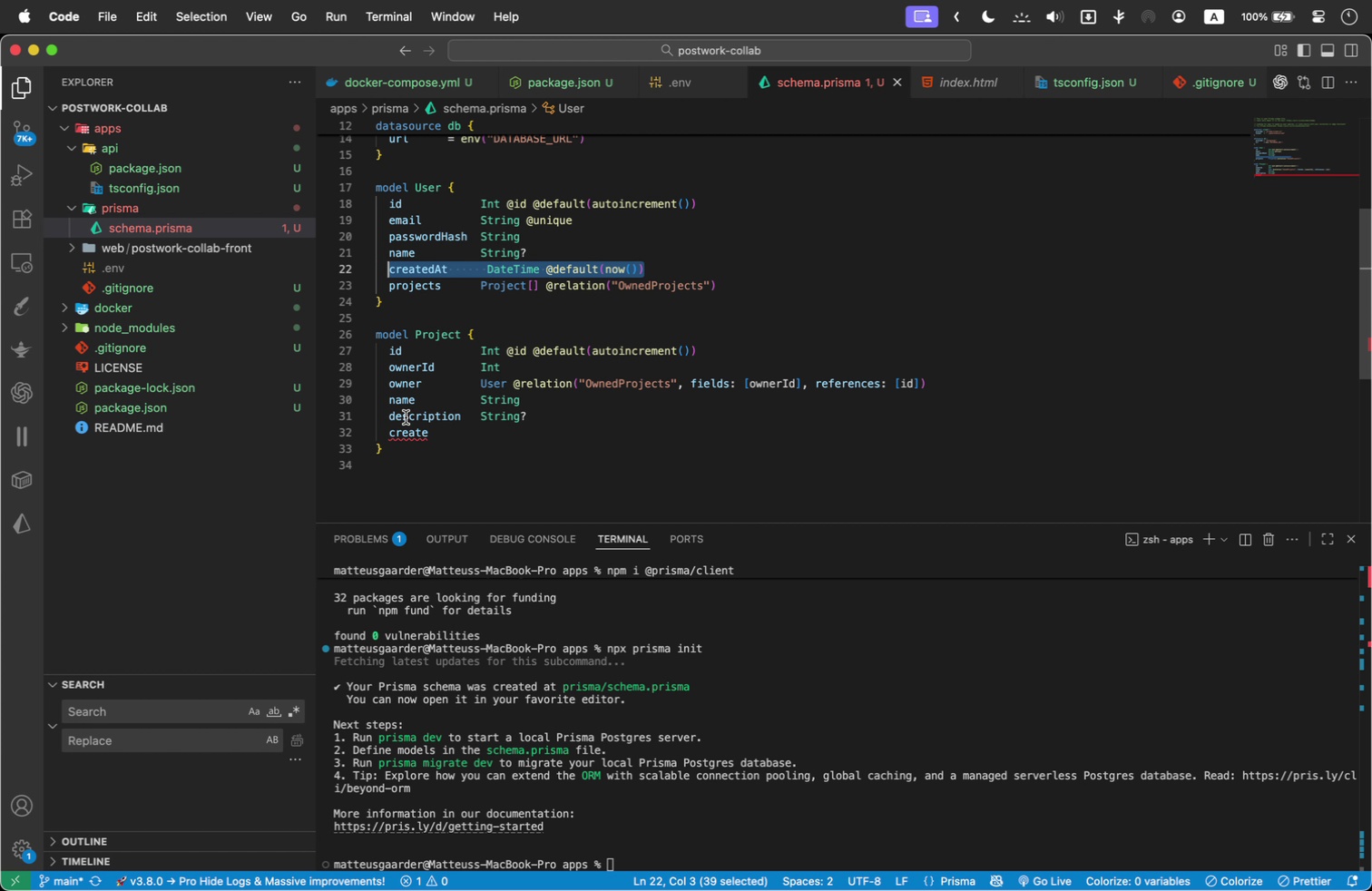 
left_click([401, 434])
 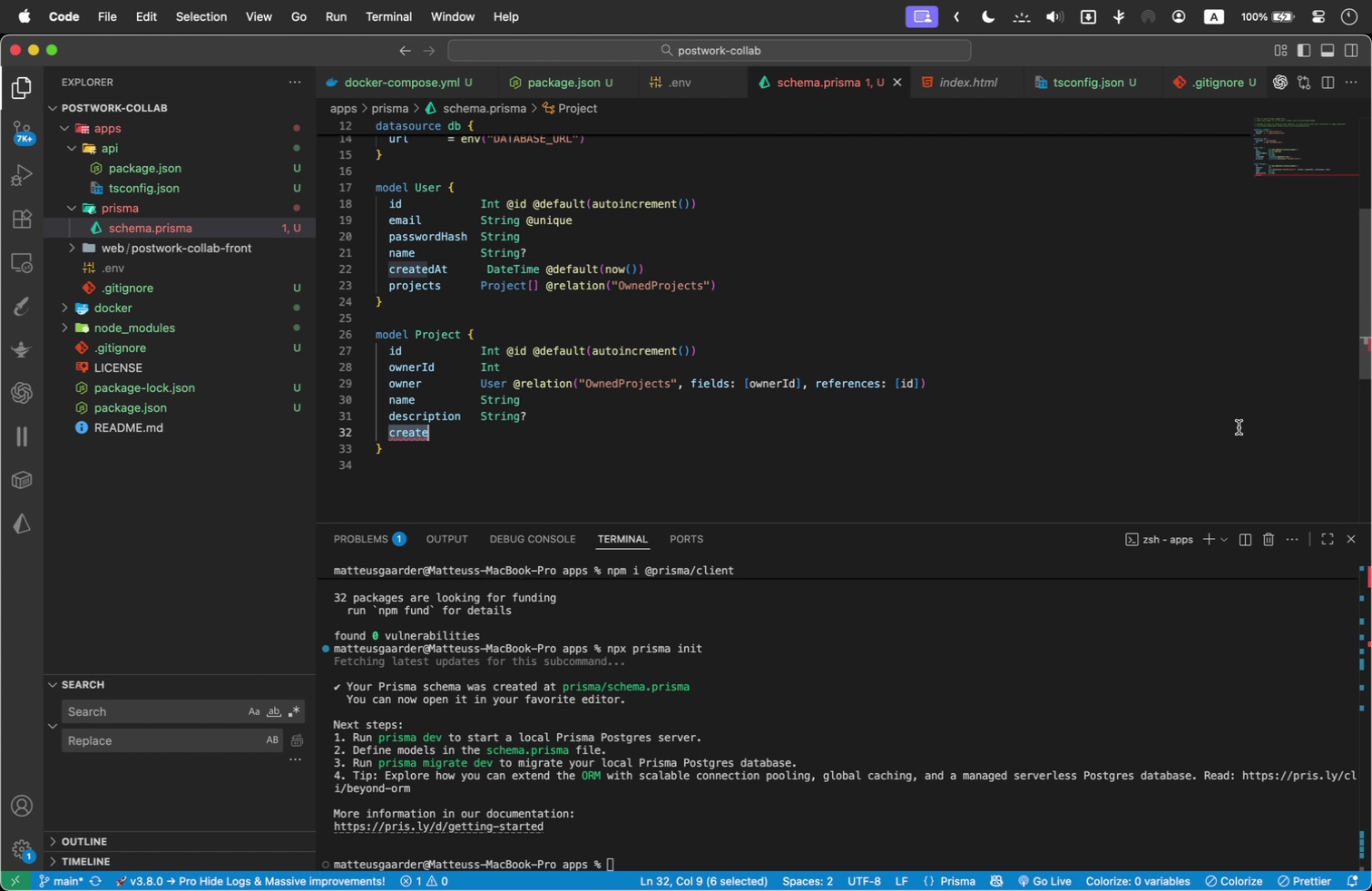 
key(Meta+V)
 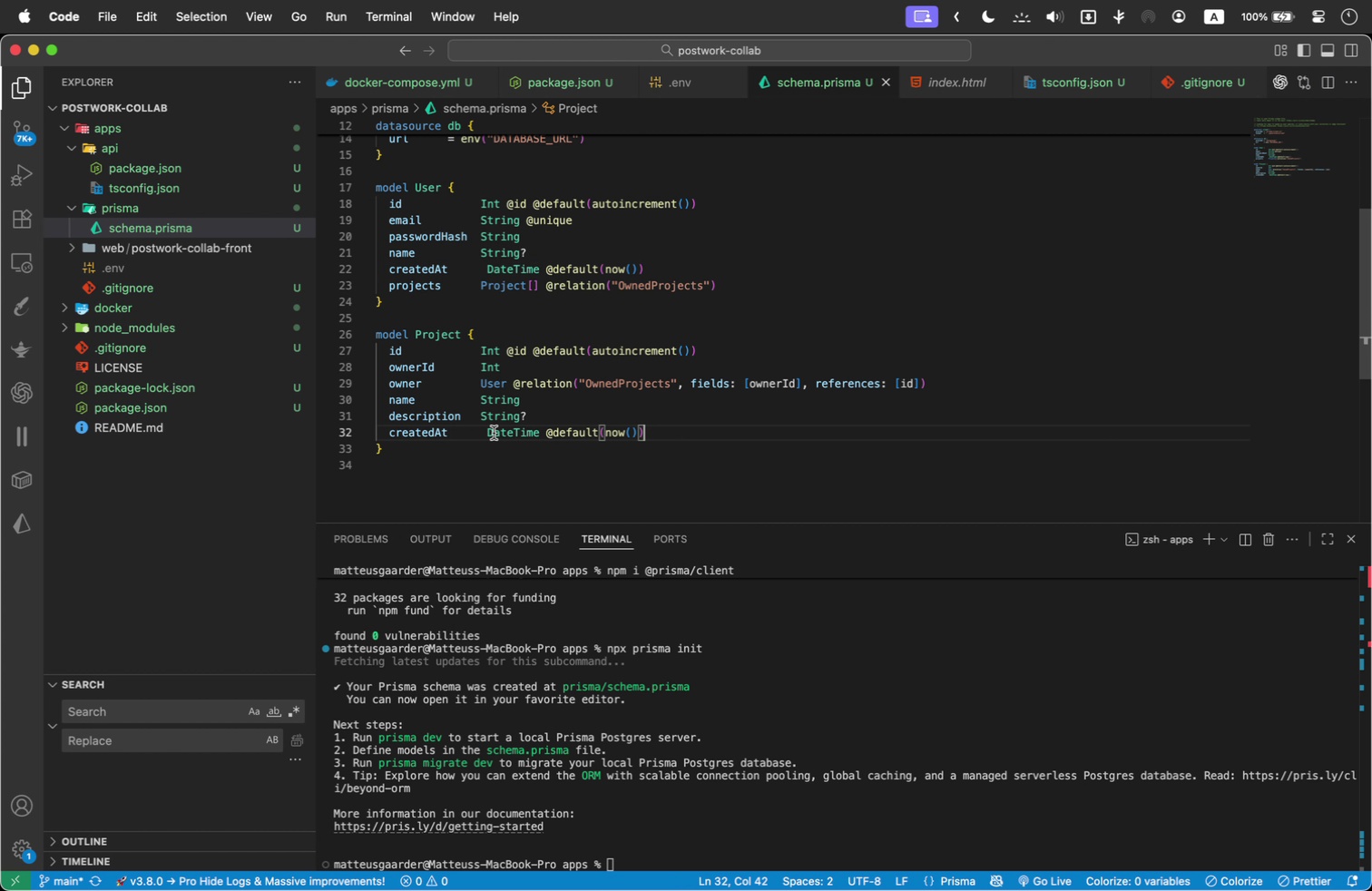 
left_click([485, 433])
 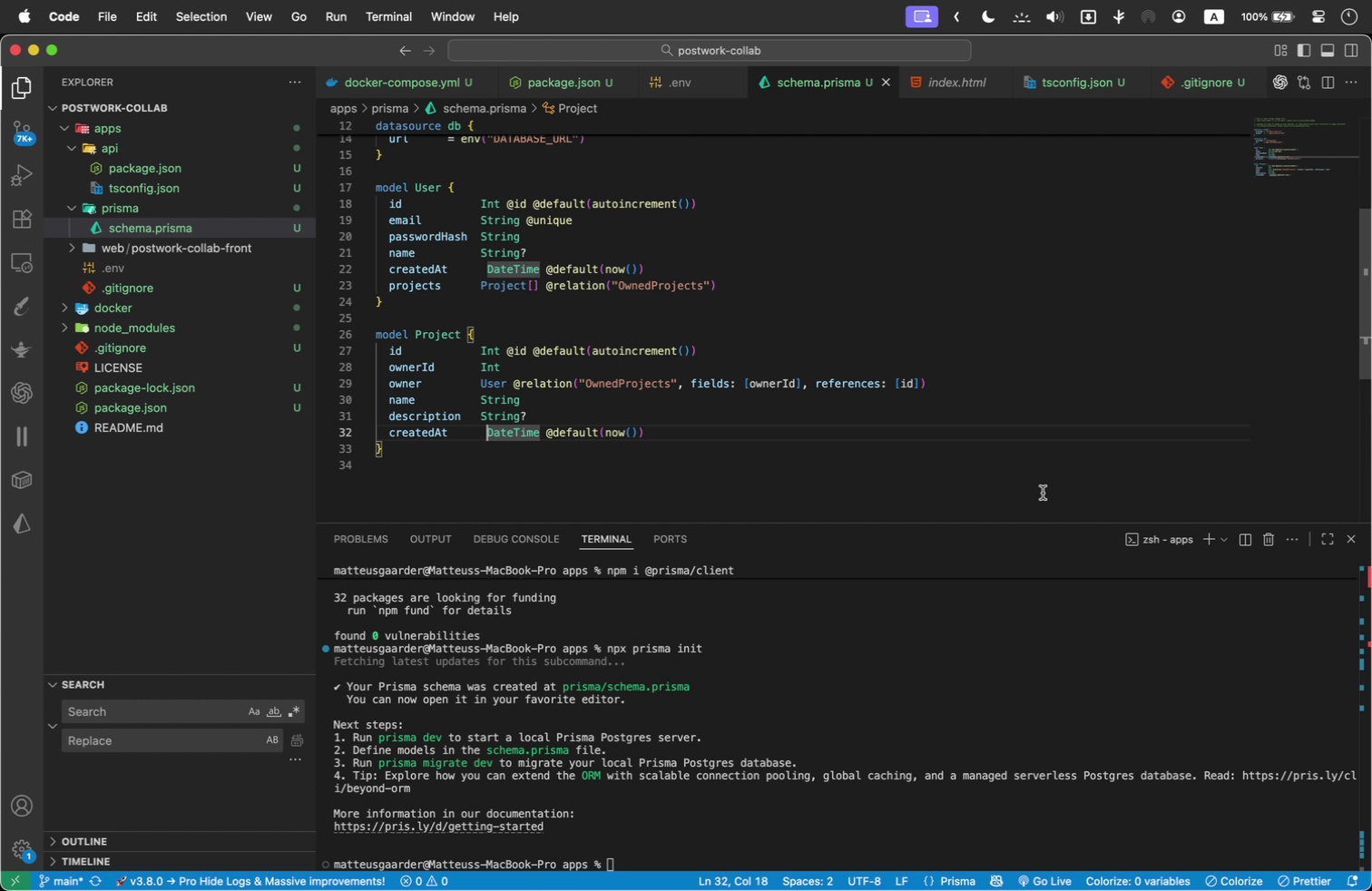 
key(Backspace)
 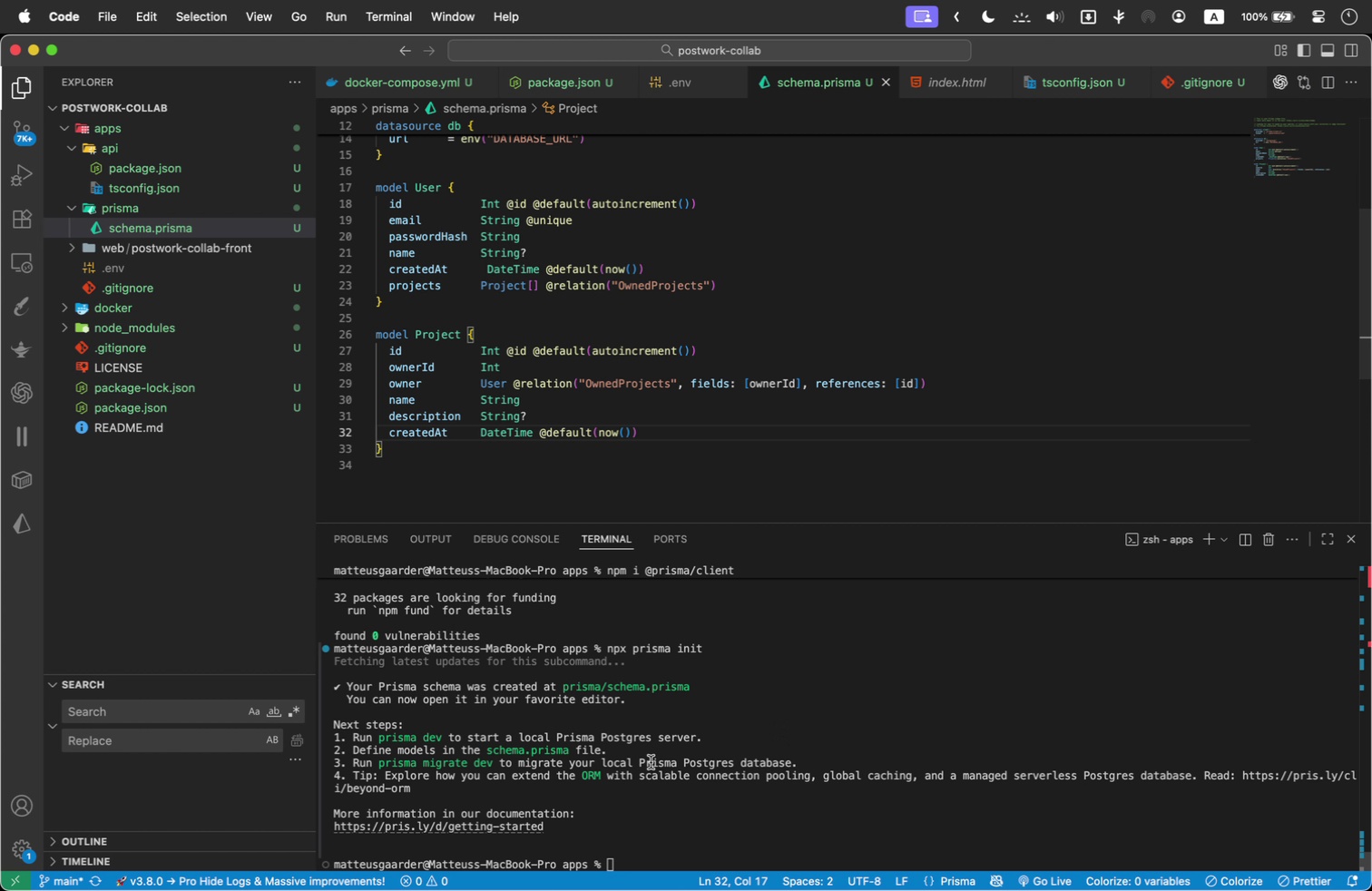 
left_click([717, 801])
 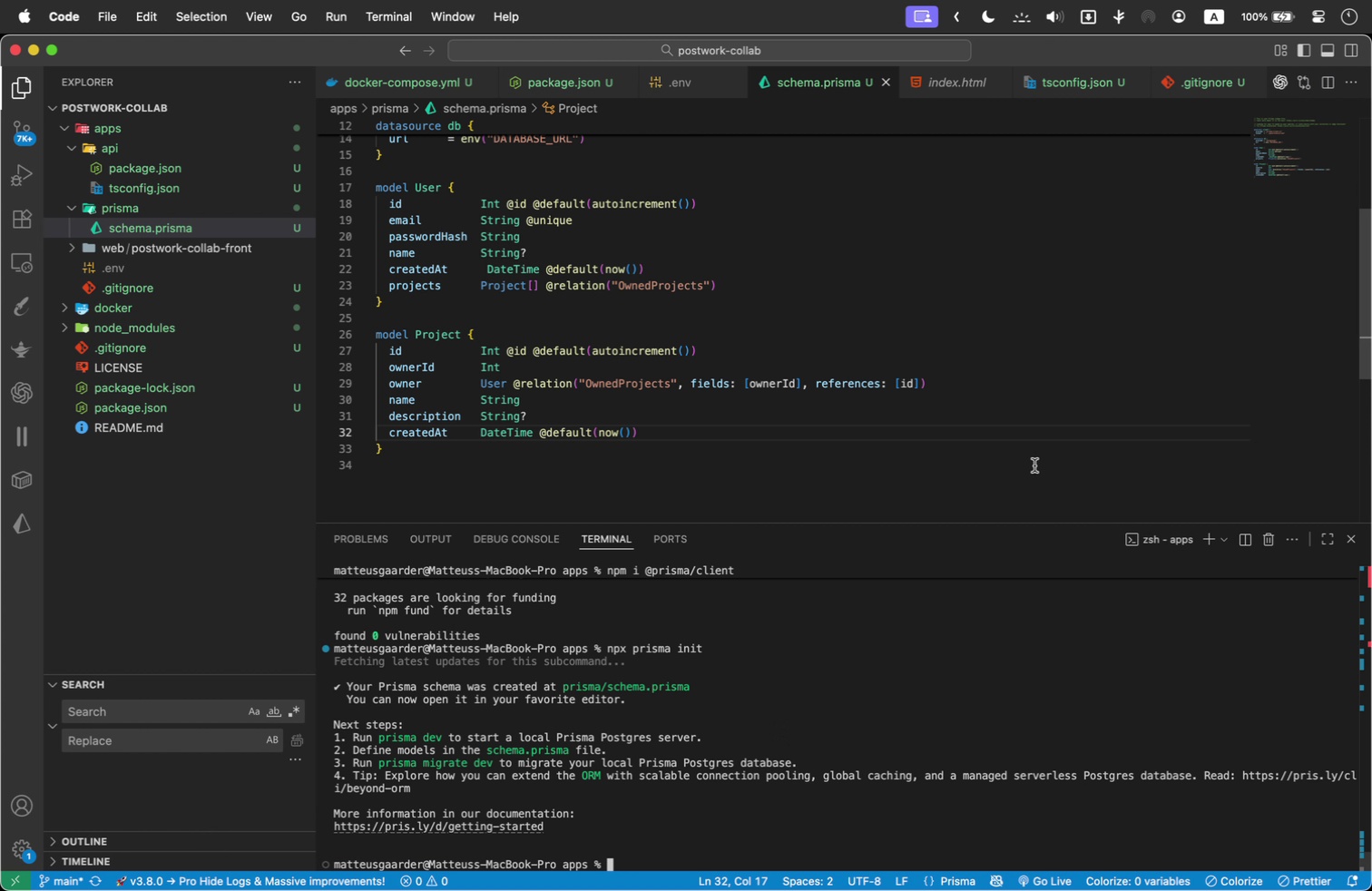 
scroll: coordinate [773, 272], scroll_direction: up, amount: 10.0
 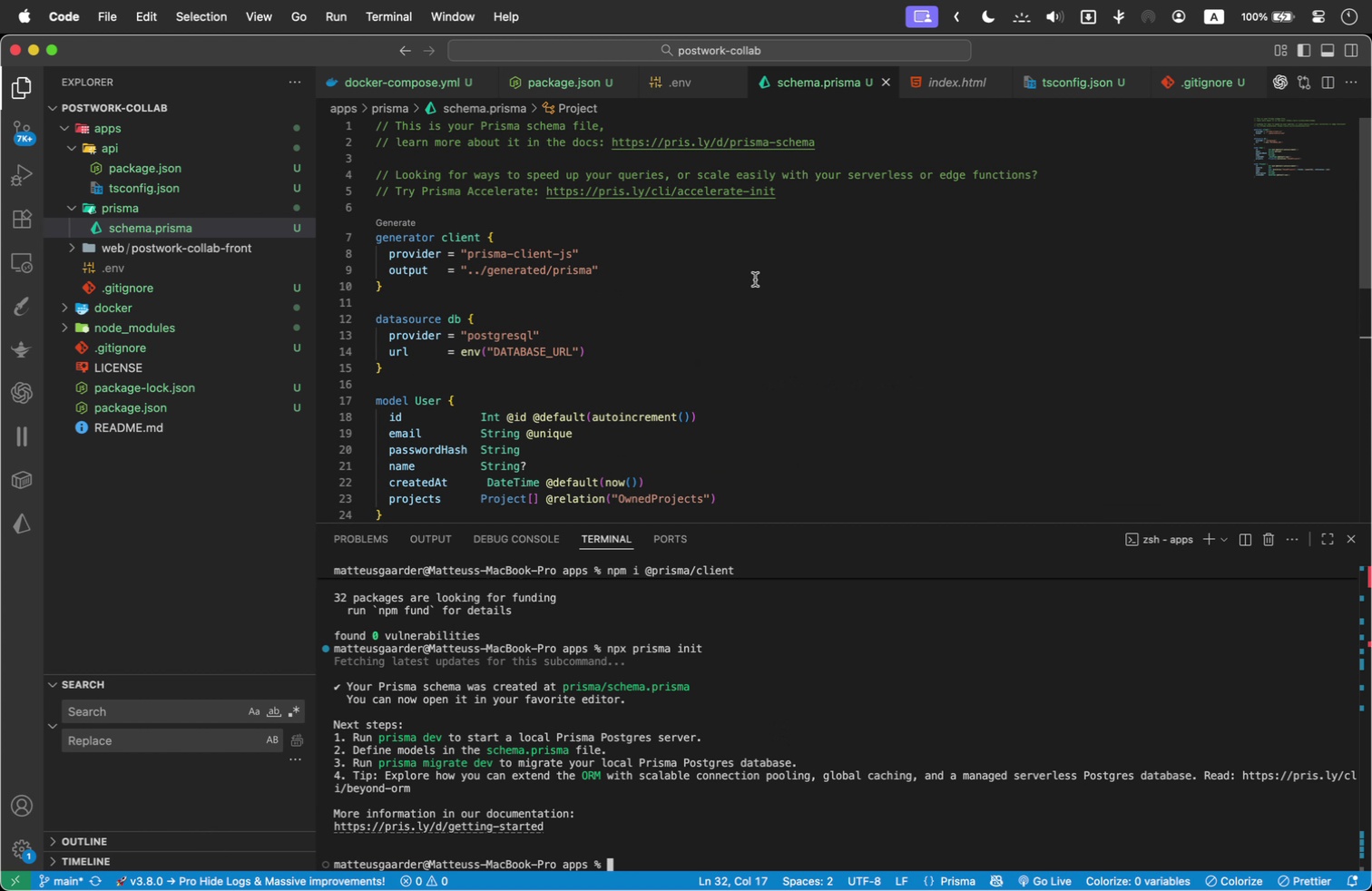 
scroll: coordinate [517, 348], scroll_direction: down, amount: 1.0
 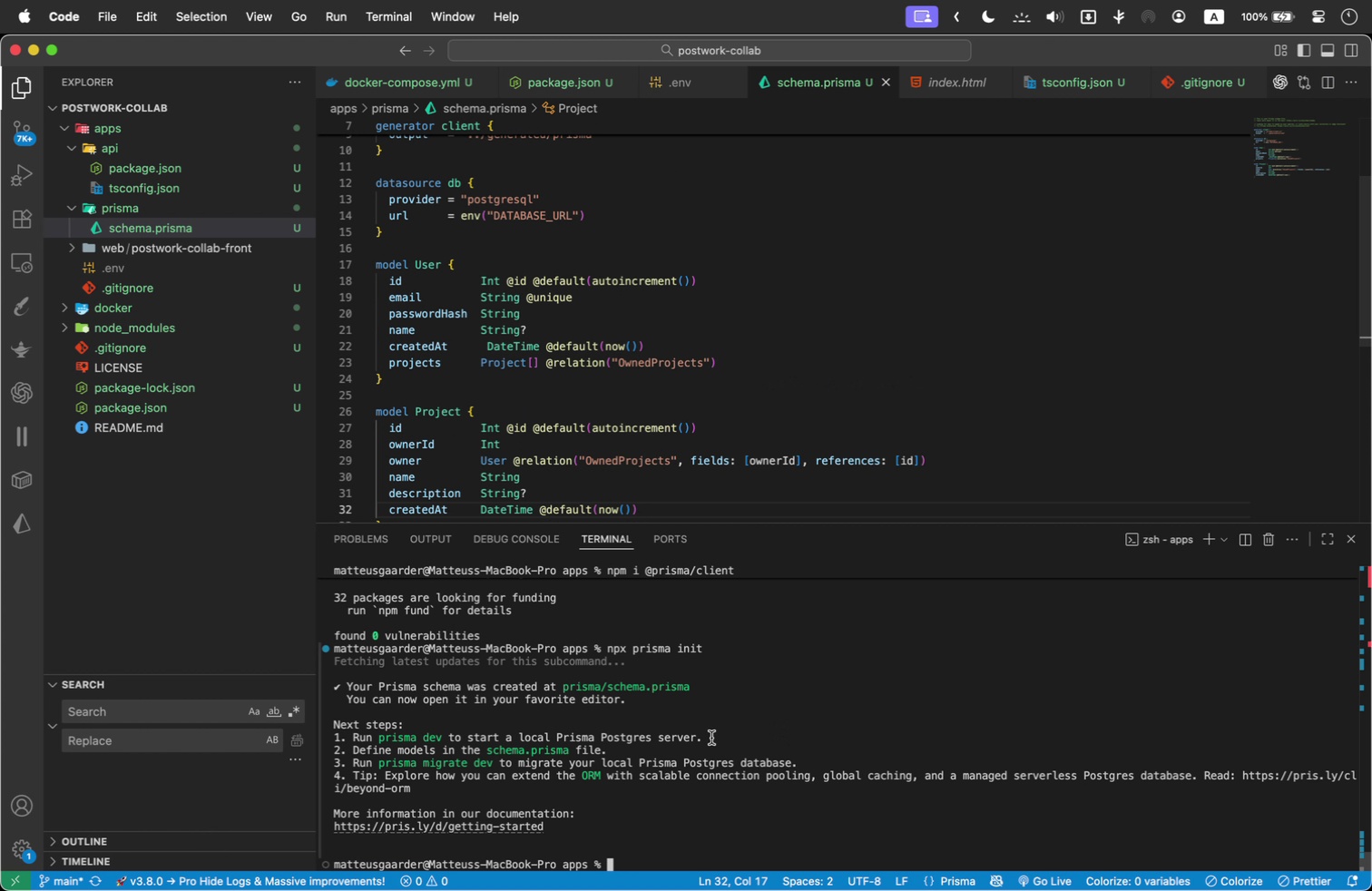 
left_click([721, 841])
 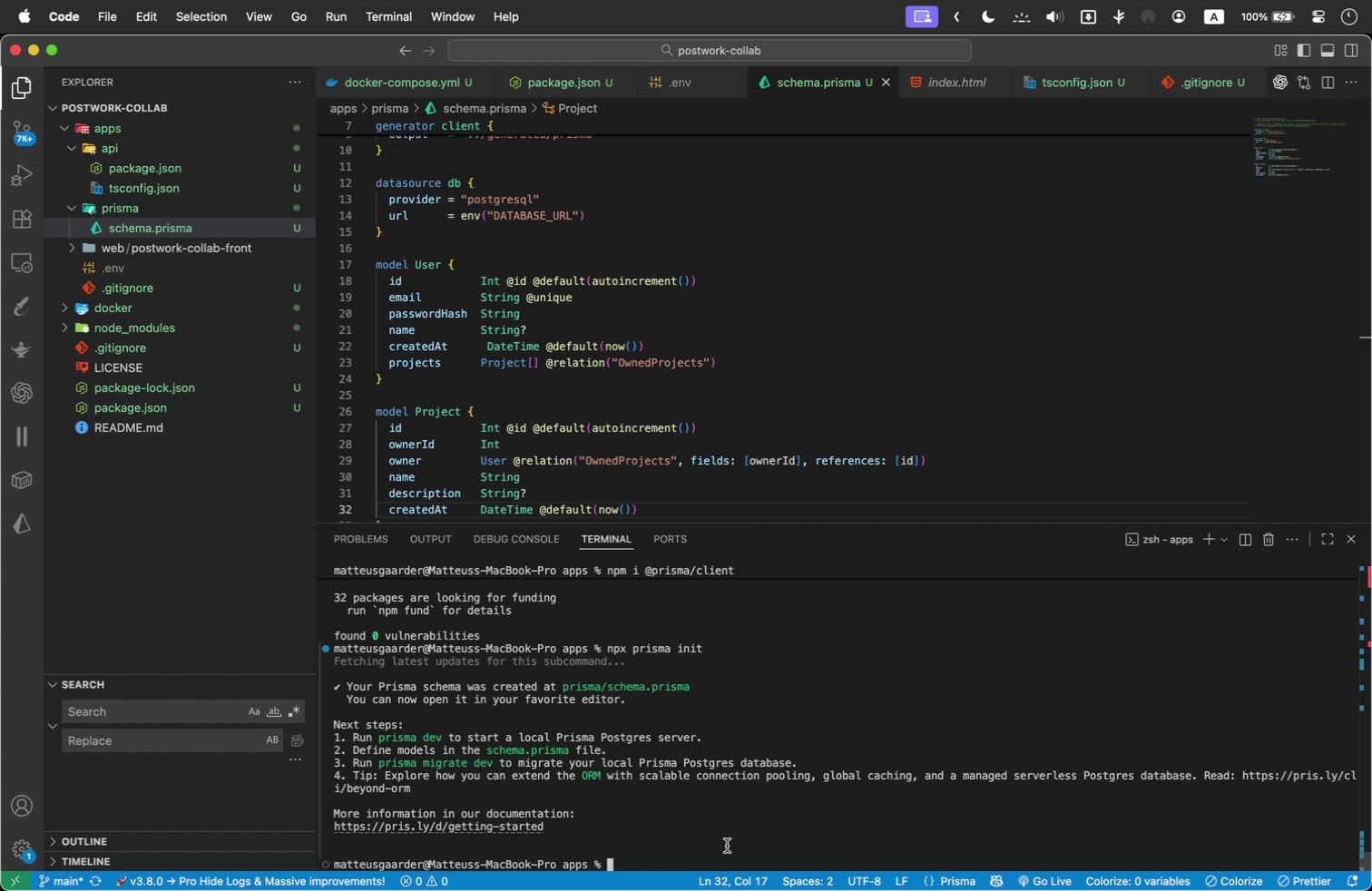 
type(npx prisma migrate dev --name init )
key(Backspace)
 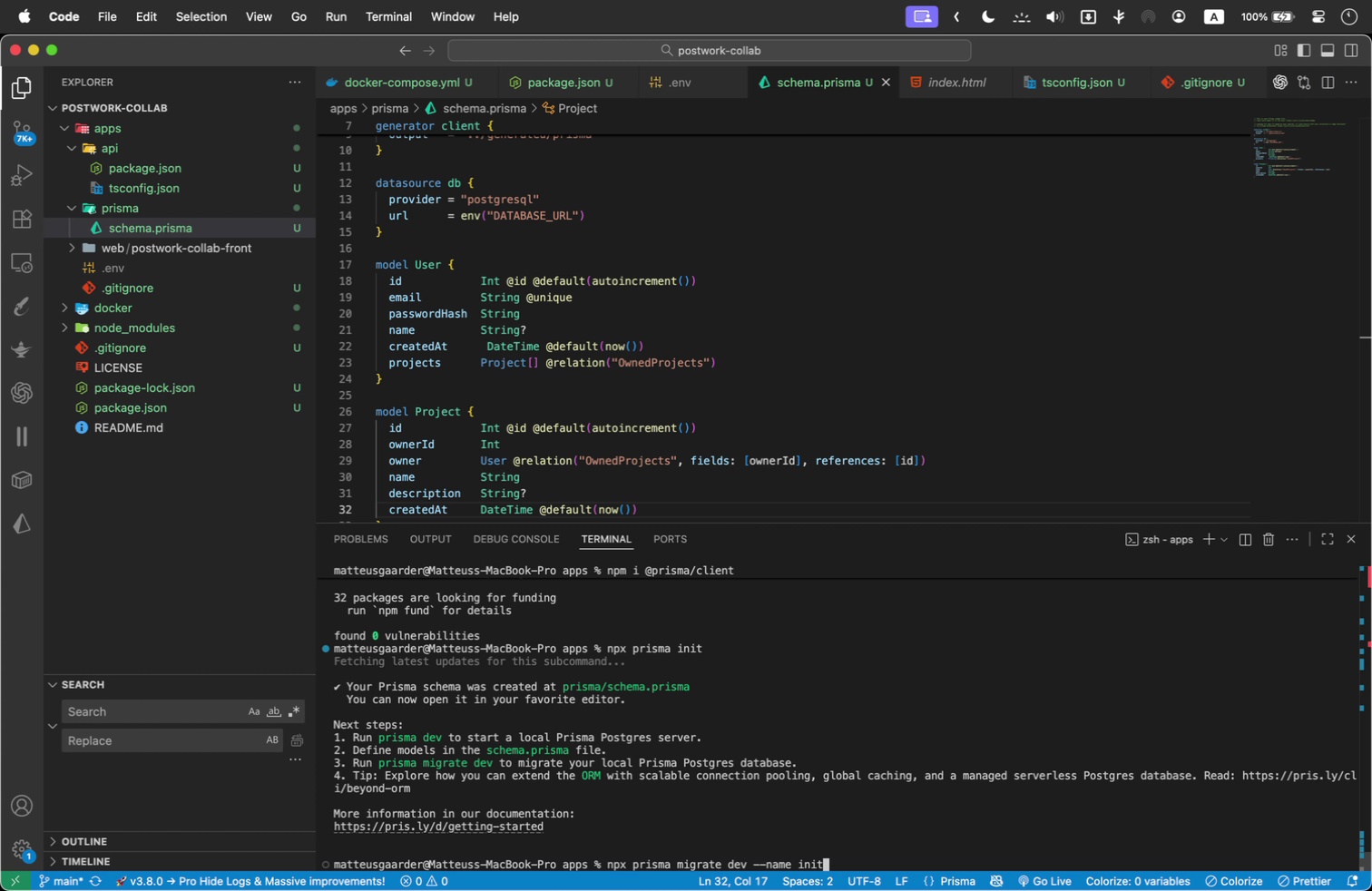 
key(Enter)
 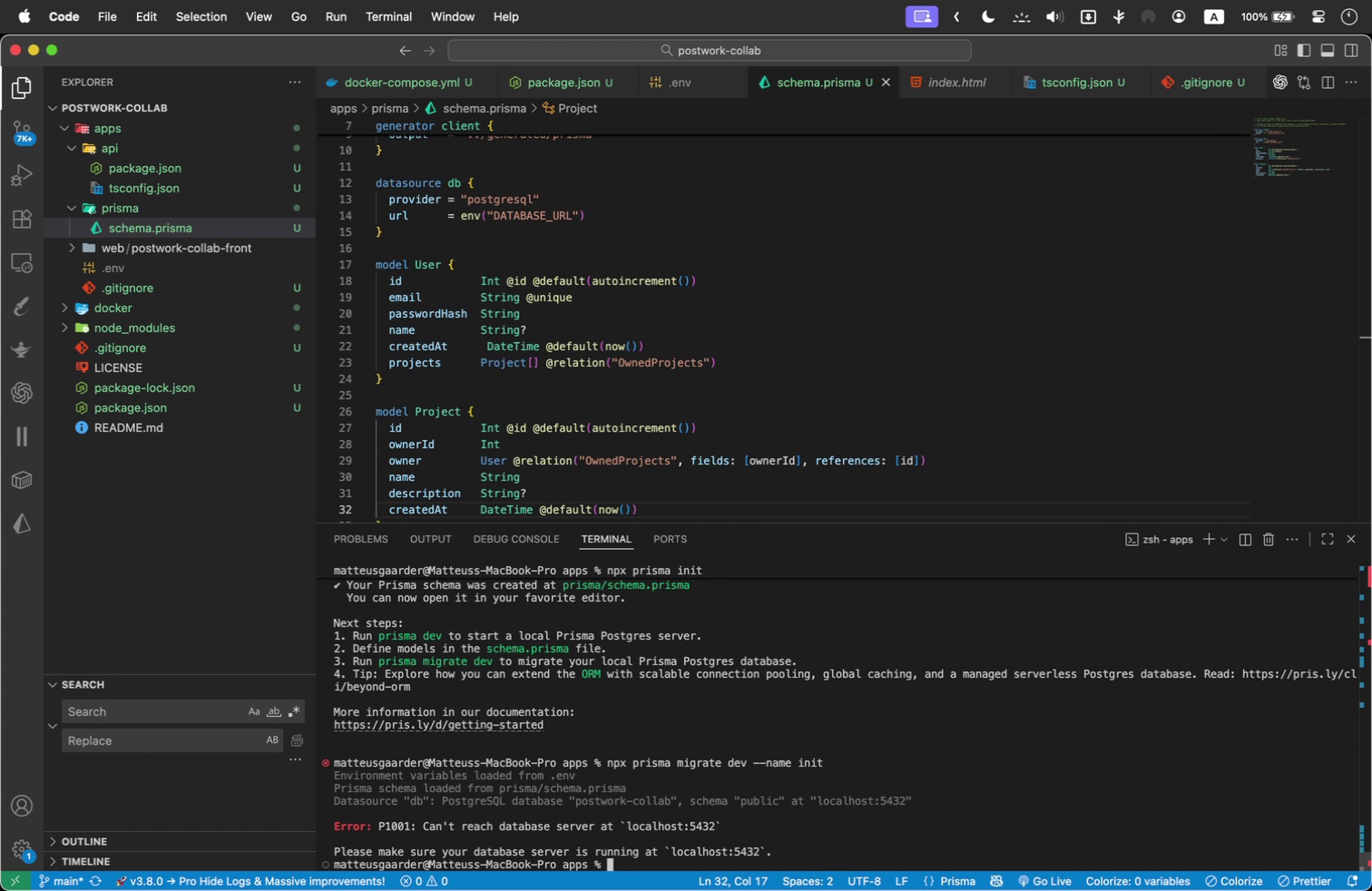 
wait(10.82)
 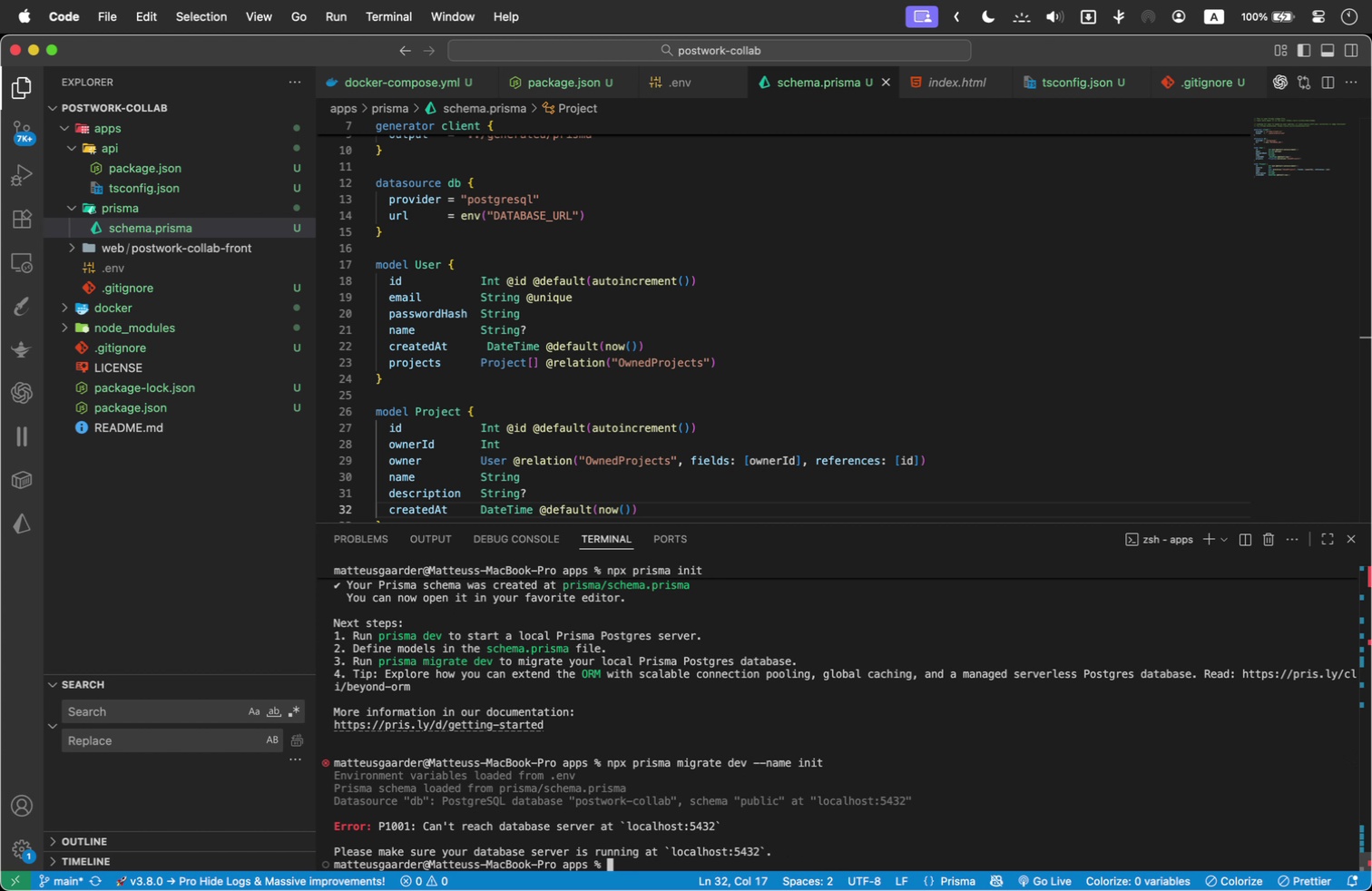 
type(npm run dev)
 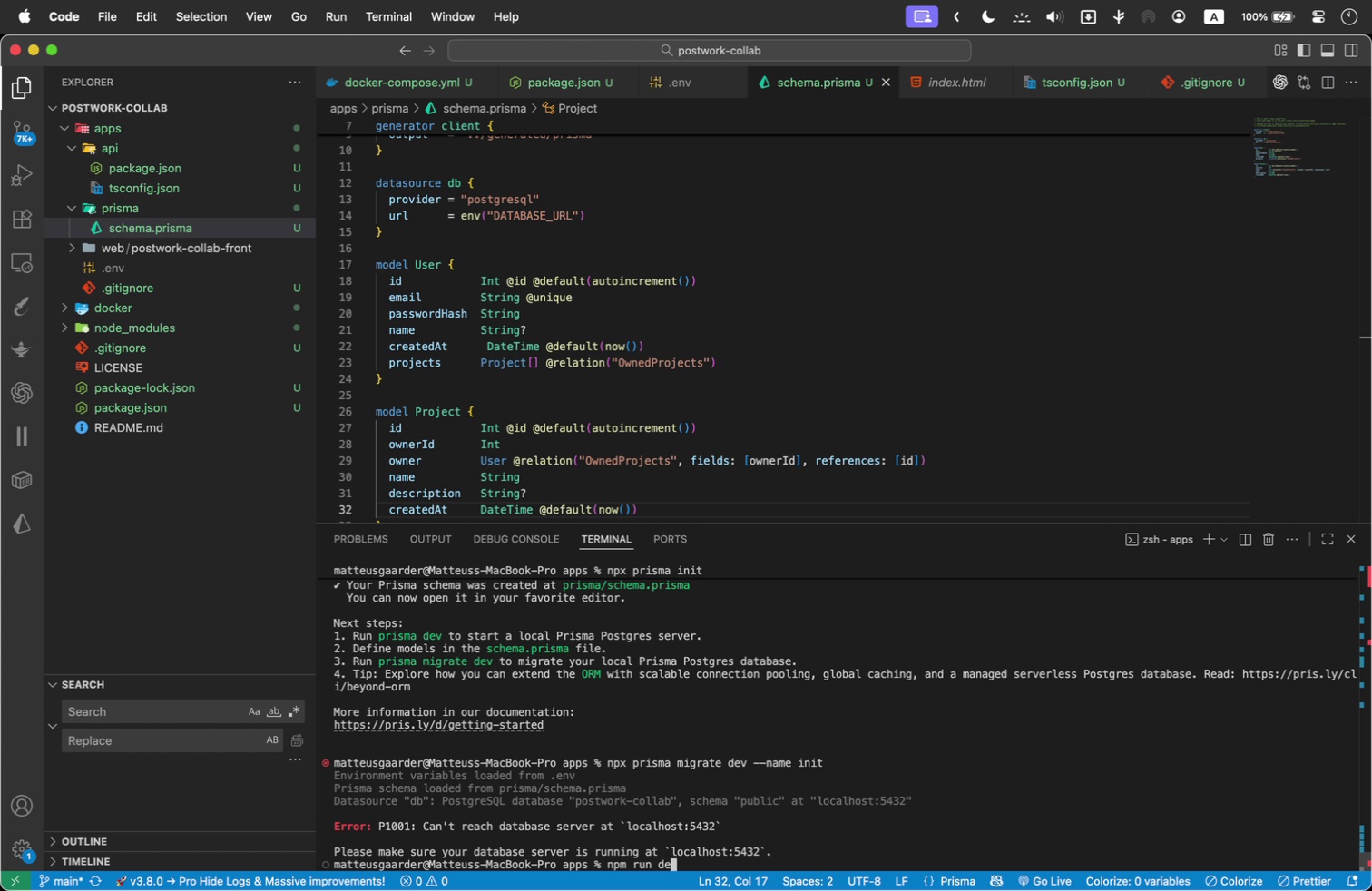 
key(Enter)
 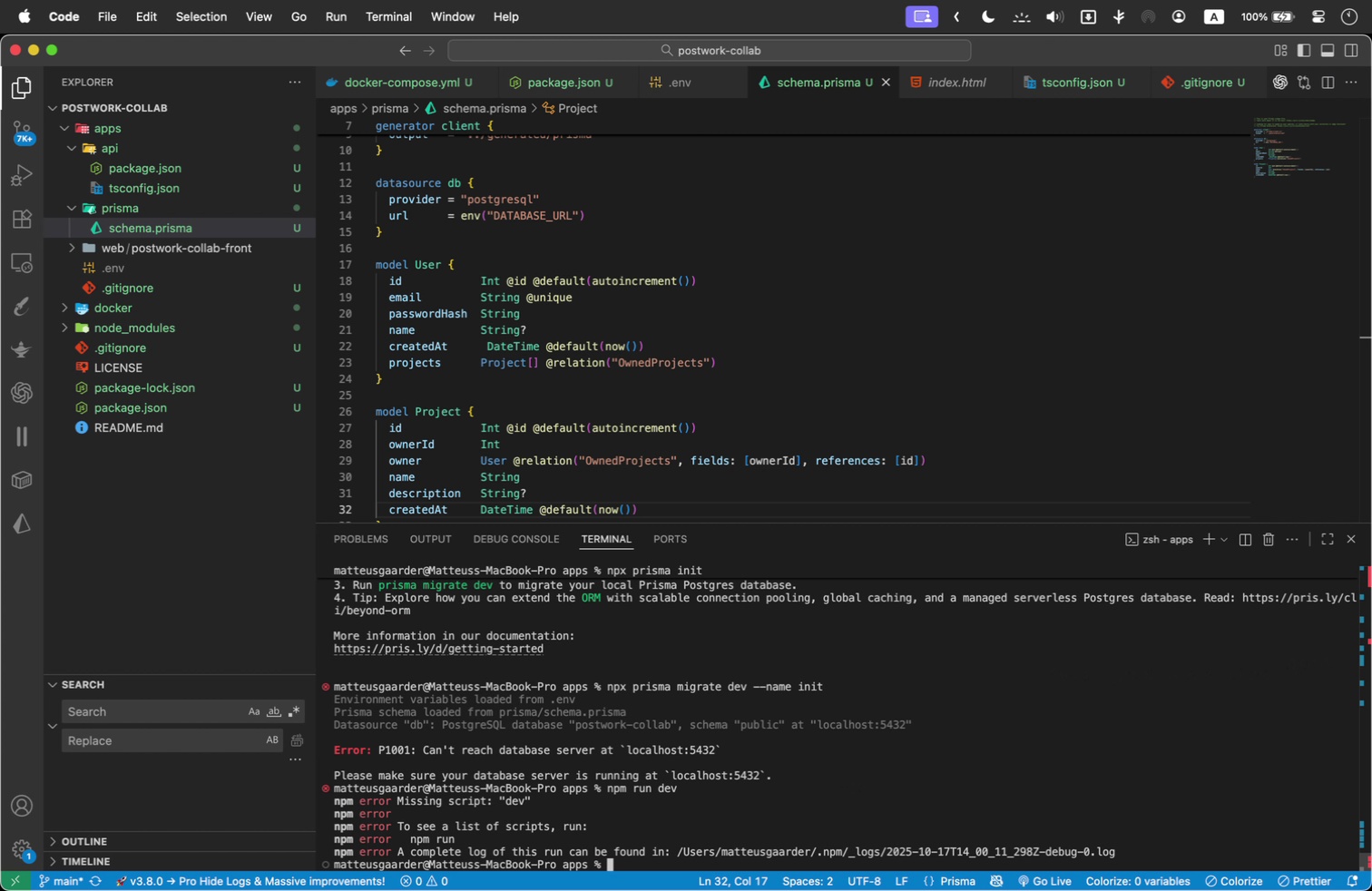 
type(cd ..)
 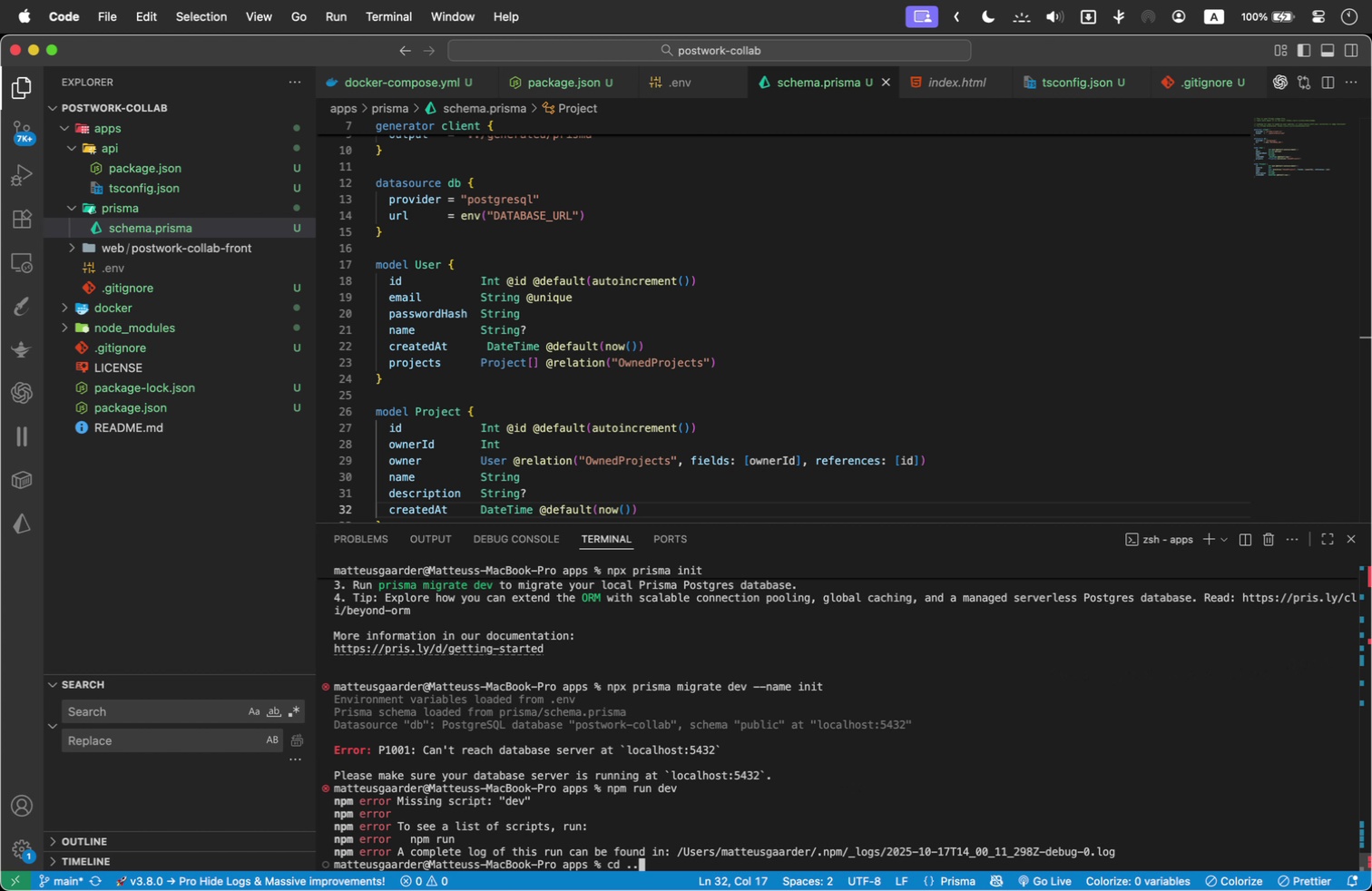 
key(Enter)
 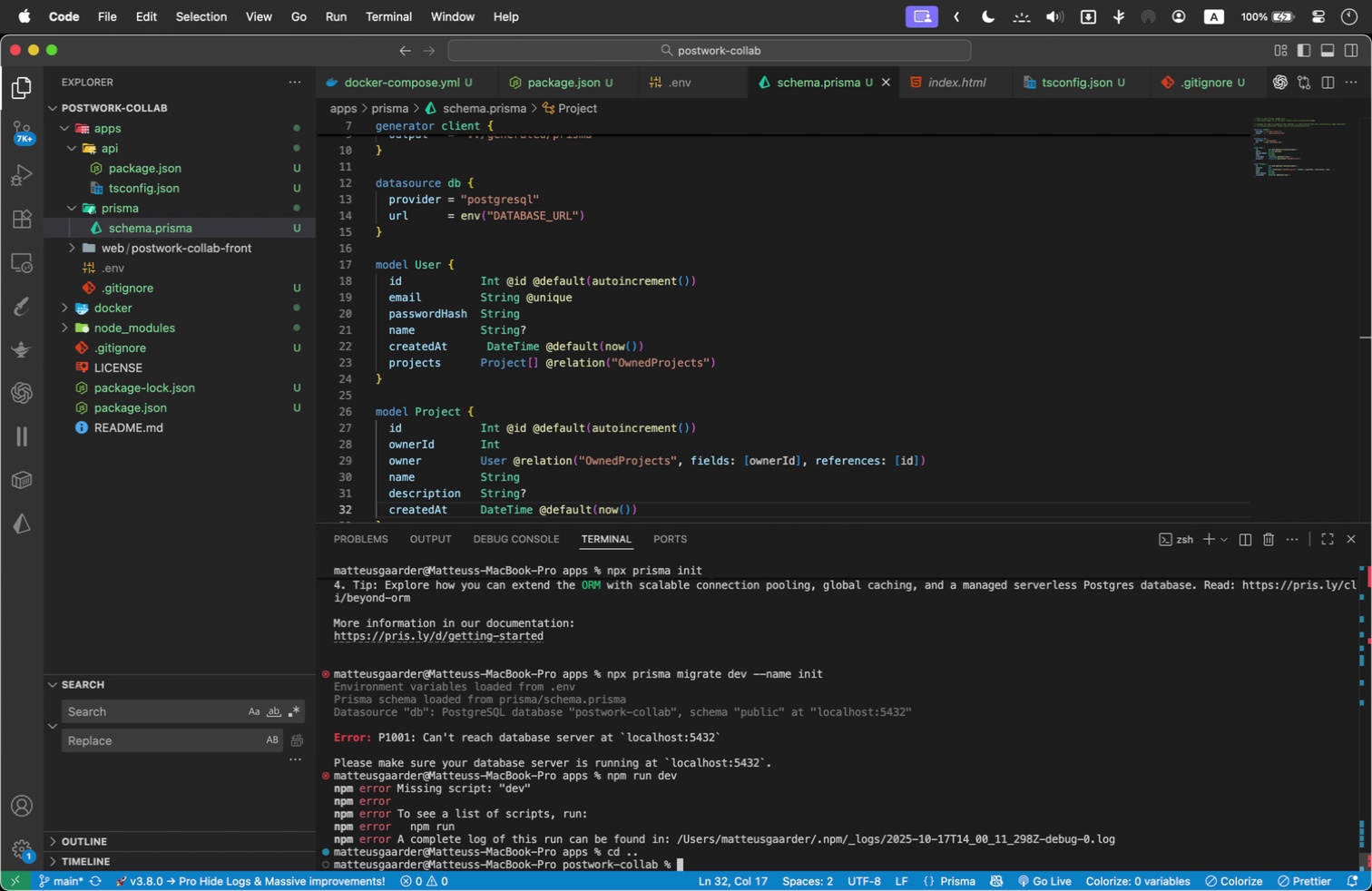 
type(npm run dev)
 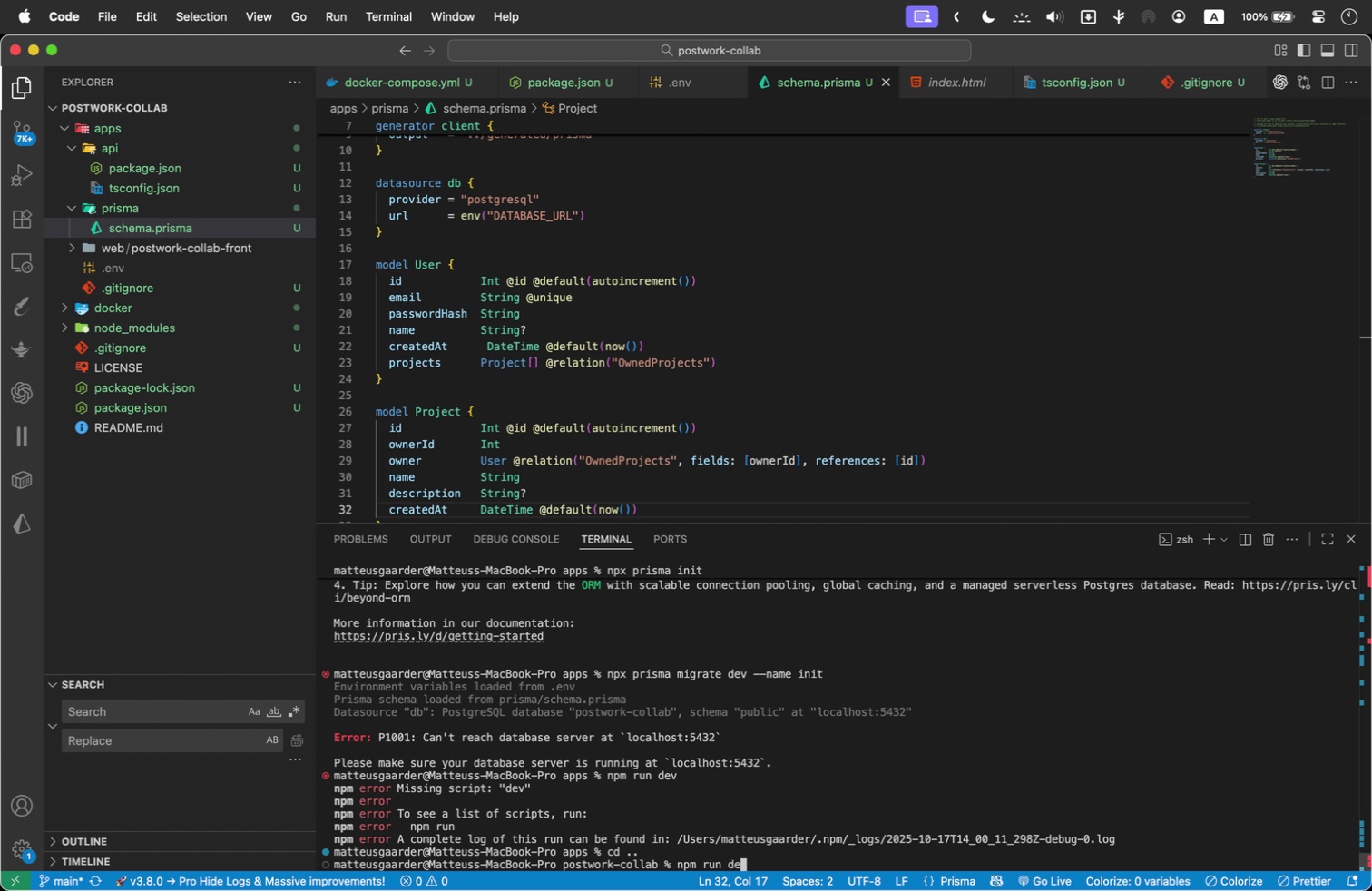 
key(Enter)
 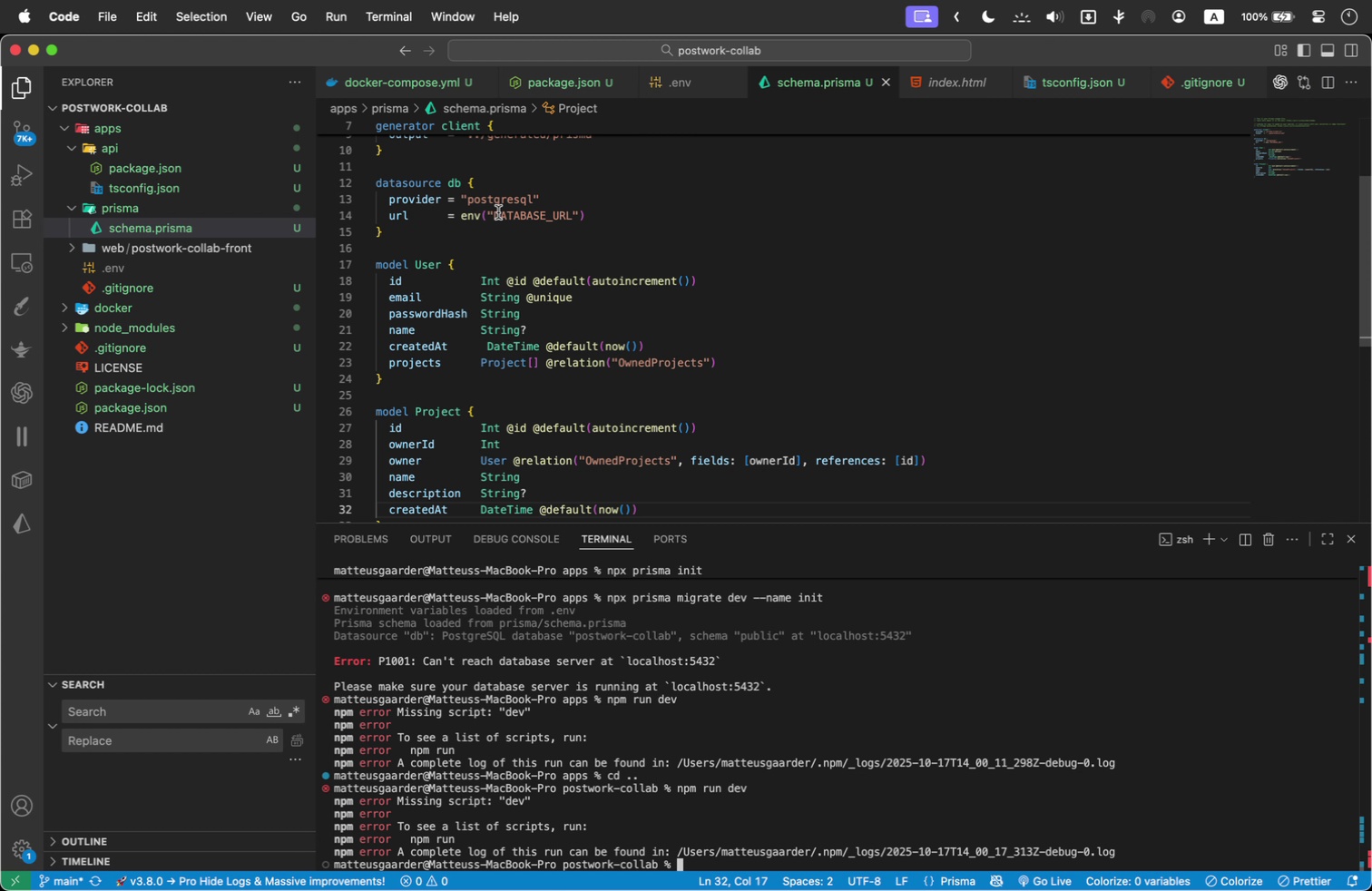 
wait(17.68)
 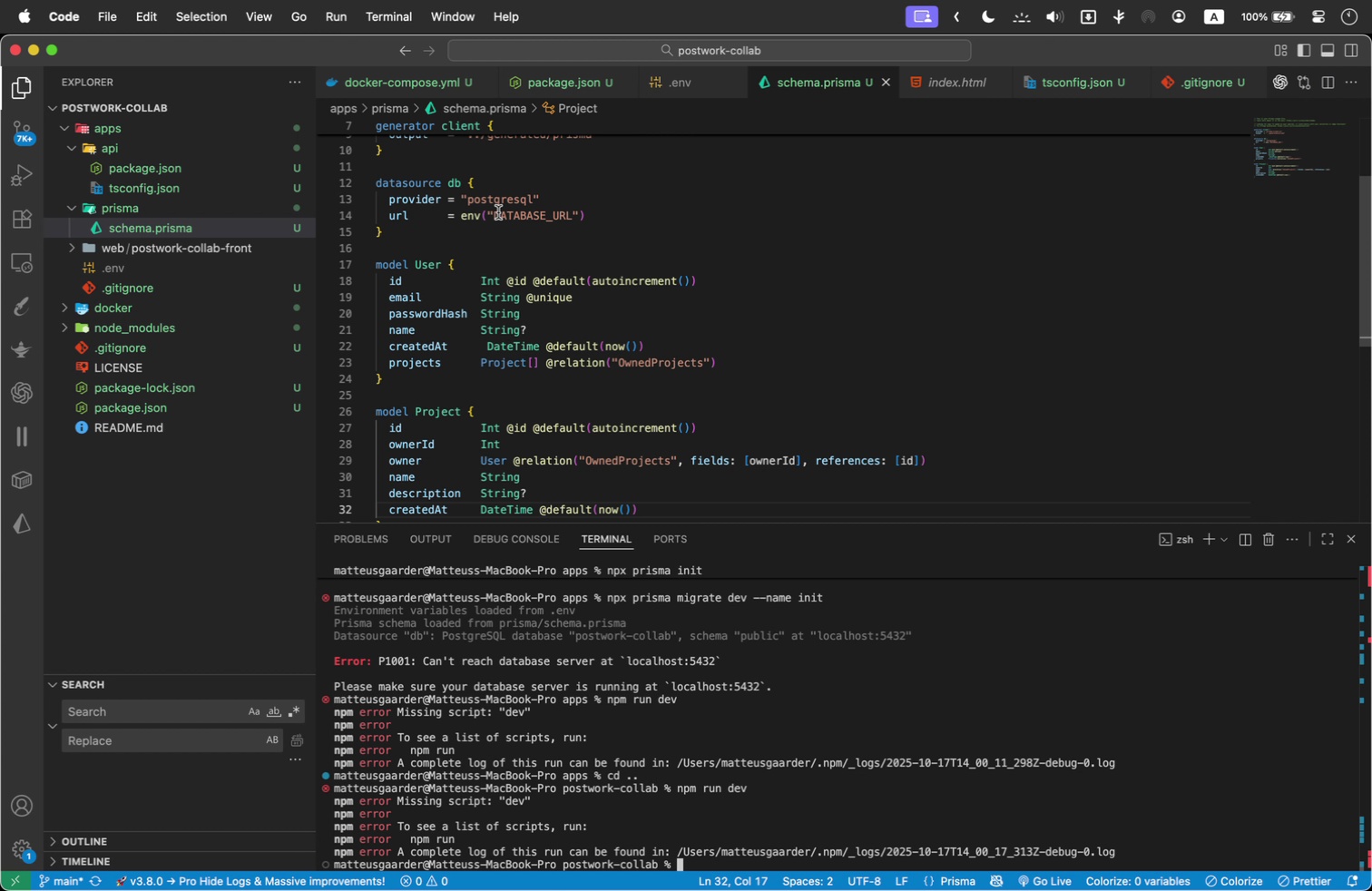 
left_click([115, 143])
 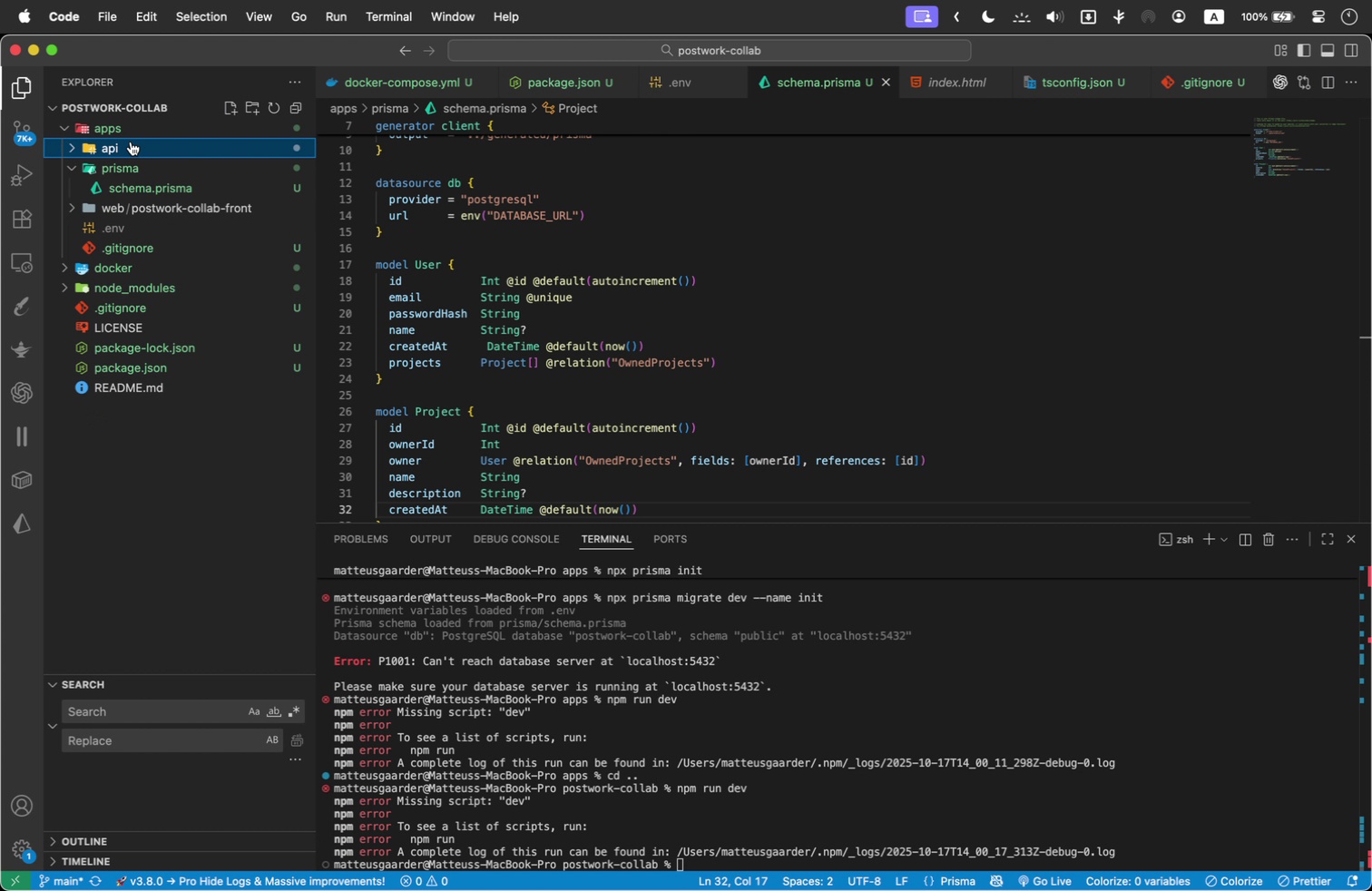 
right_click([131, 142])
 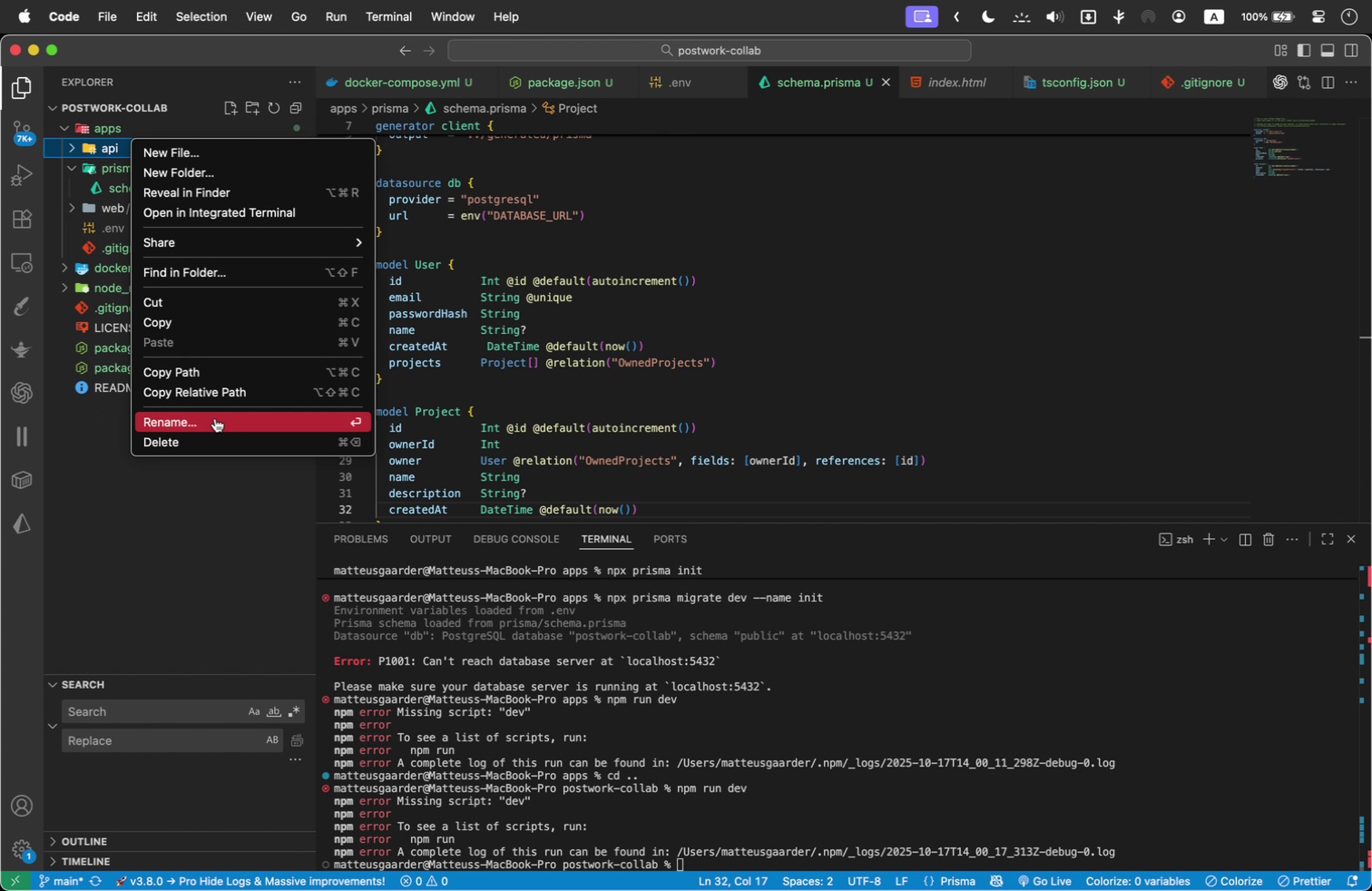 
left_click([223, 149])
 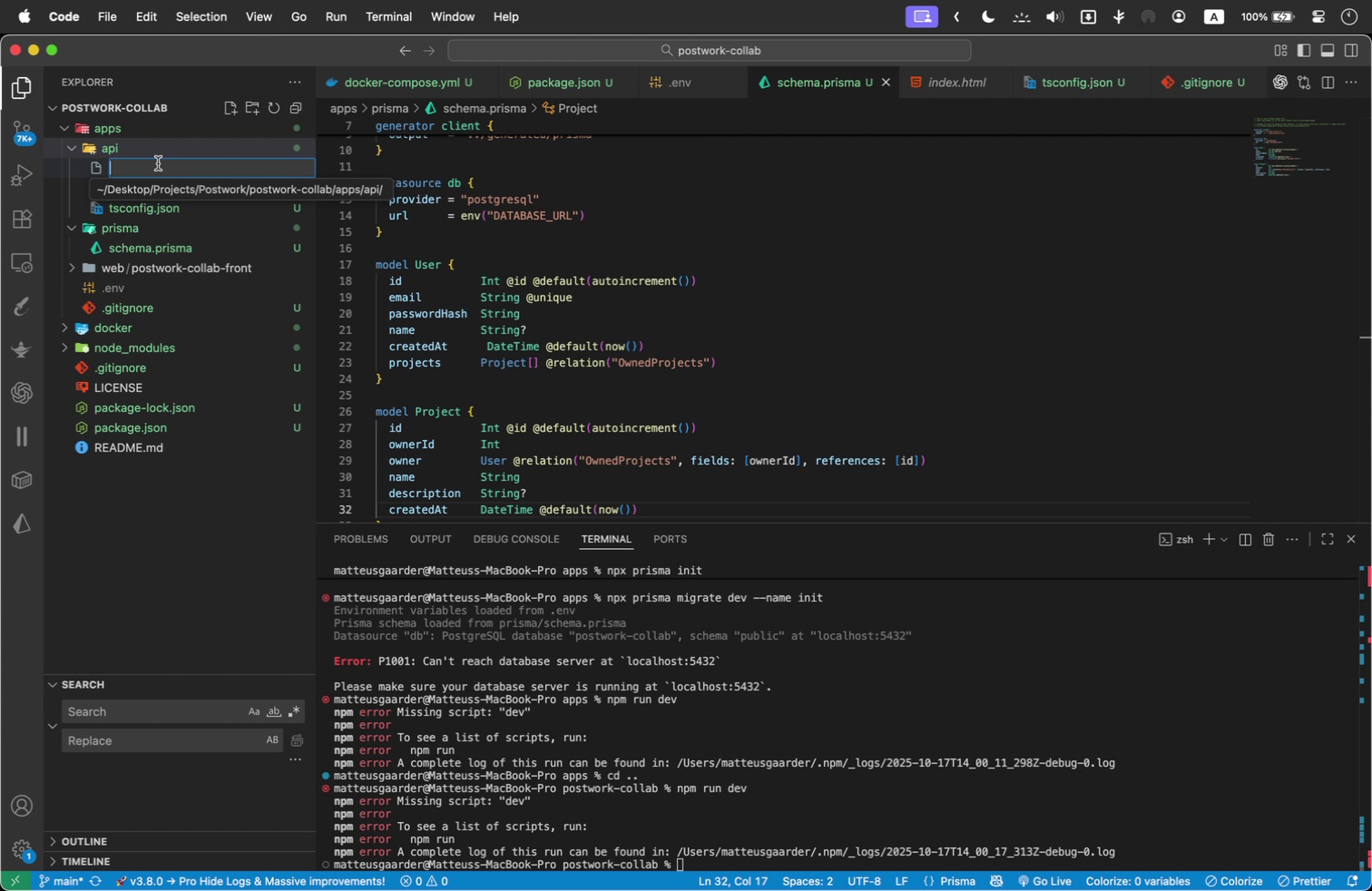 
type(src)
 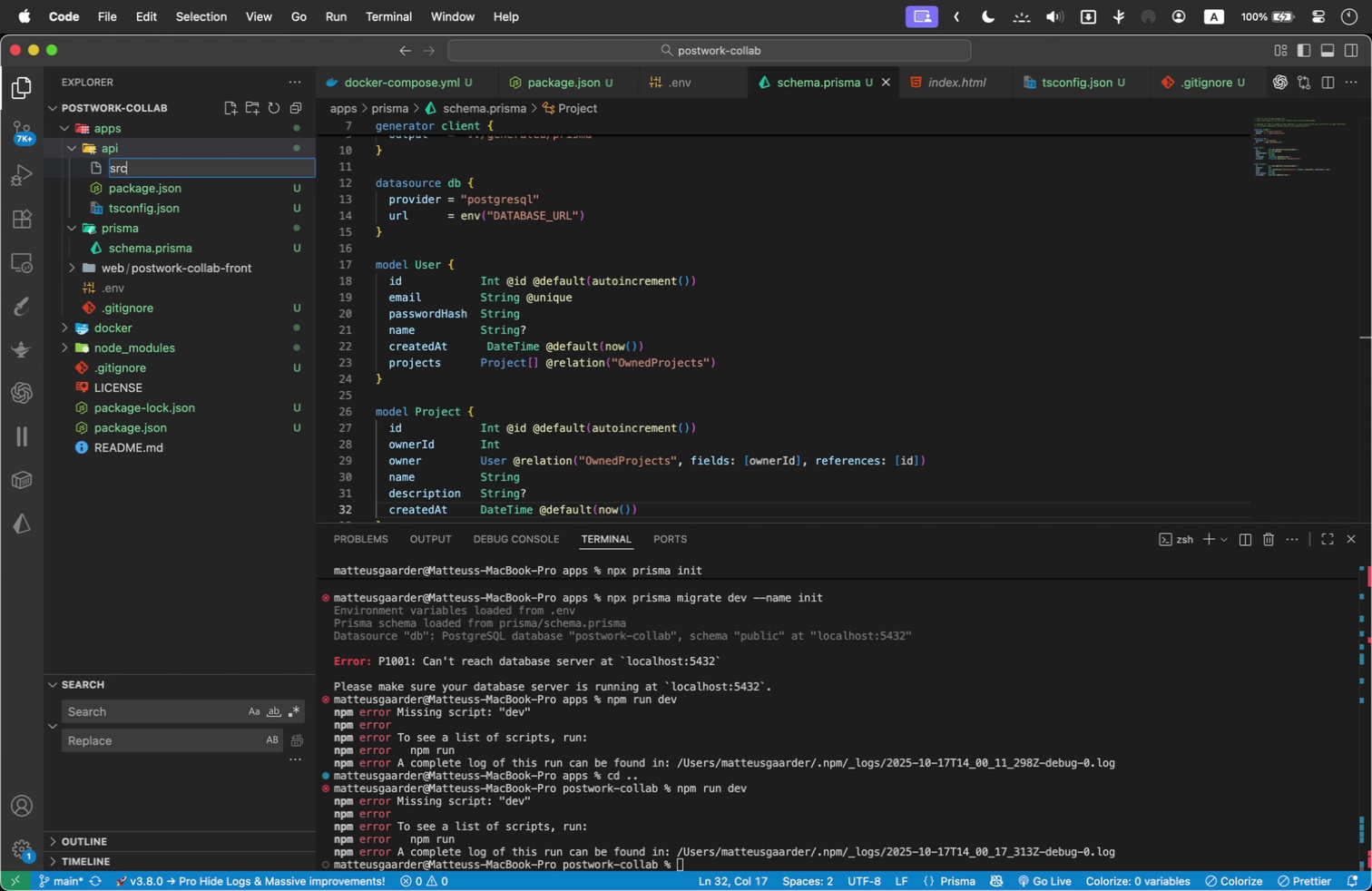 
key(Enter)
 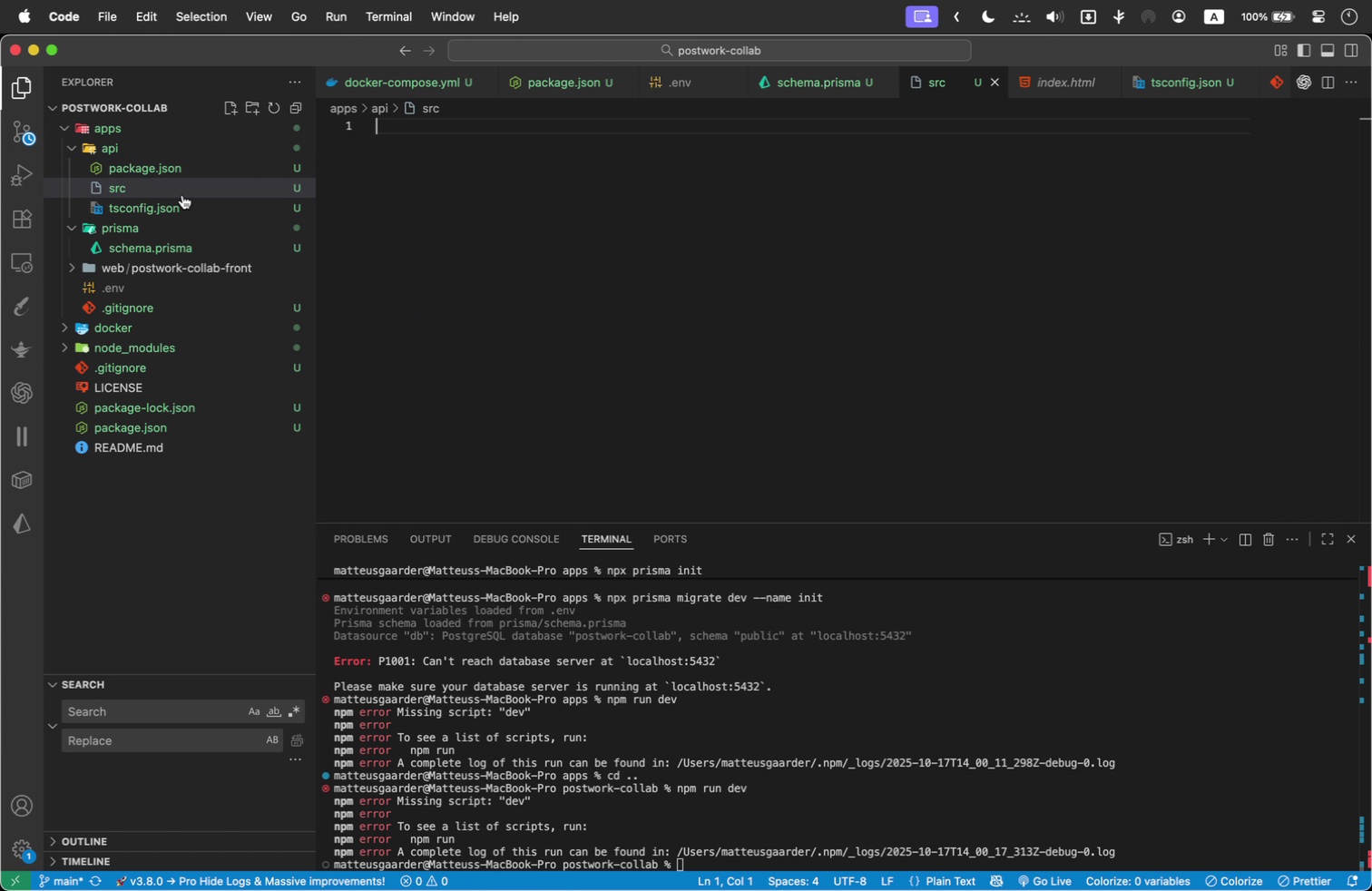 
right_click([178, 195])
 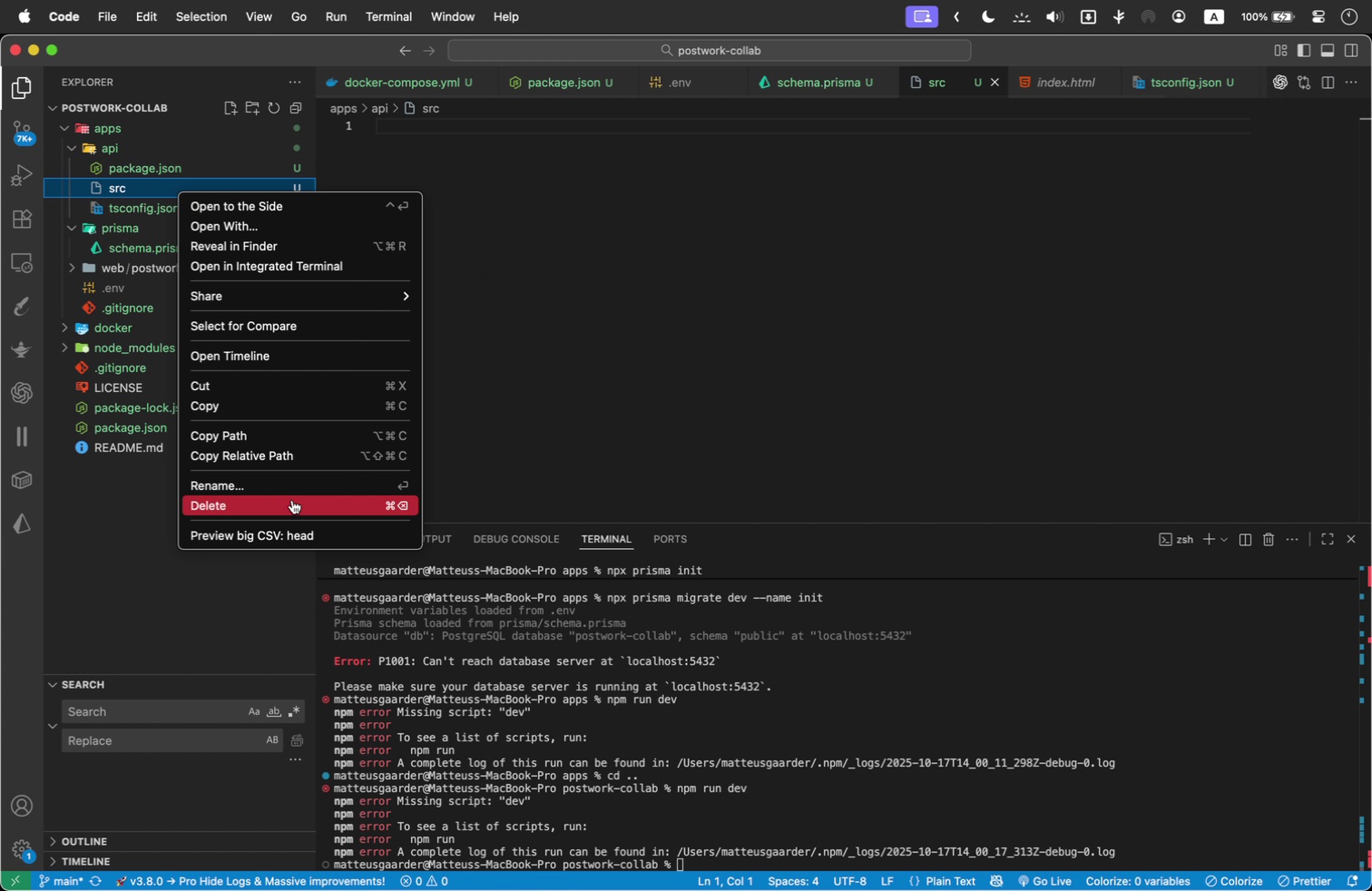 
left_click([292, 500])
 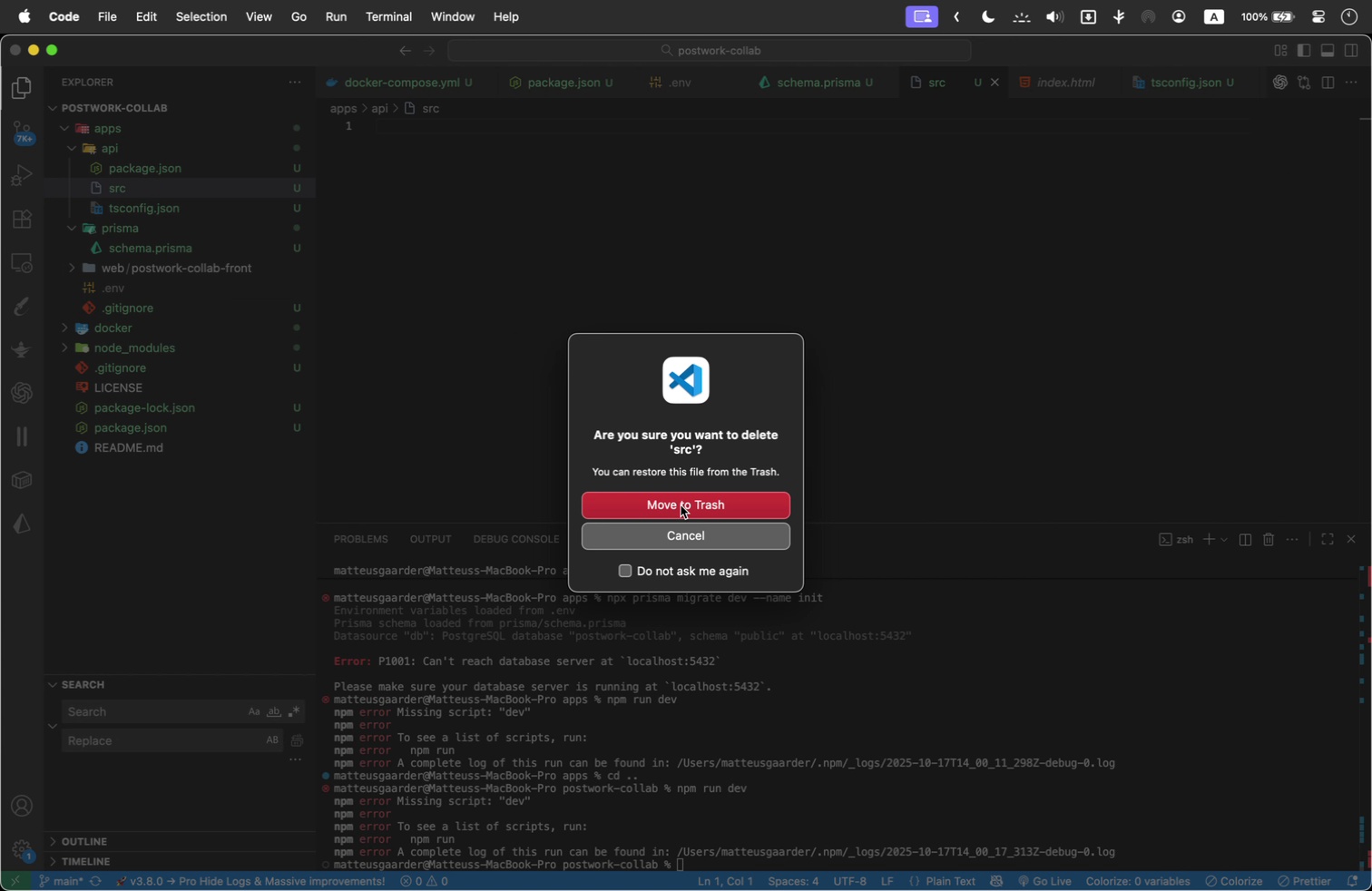 
left_click([687, 501])
 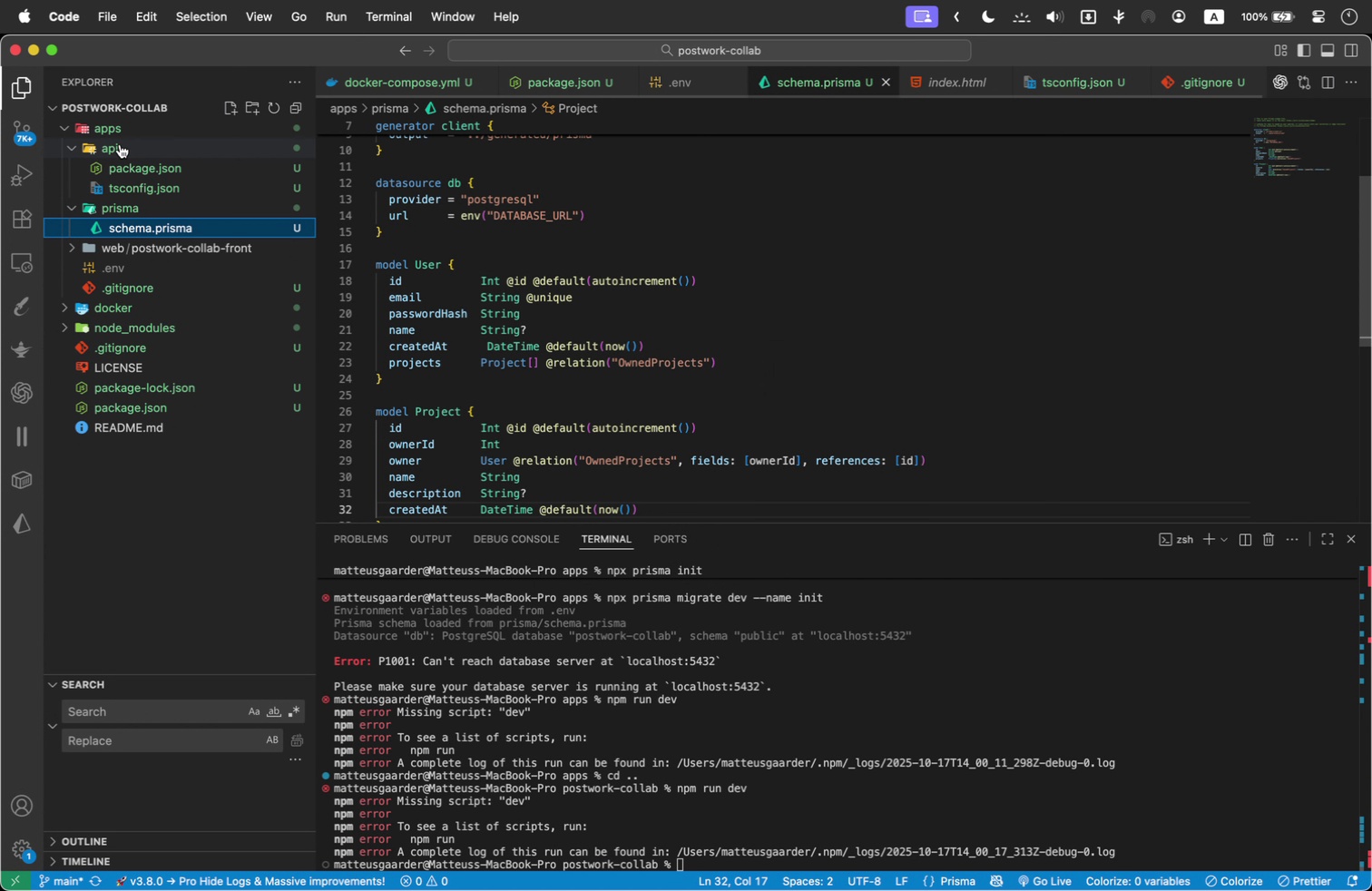 
right_click([125, 150])
 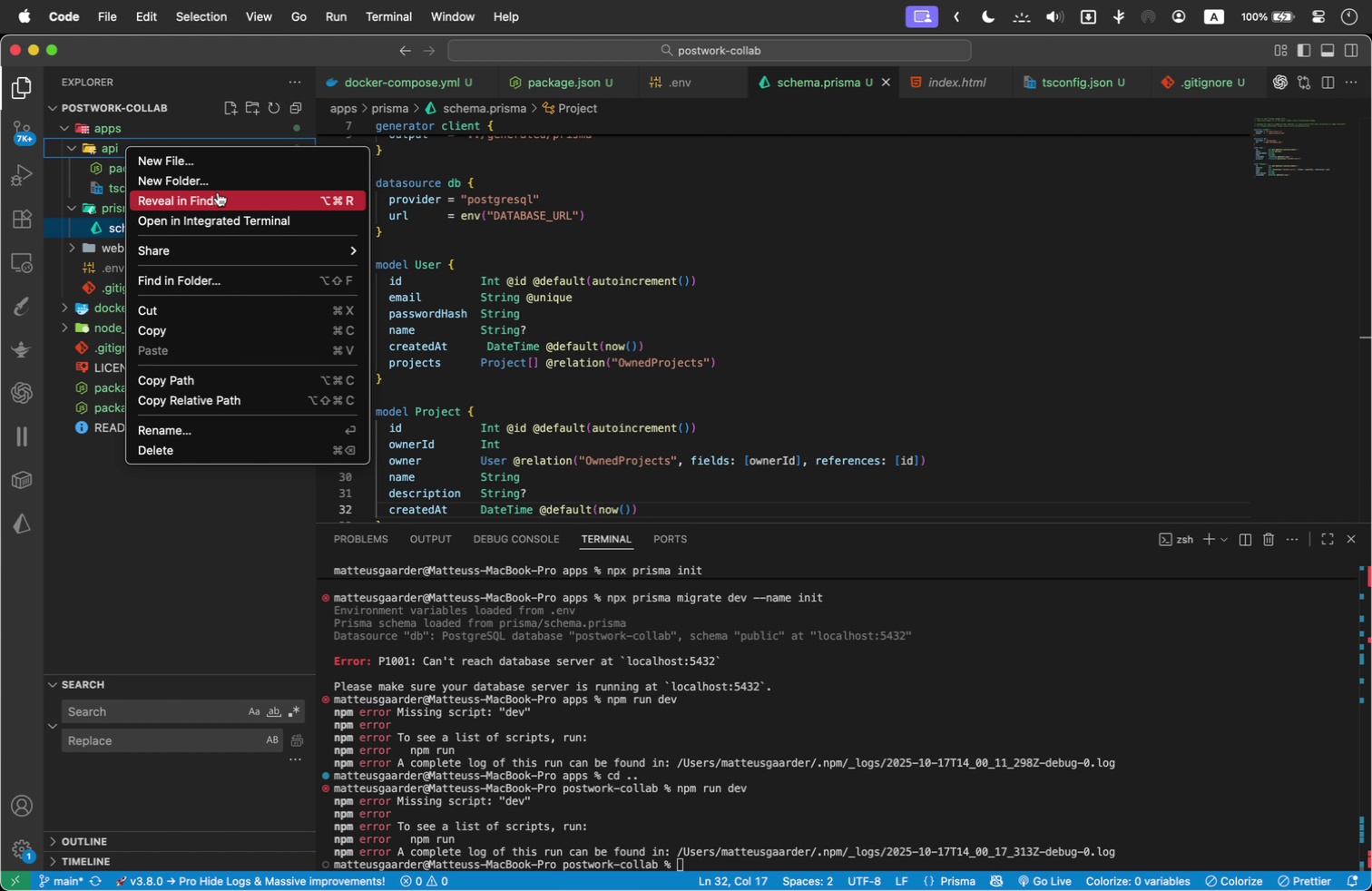 
left_click([219, 176])
 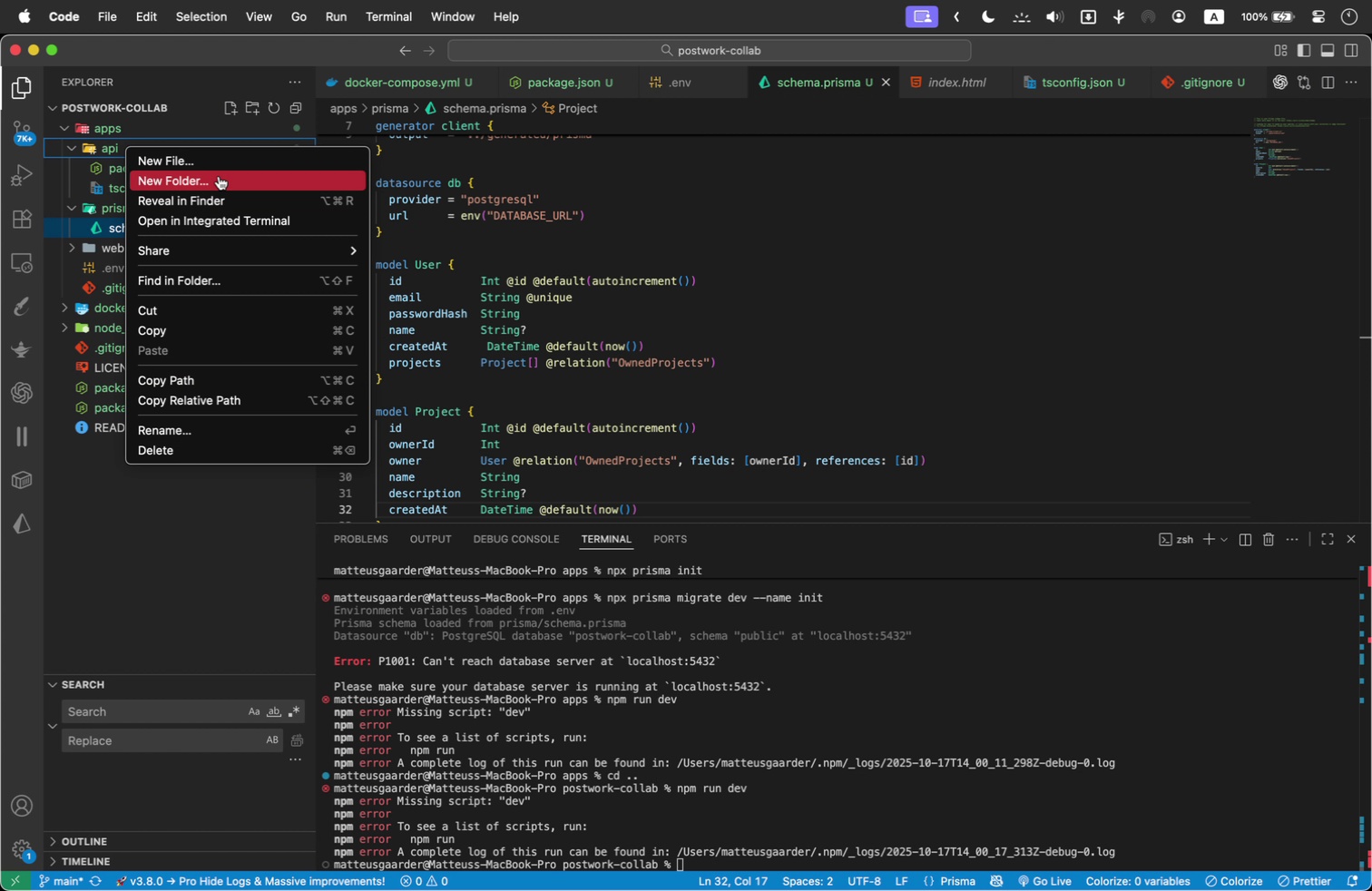 
type(src)
 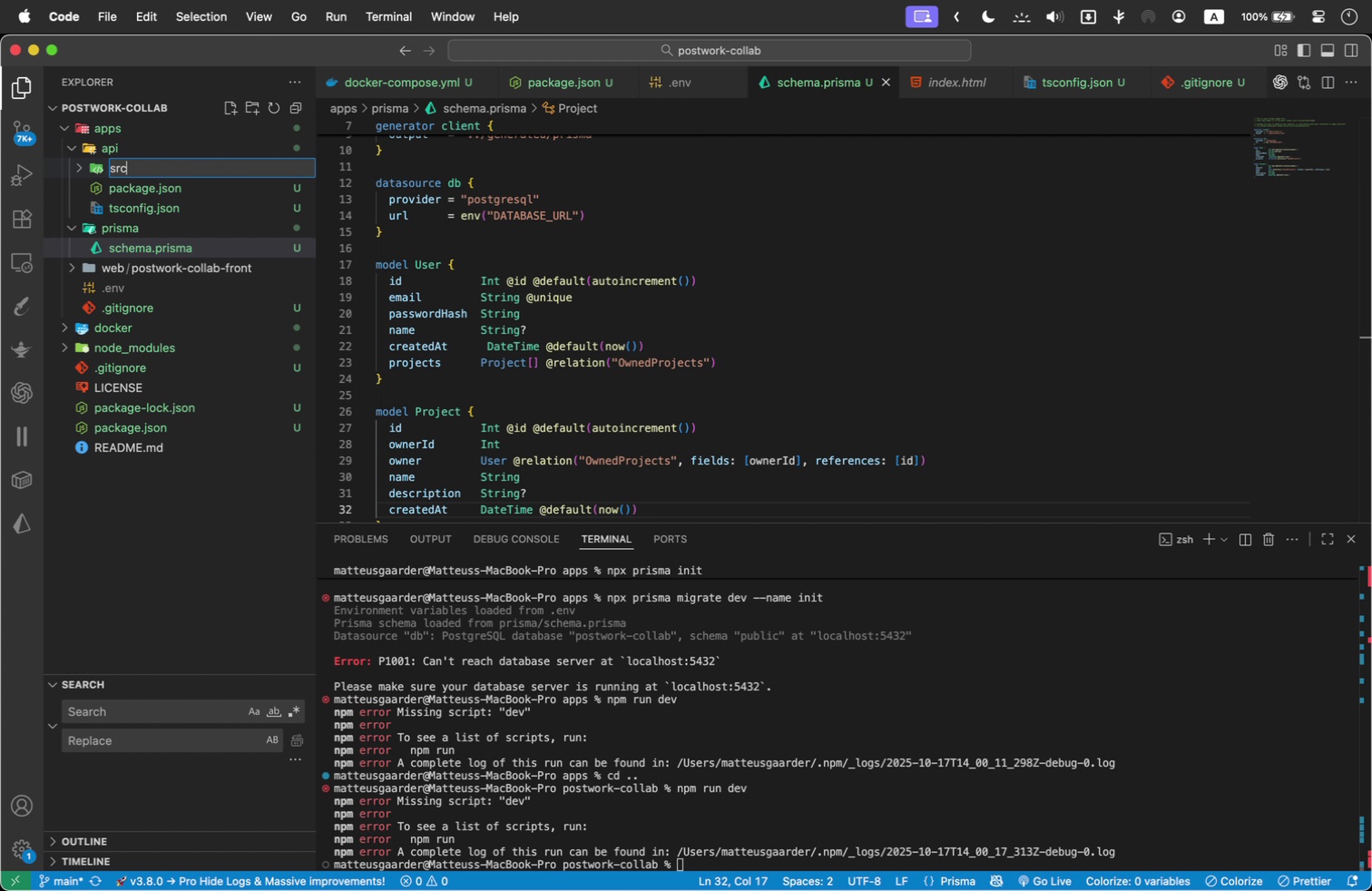 
key(Enter)
 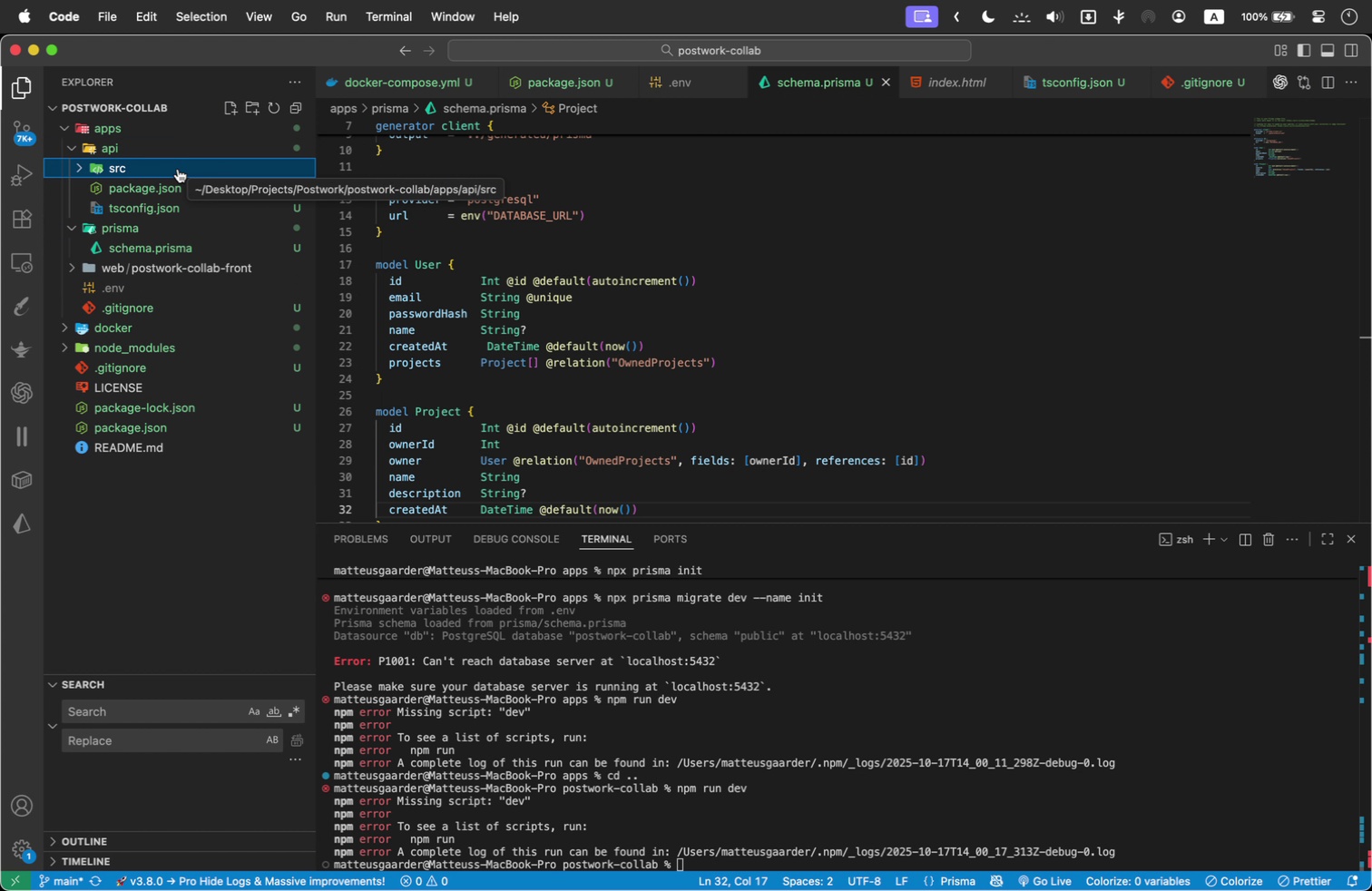 
wait(8.31)
 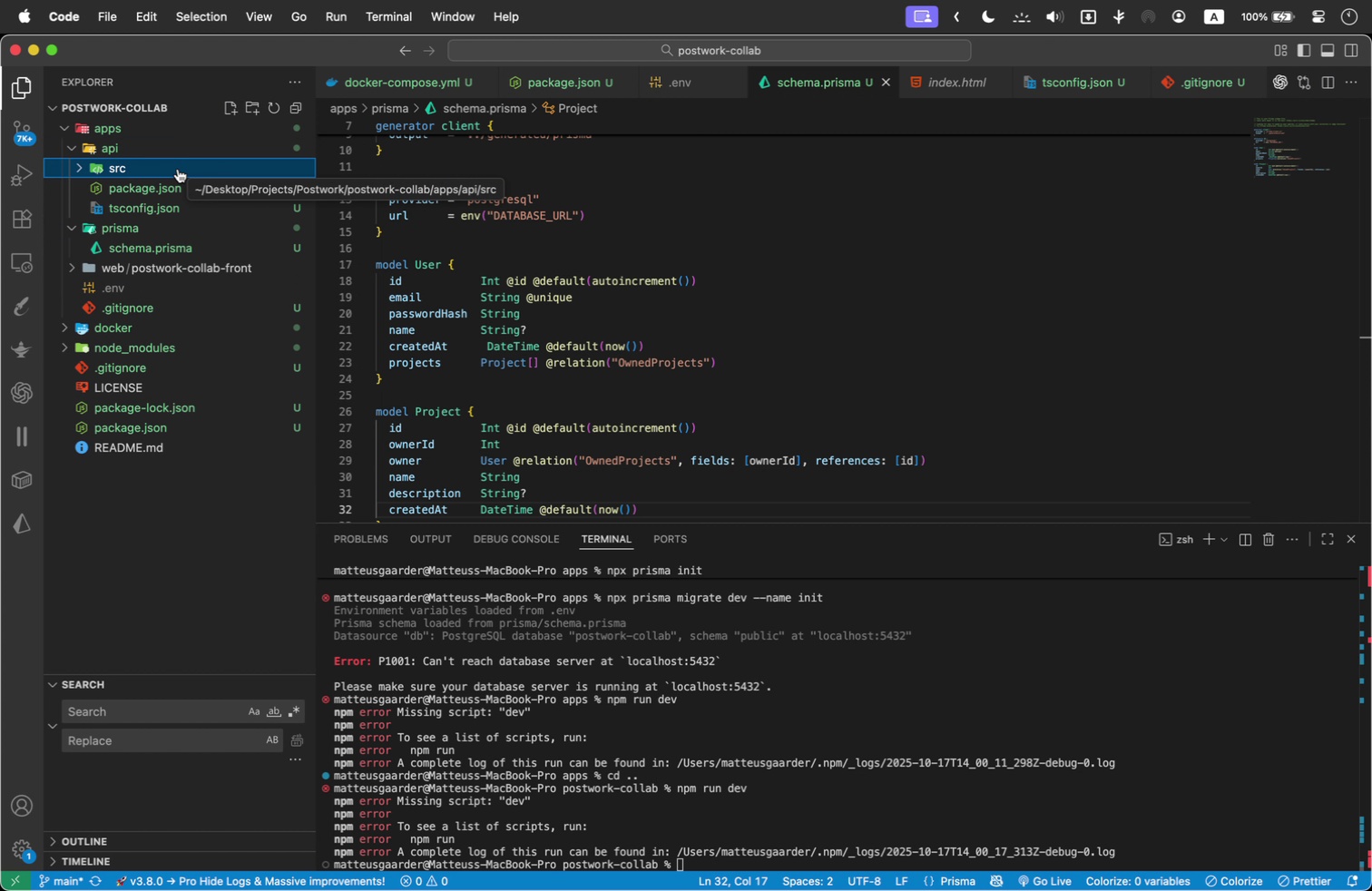 
right_click([158, 165])
 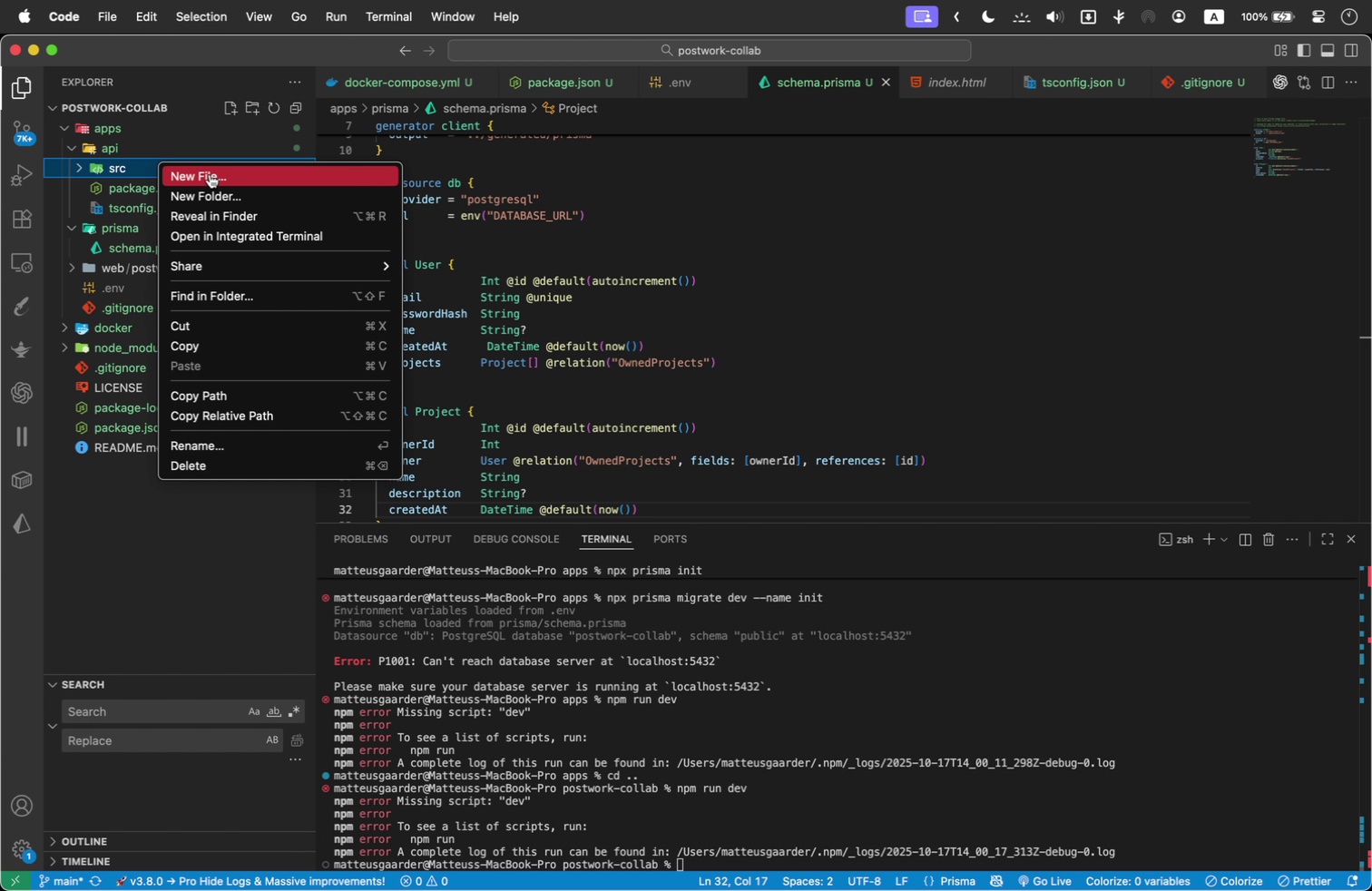 
left_click([210, 174])
 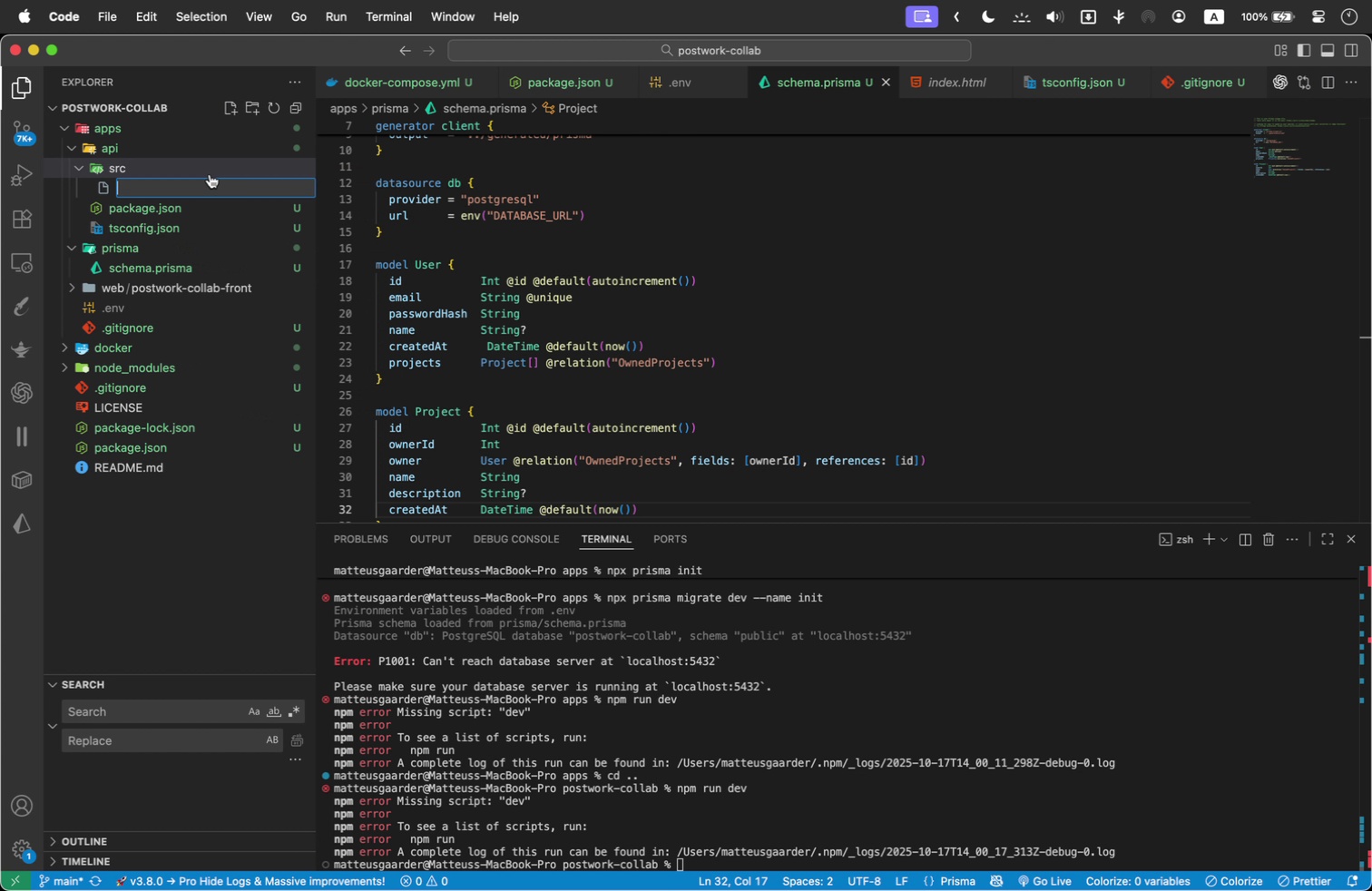 
left_click_drag(start_coordinate=[205, 577], to_coordinate=[215, 574])
 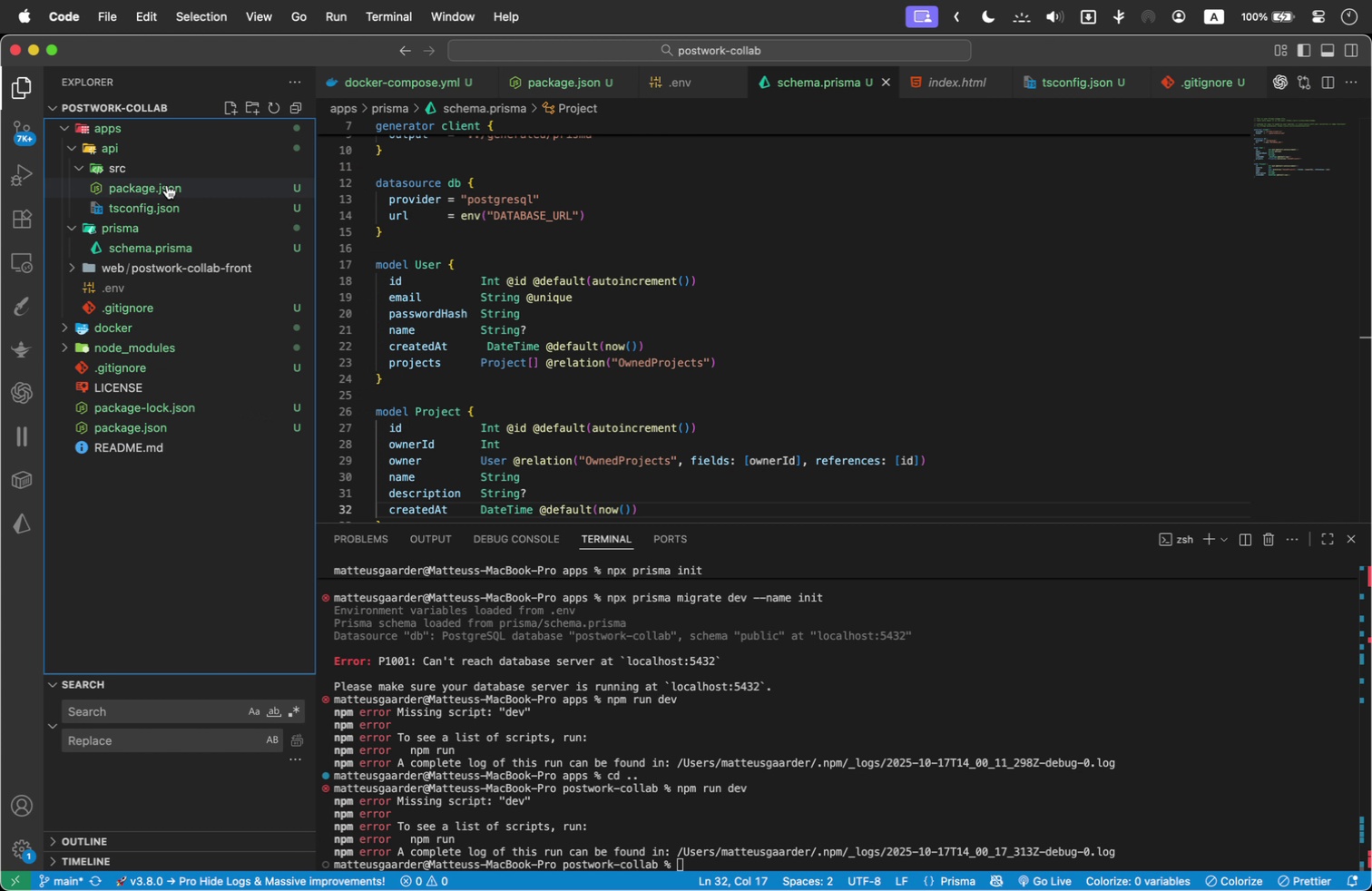 
right_click([158, 173])
 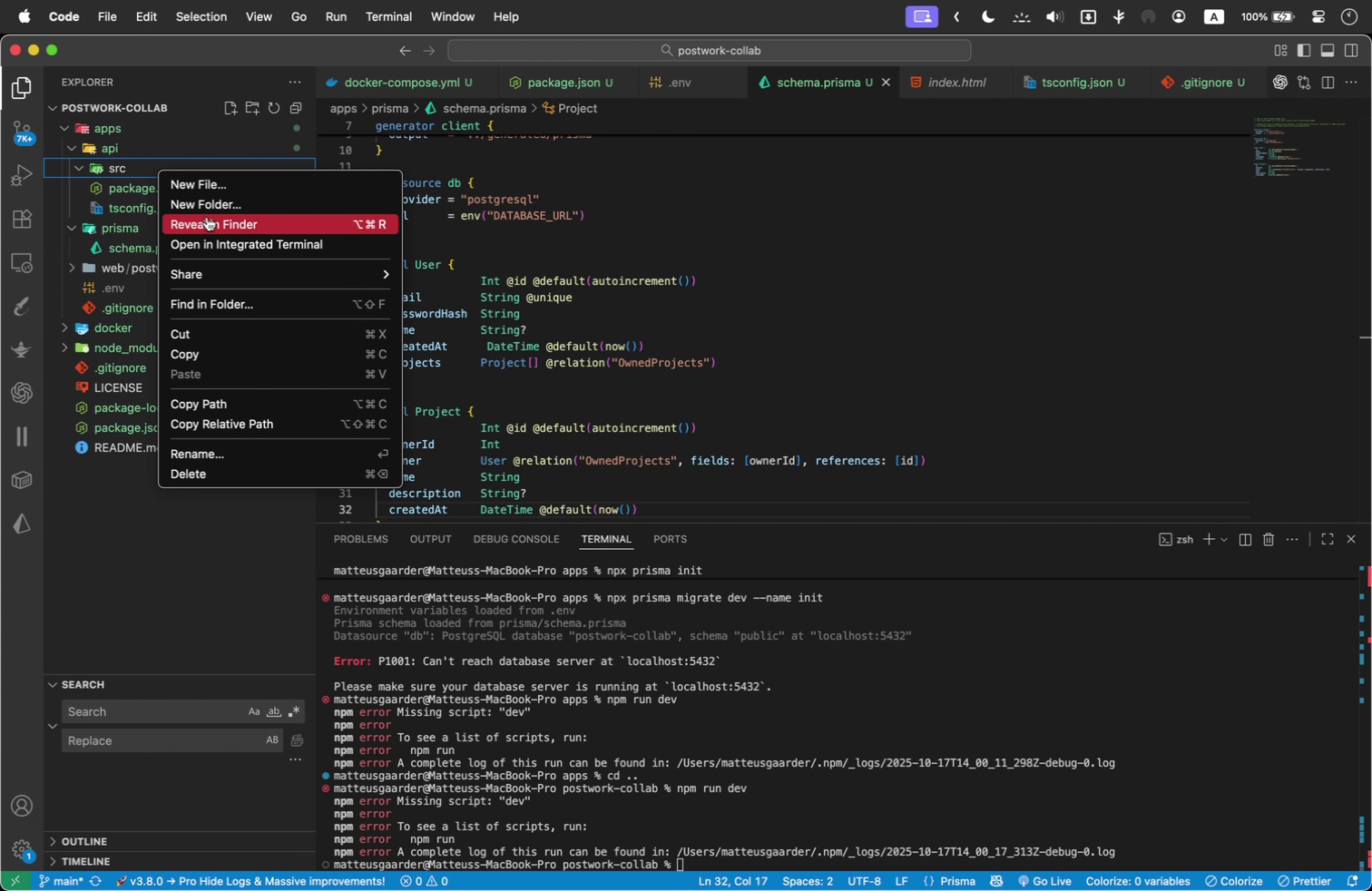 
left_click([207, 207])
 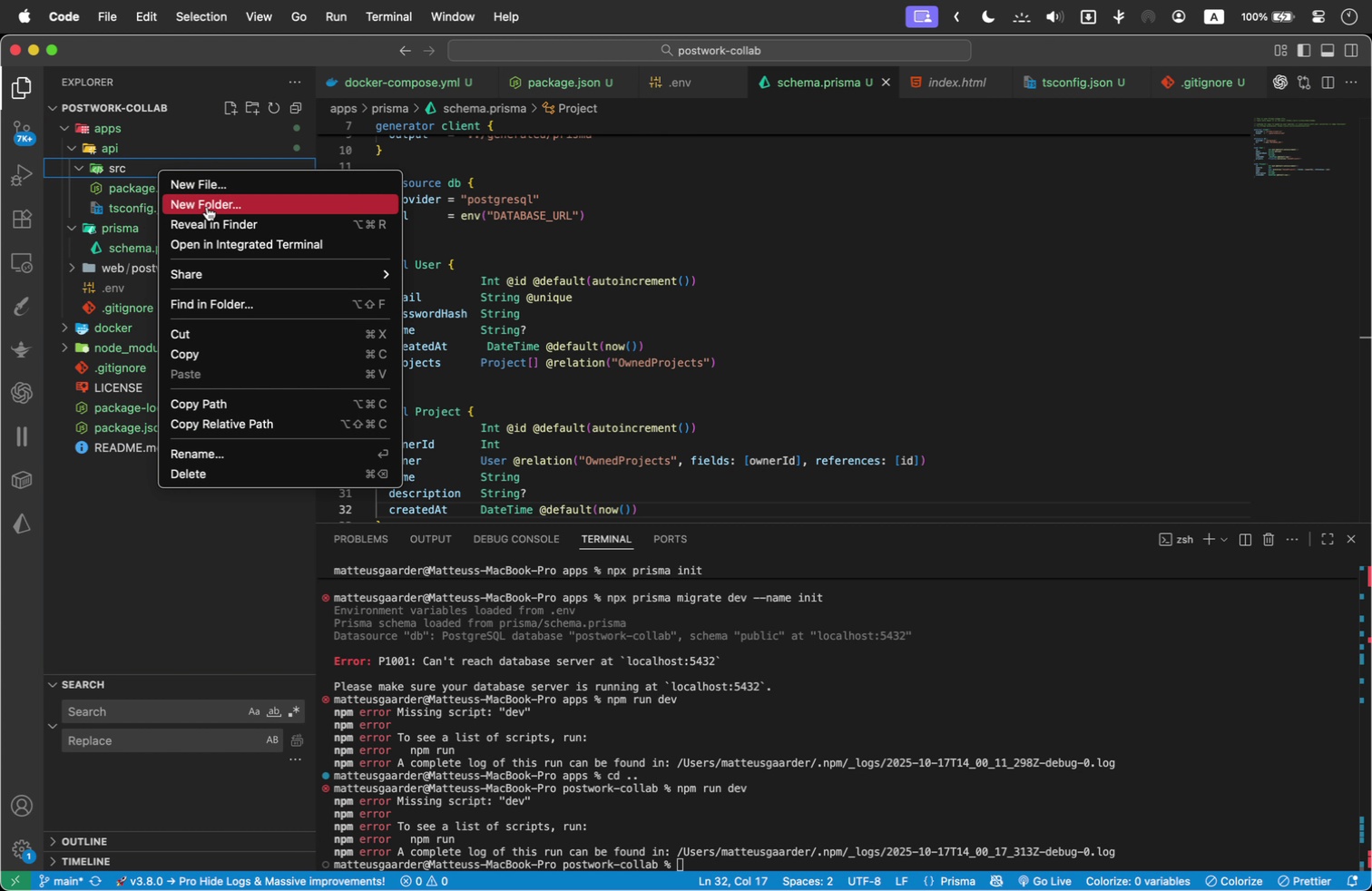 
type(services)
 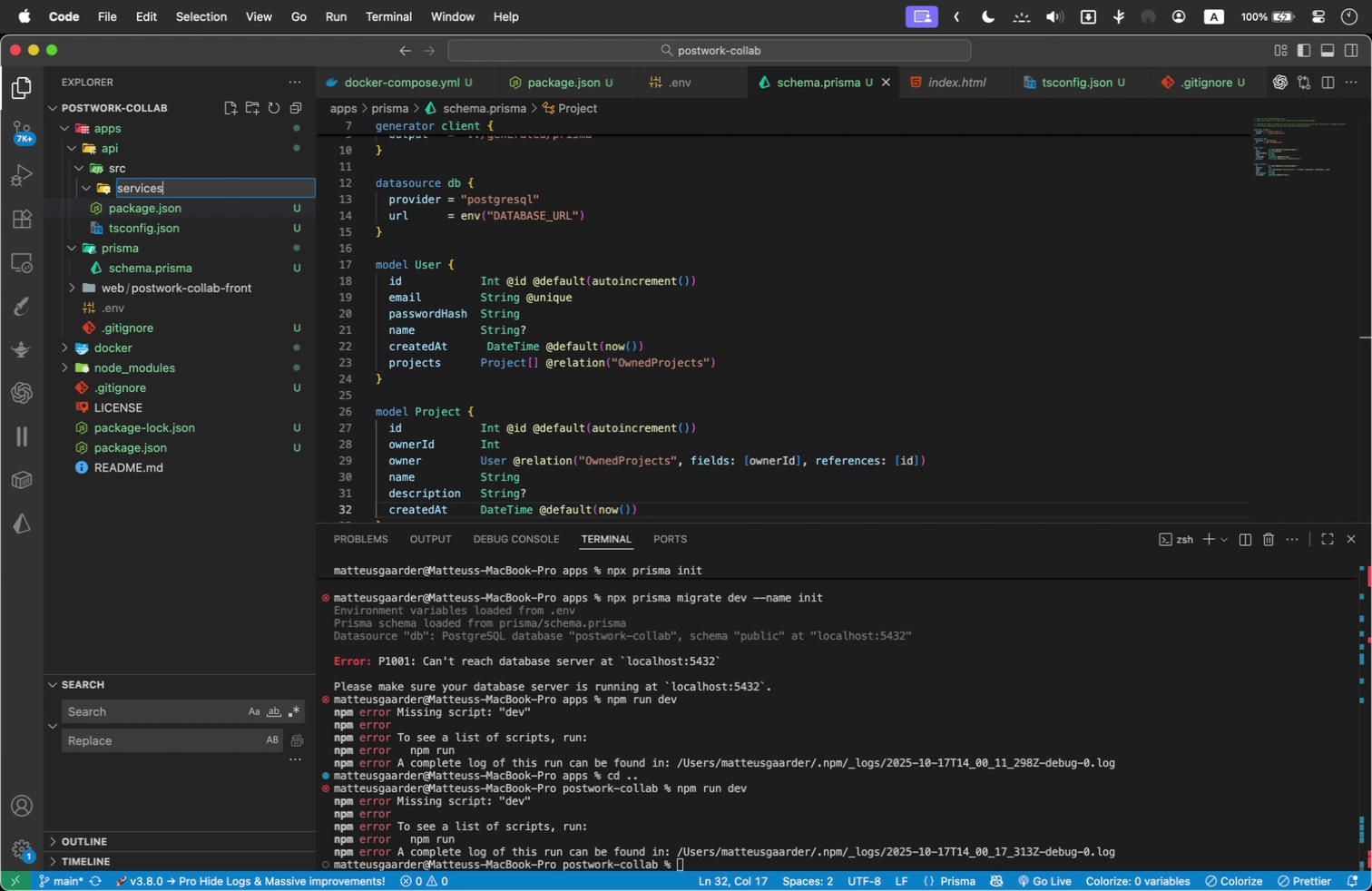 
key(Enter)
 